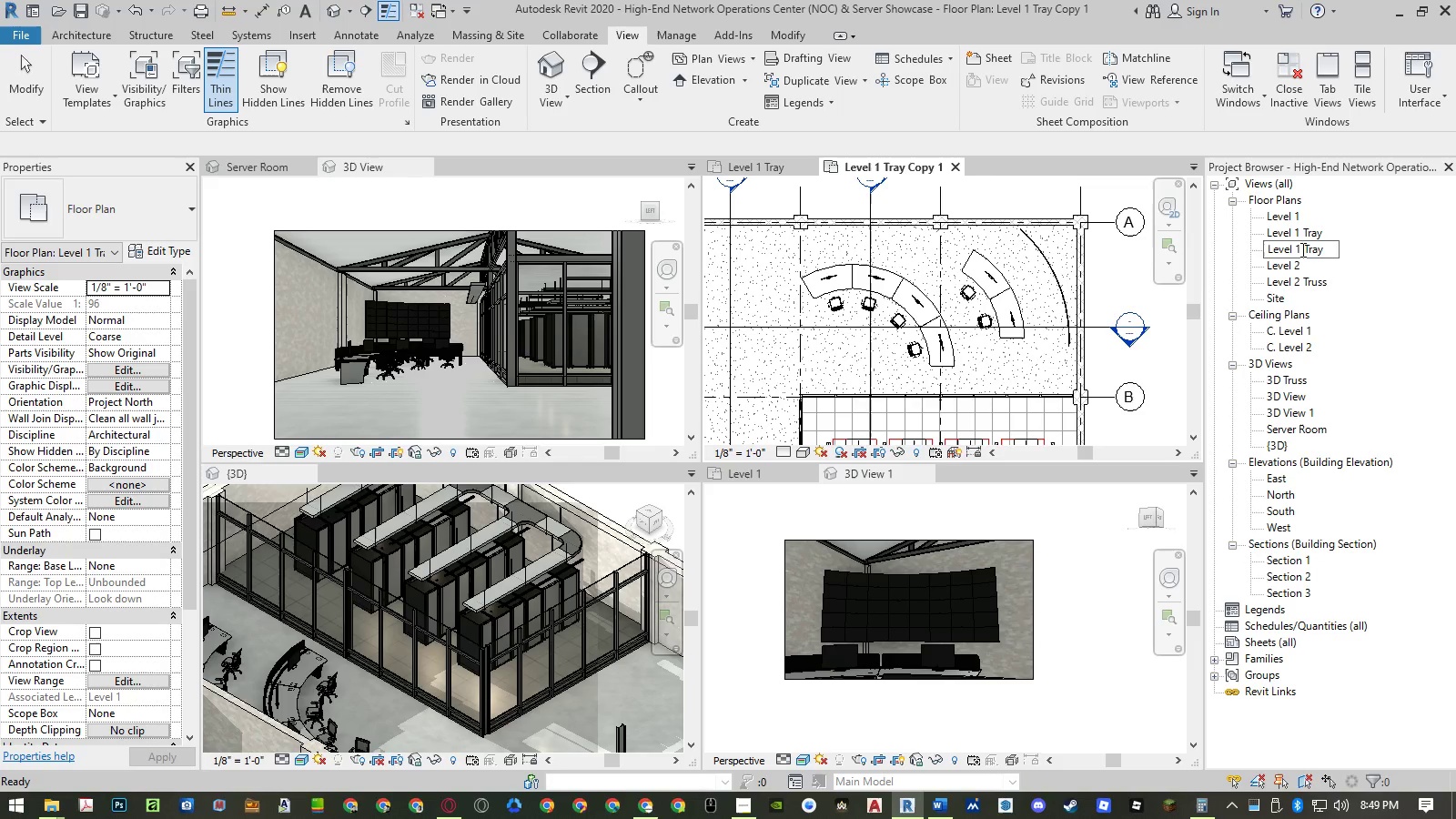 
left_click([1300, 249])
 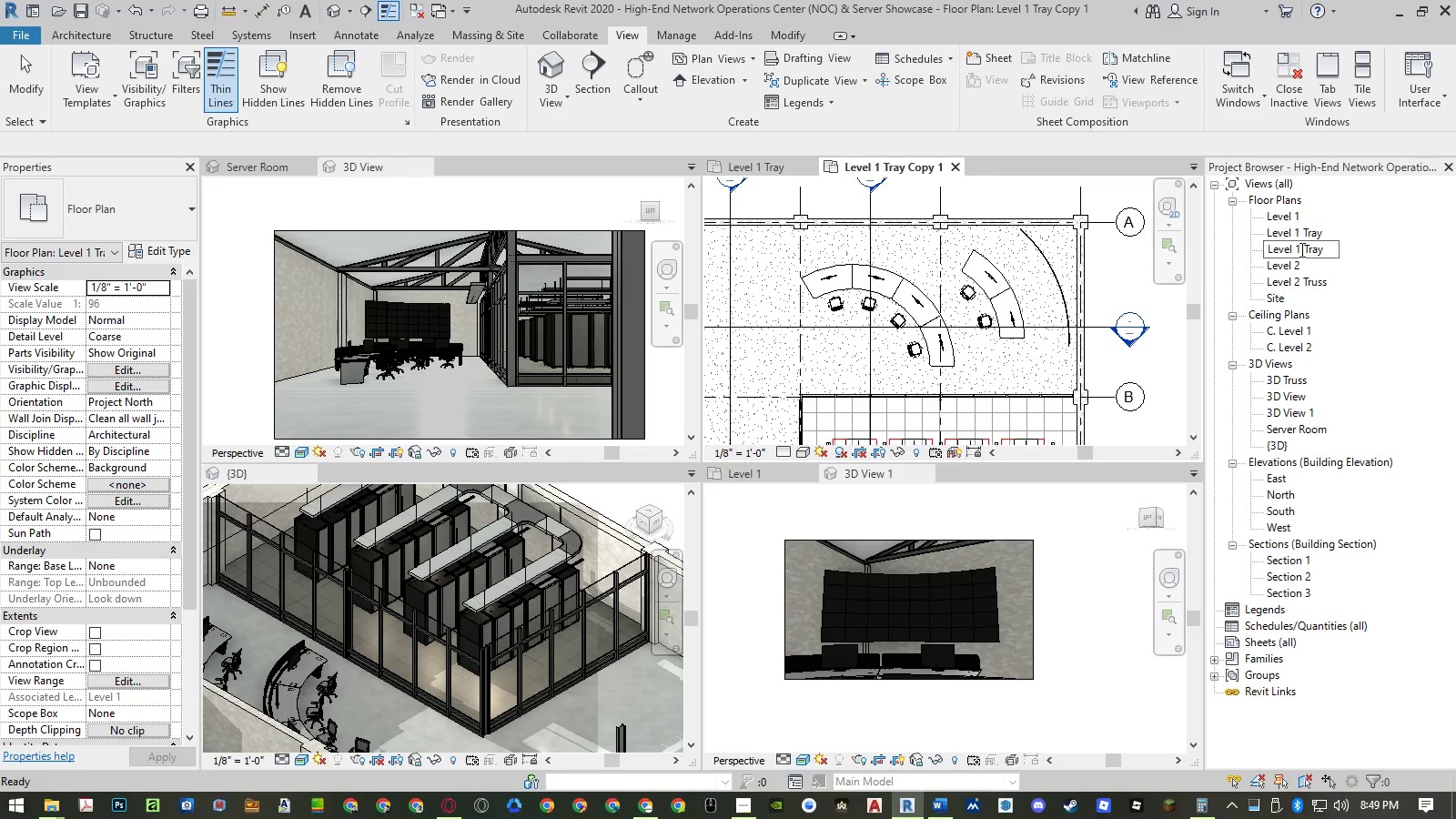 
key(Backspace)
 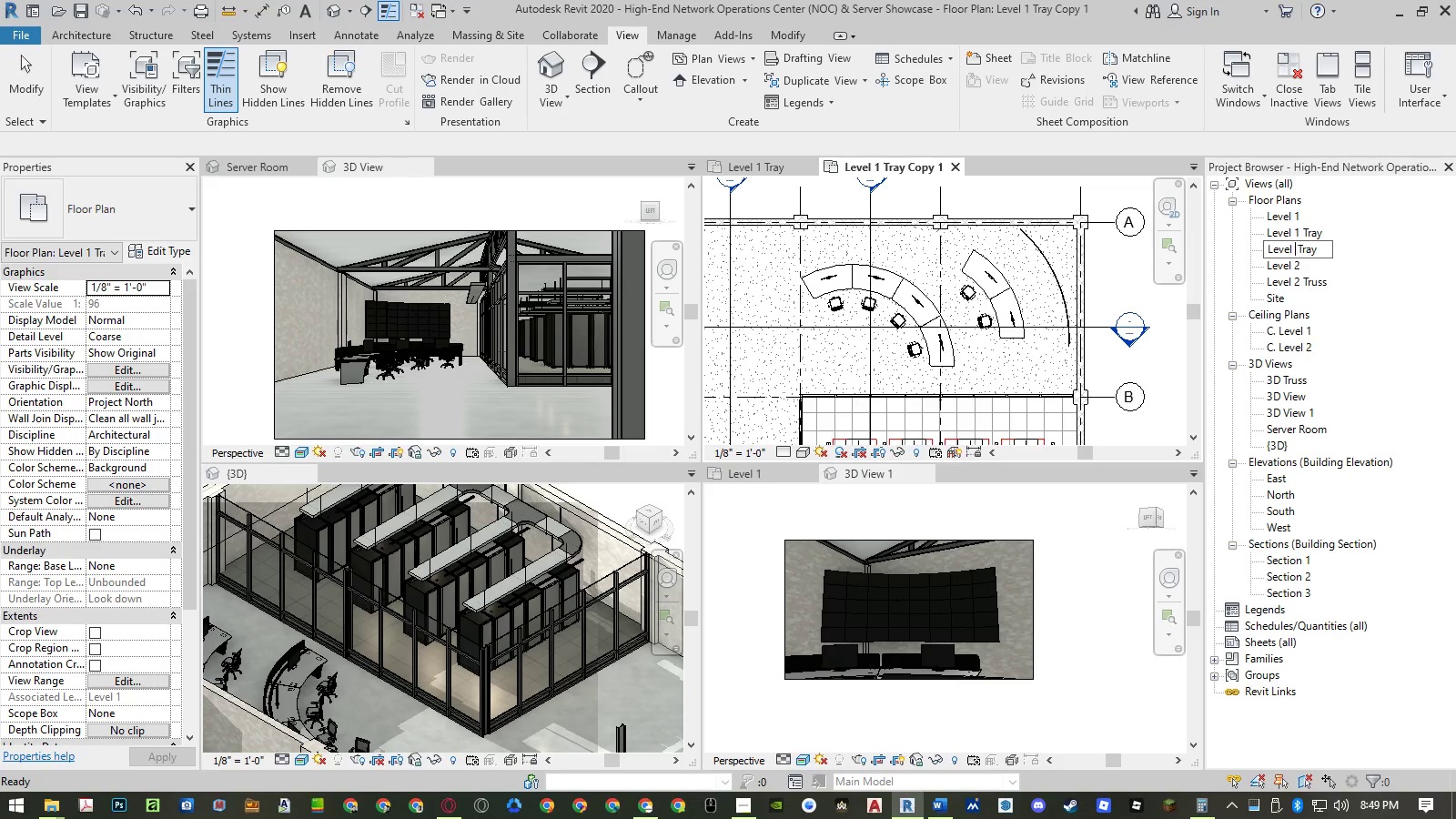 
key(Numpad2)
 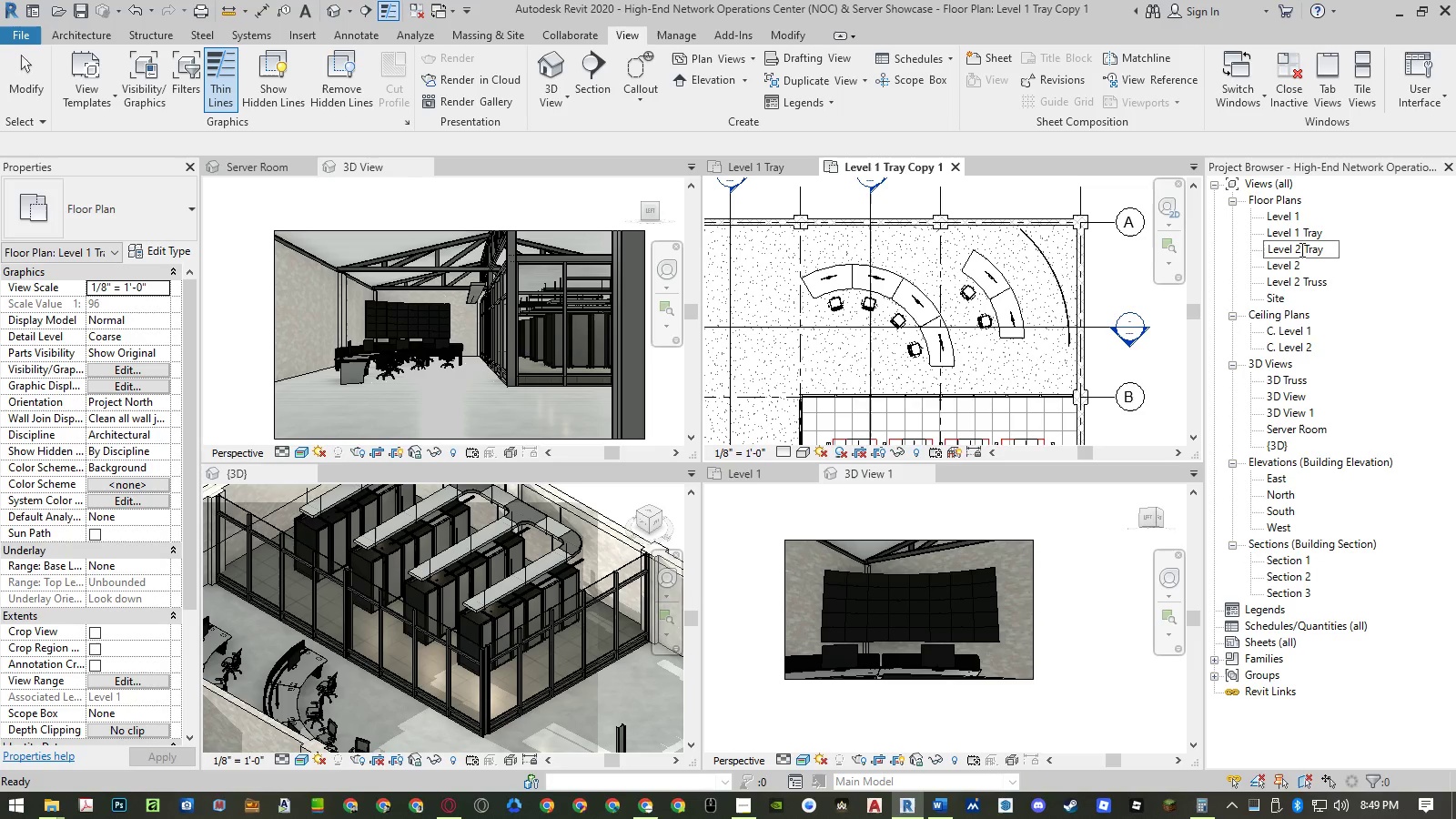 
key(NumpadEnter)
 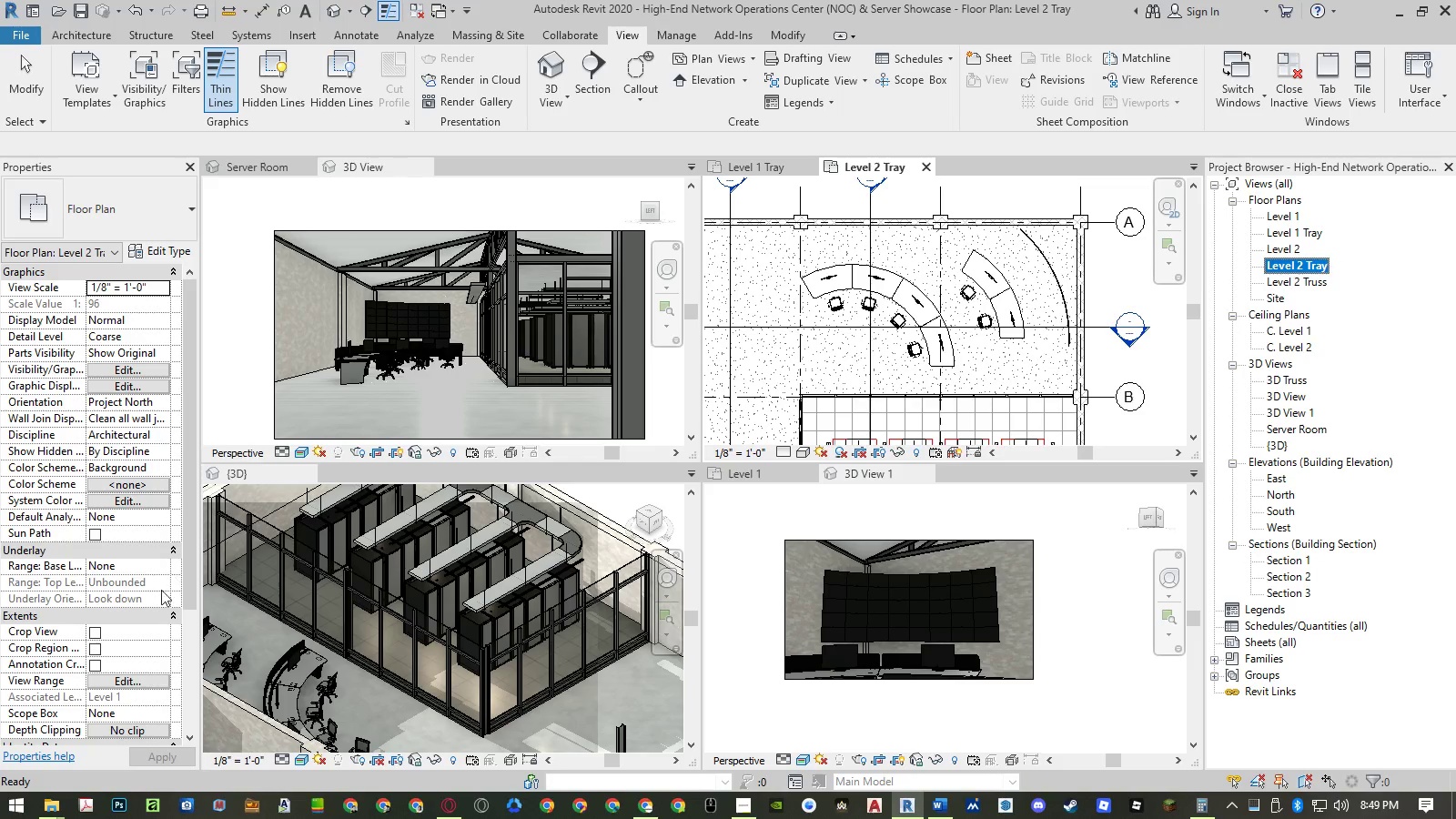 
left_click([135, 674])
 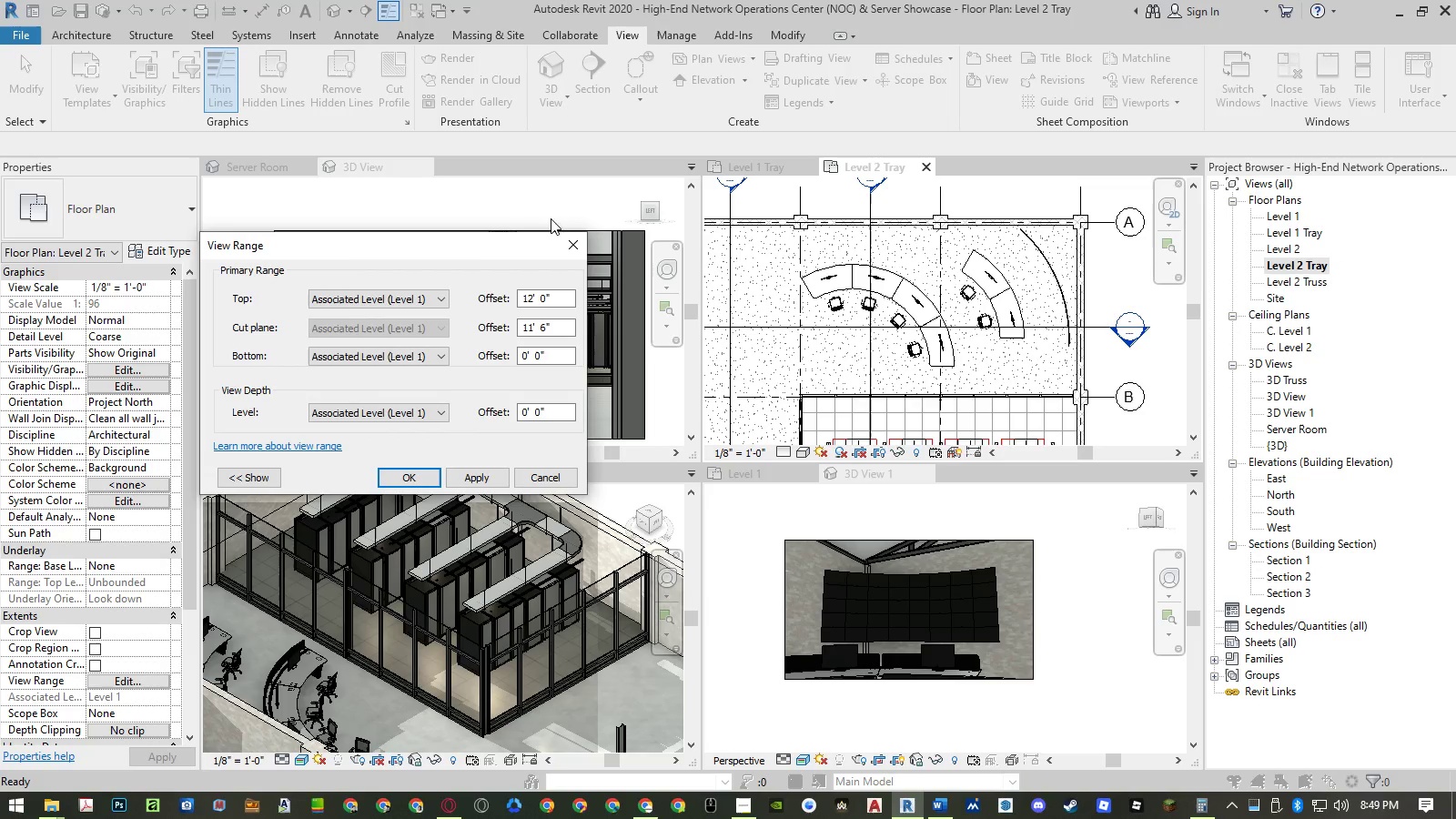 
left_click_drag(start_coordinate=[493, 243], to_coordinate=[835, 251])
 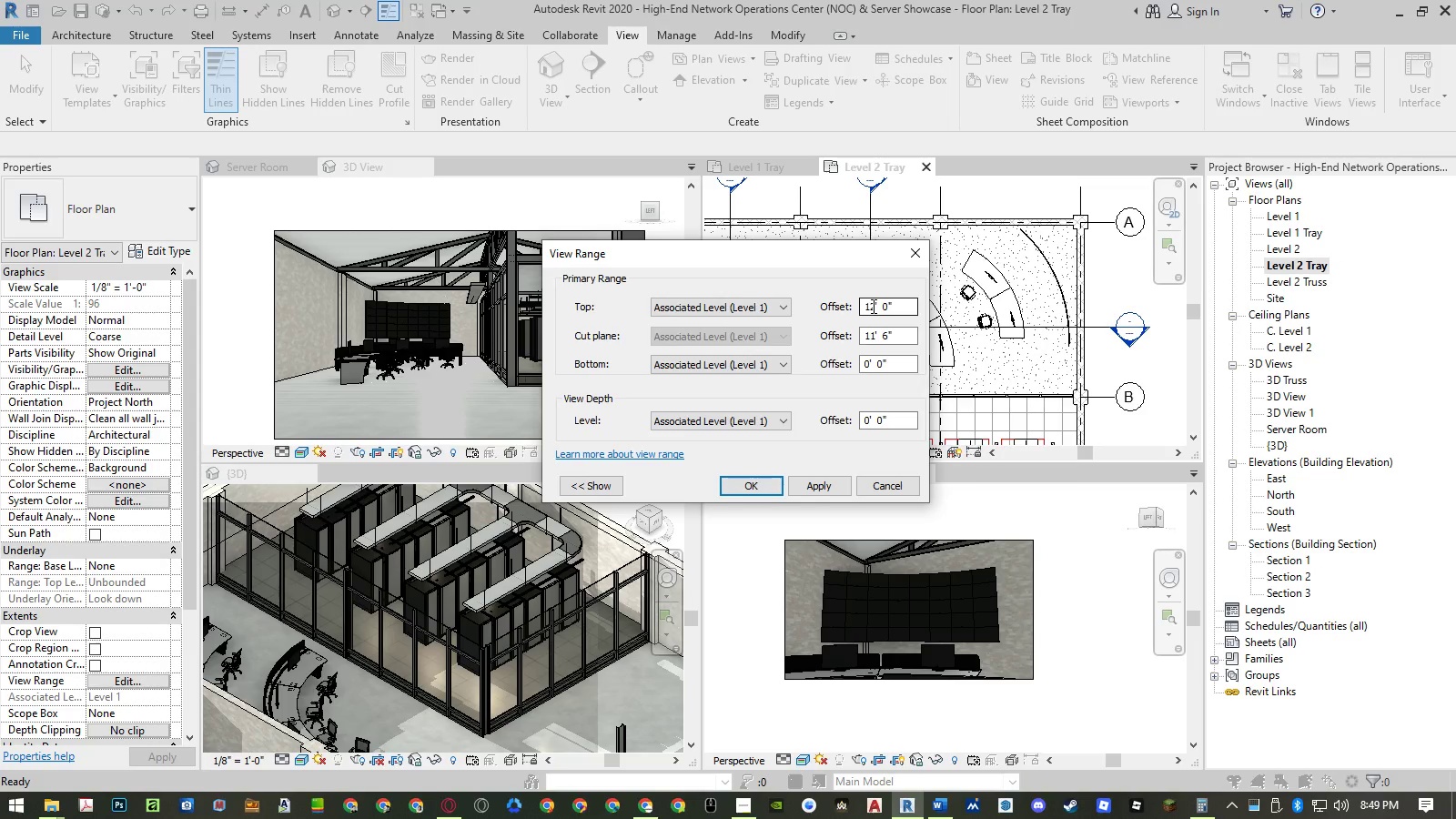 
double_click([872, 306])
 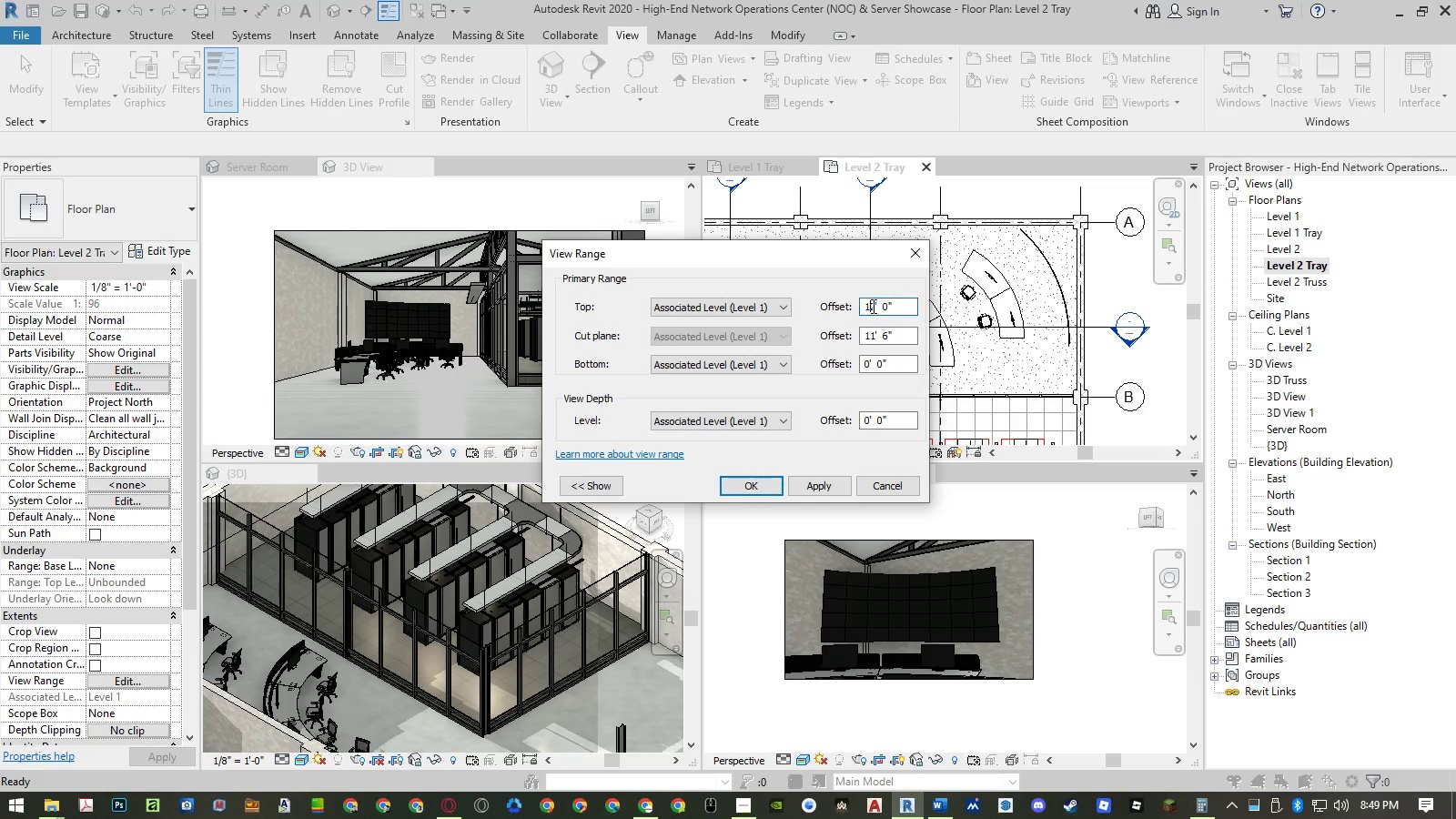 
triple_click([872, 306])
 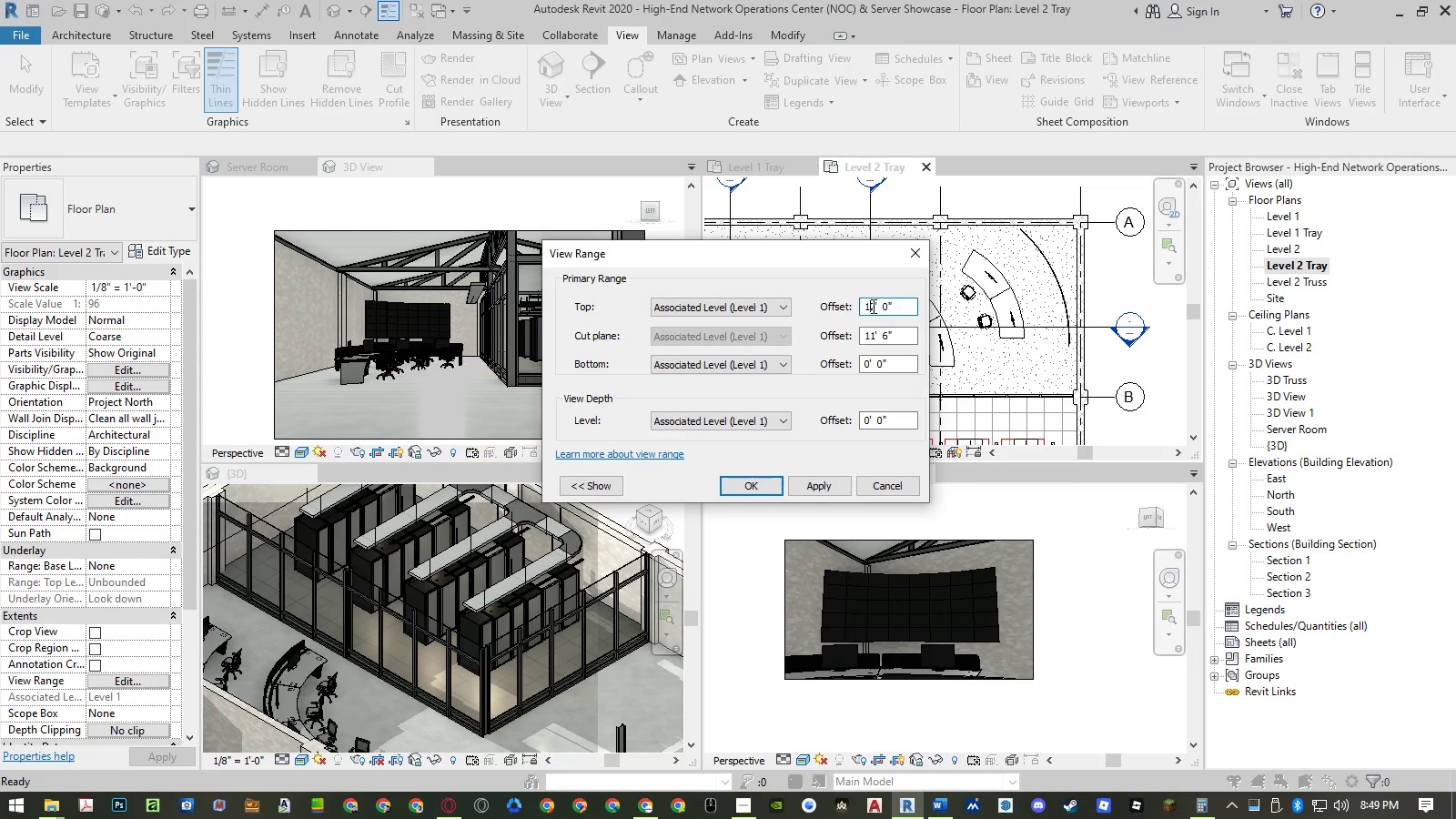 
key(Numpad1)
 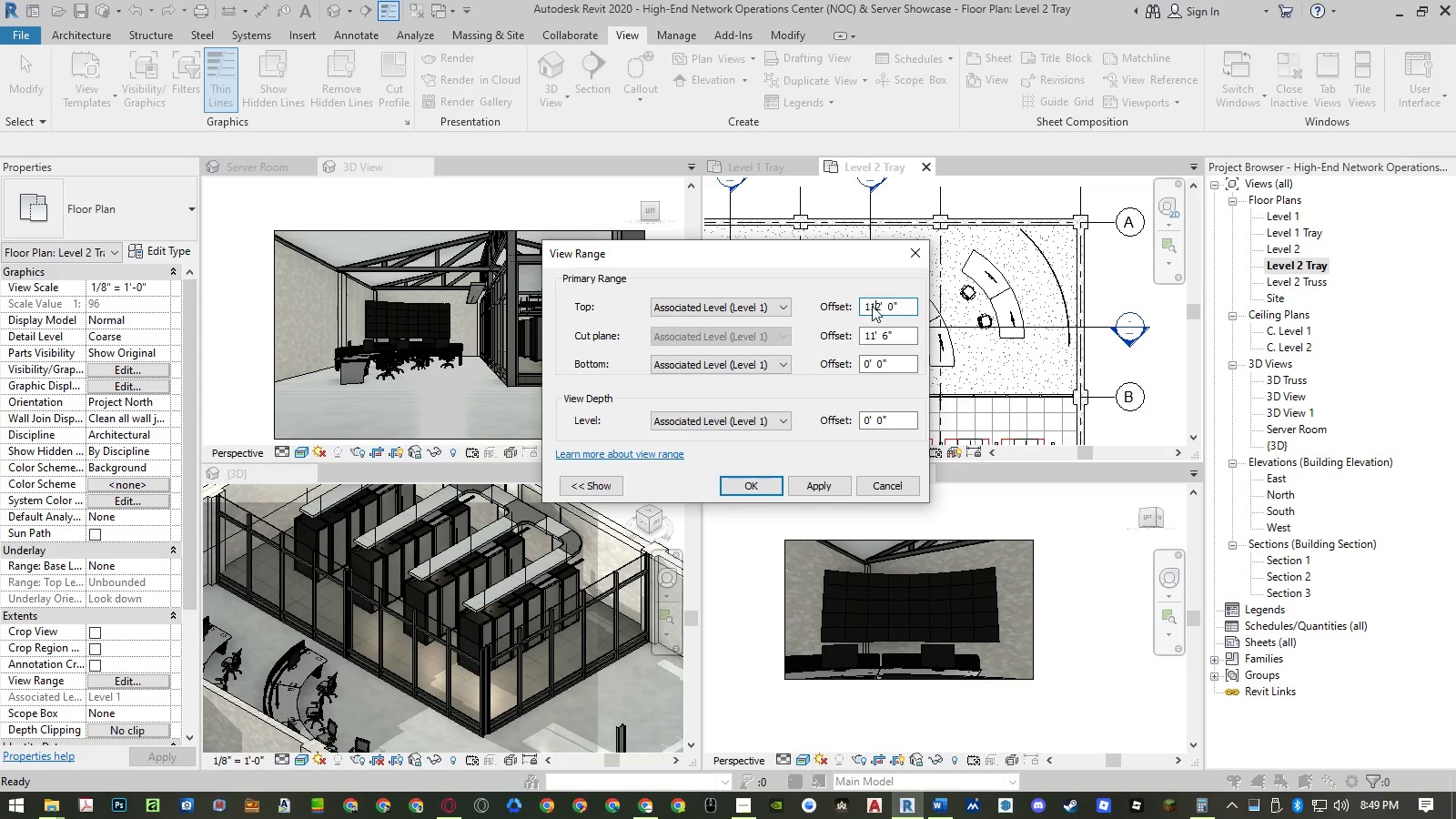 
key(Numpad5)
 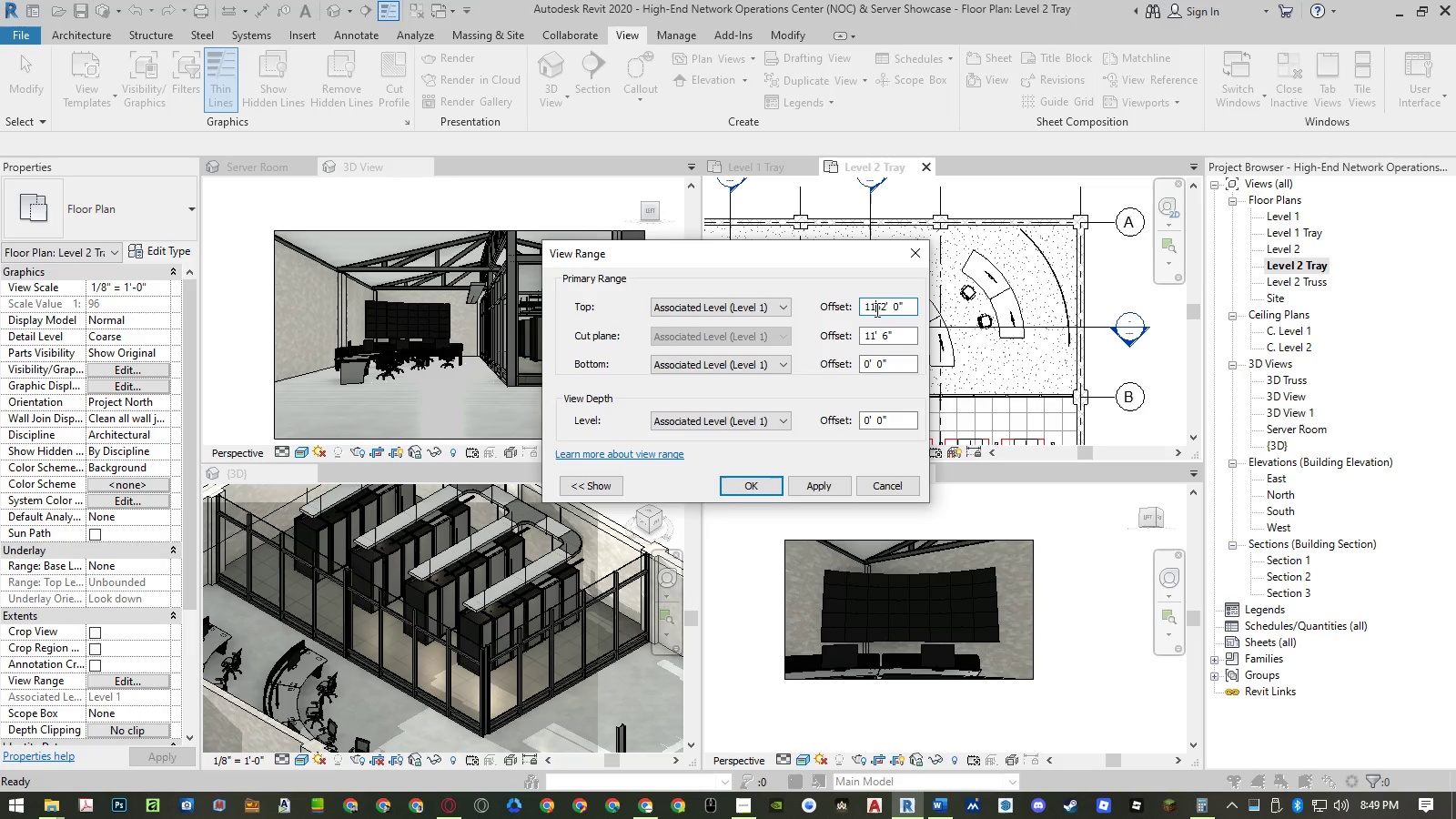 
double_click([875, 309])
 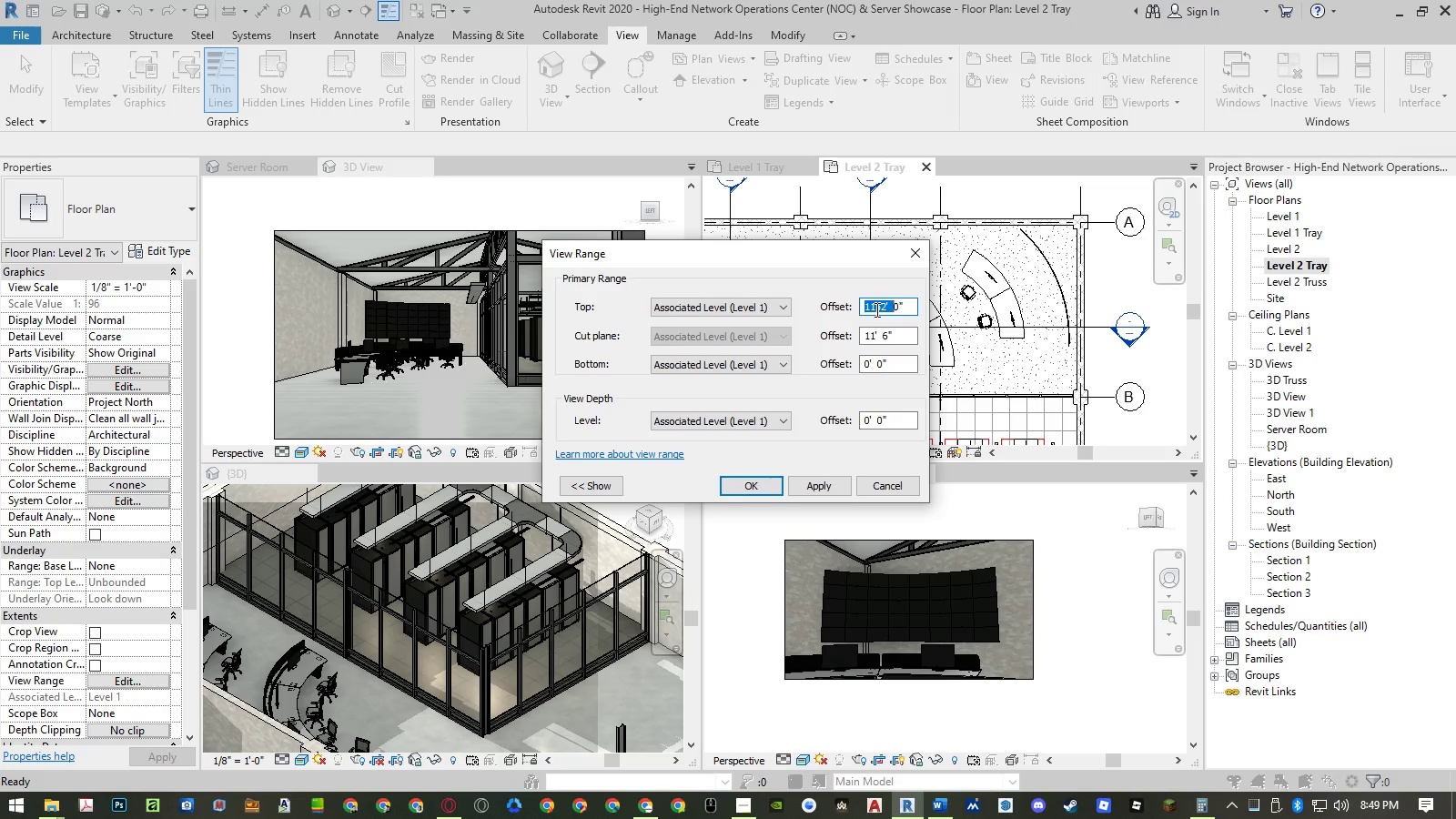 
triple_click([875, 309])
 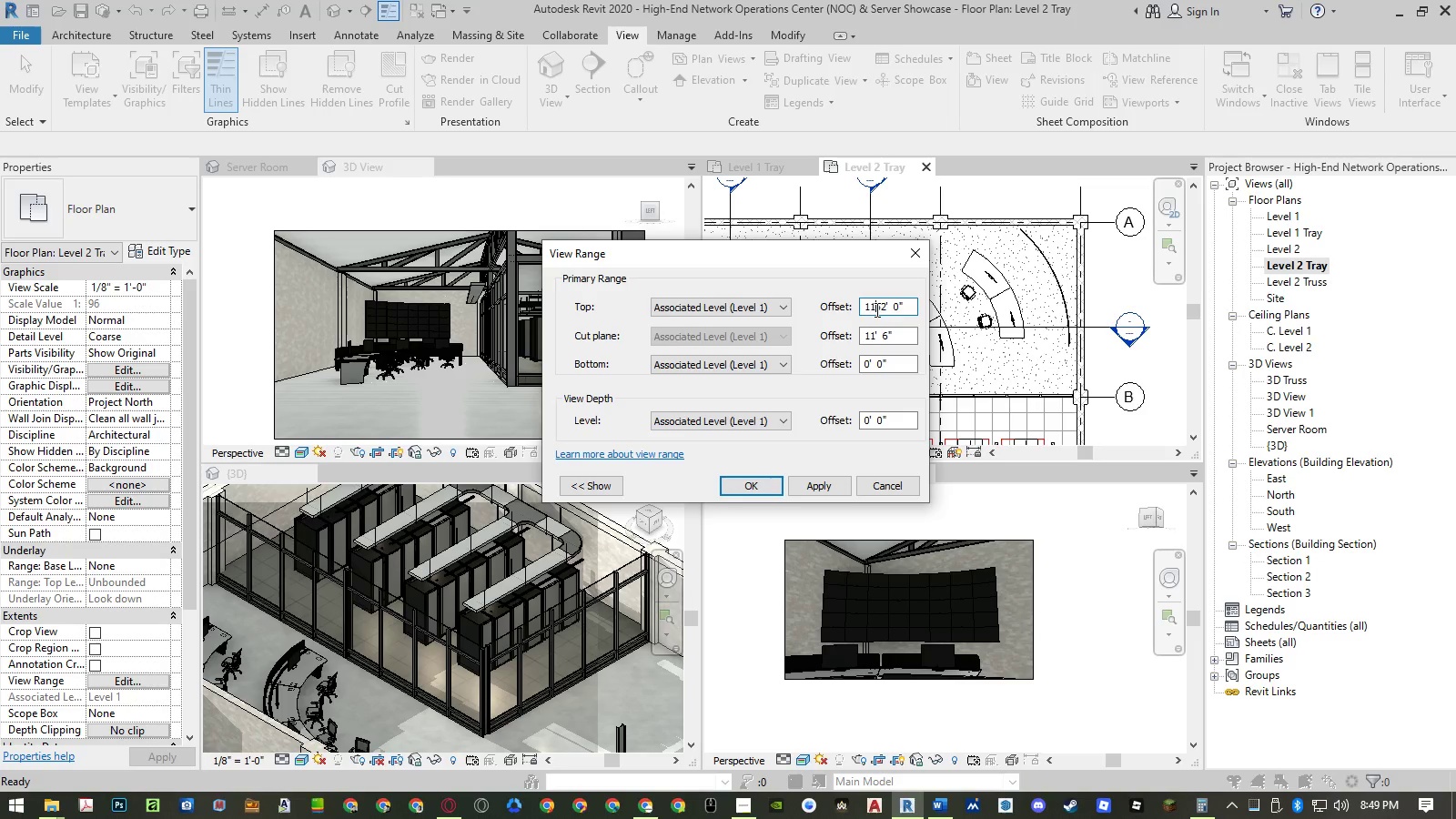 
triple_click([875, 309])
 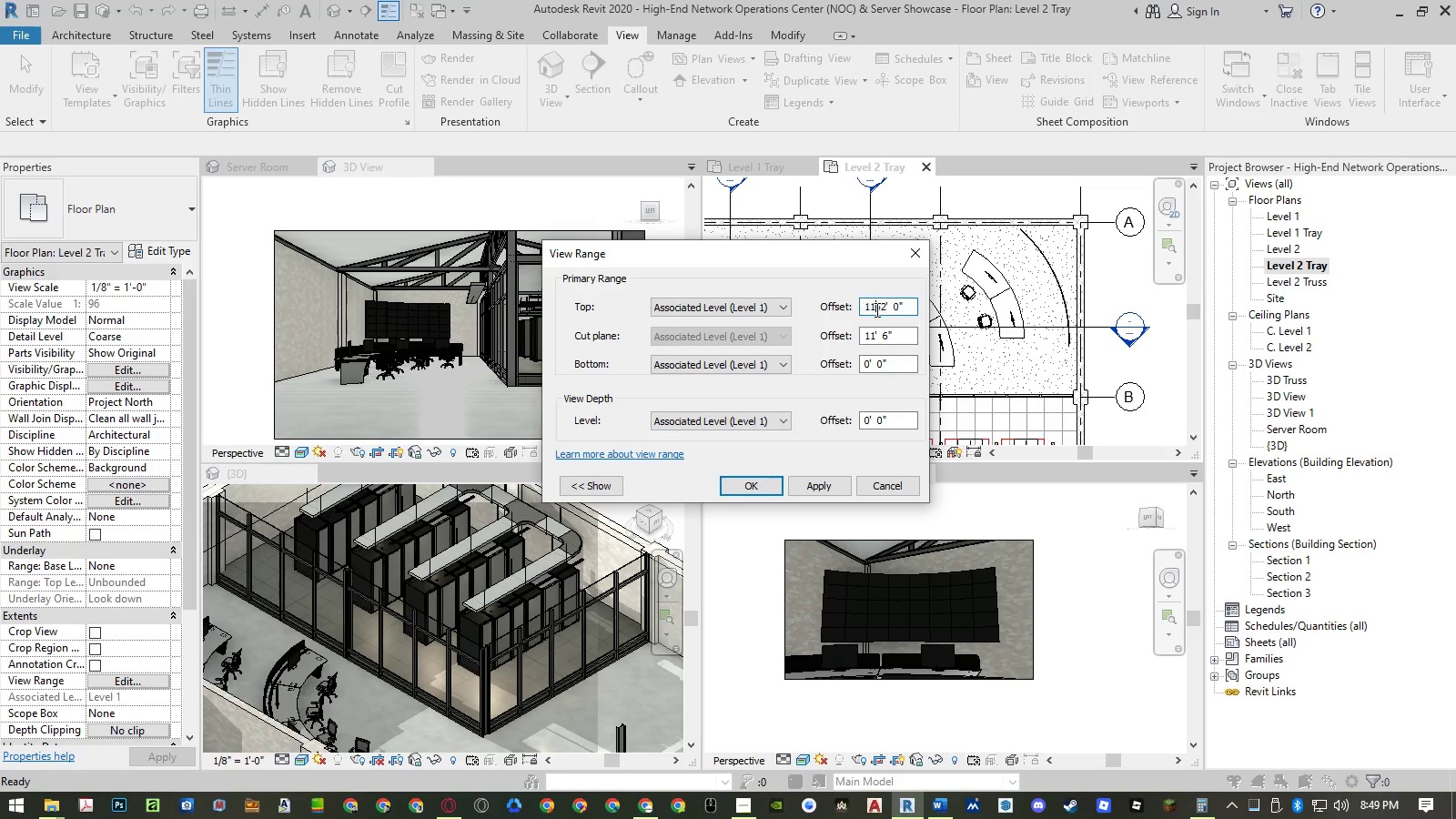 
triple_click([875, 309])
 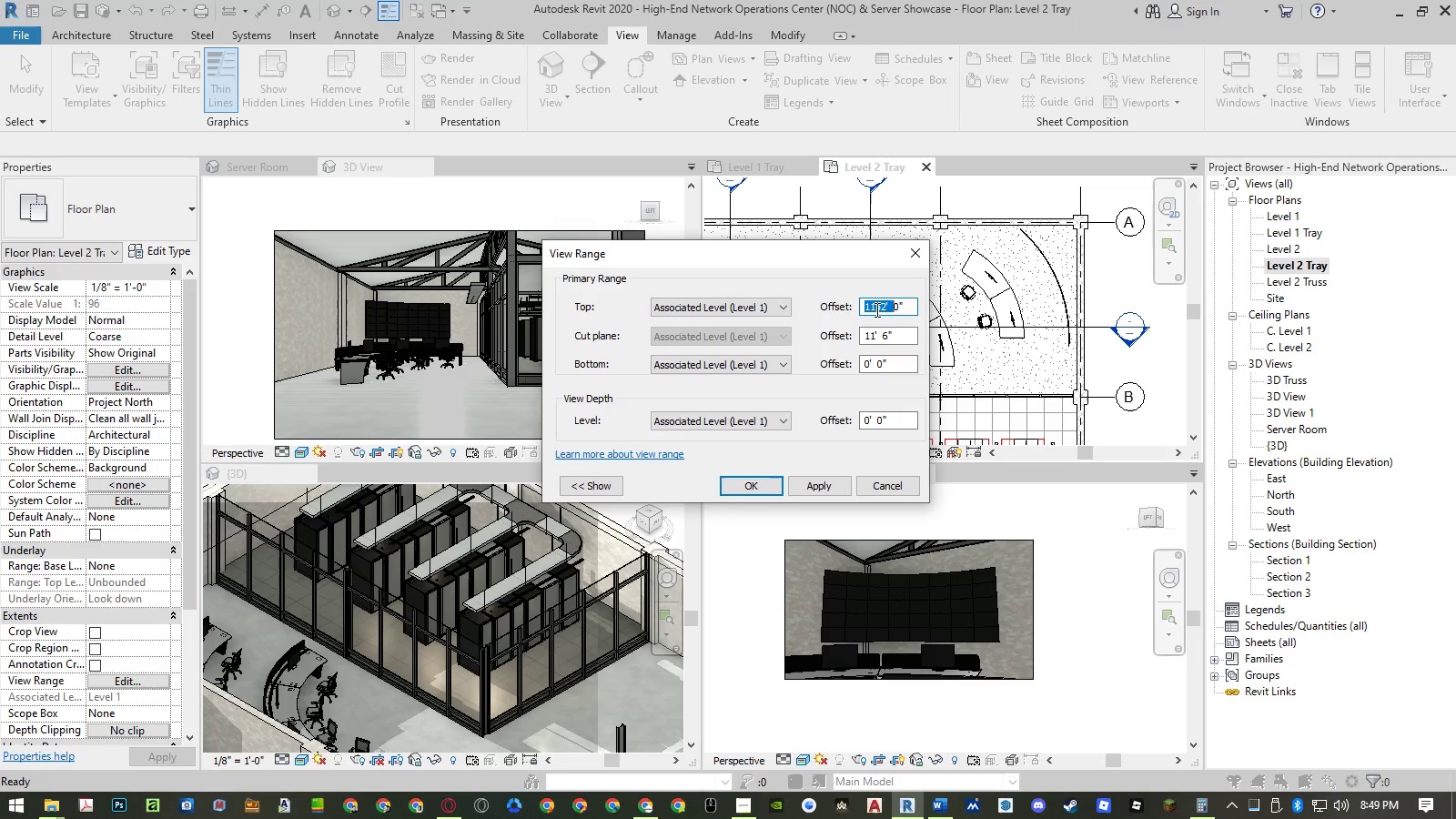 
triple_click([875, 309])
 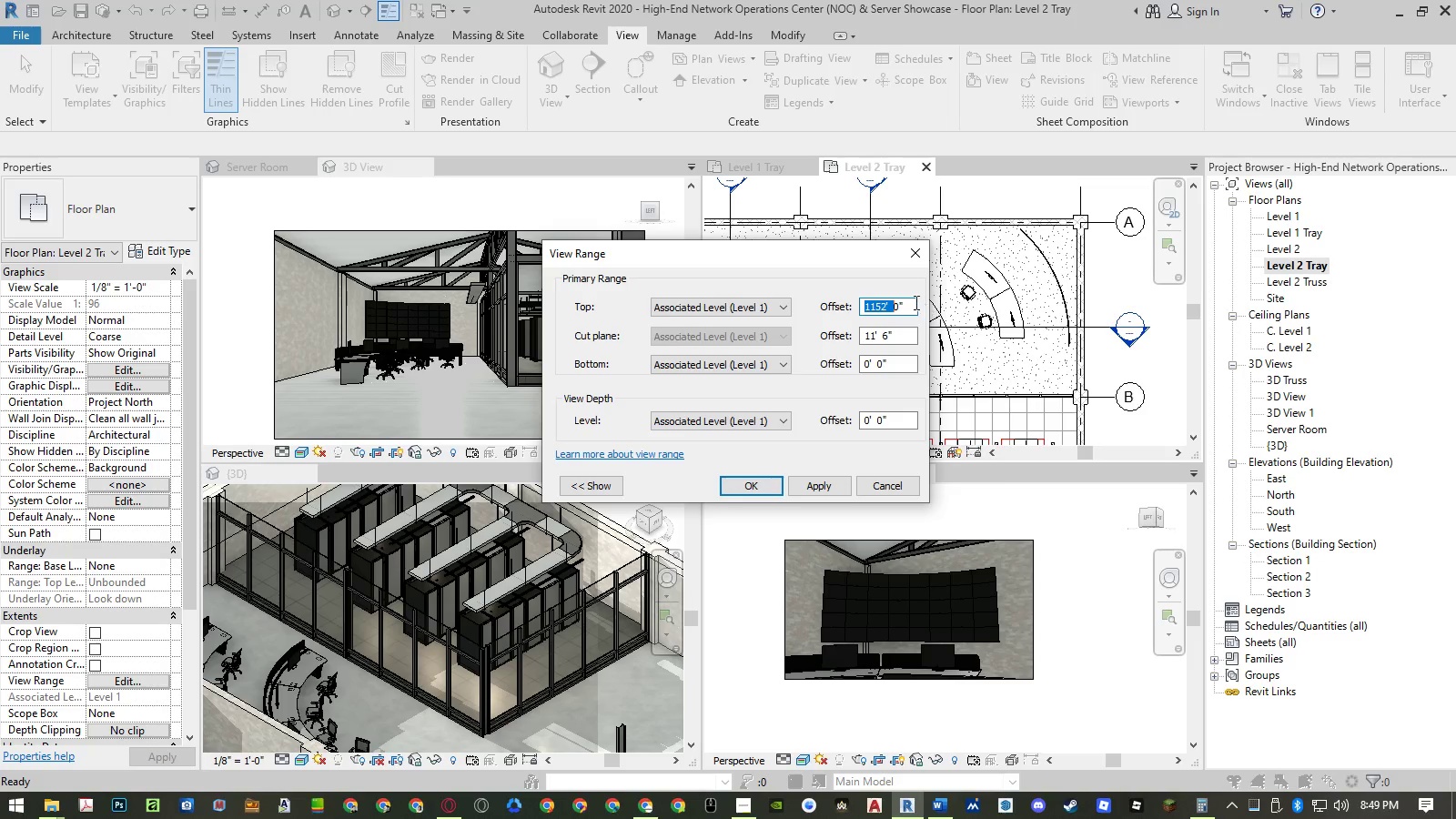 
left_click([911, 302])
 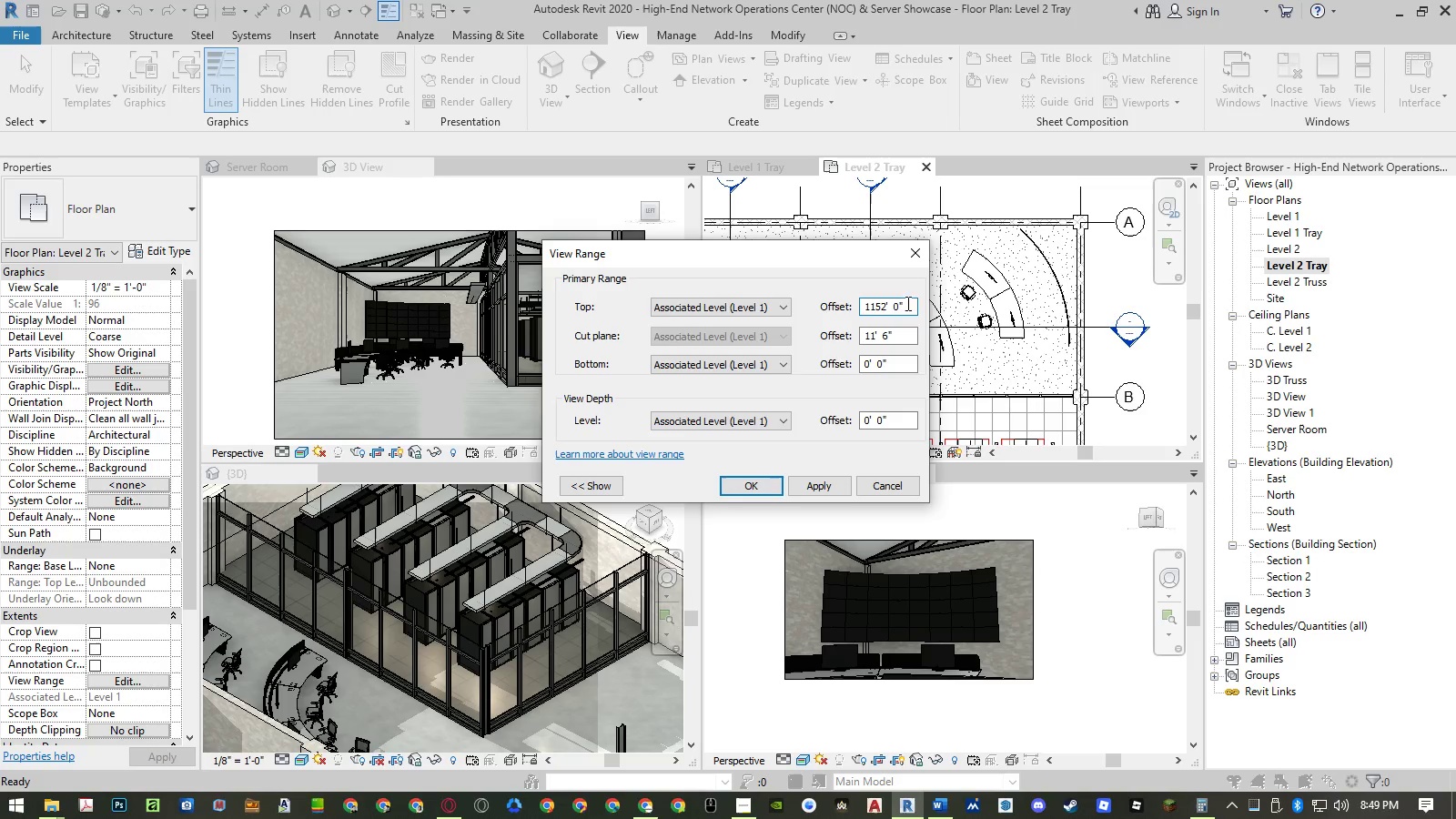 
left_click_drag(start_coordinate=[906, 303], to_coordinate=[820, 312])
 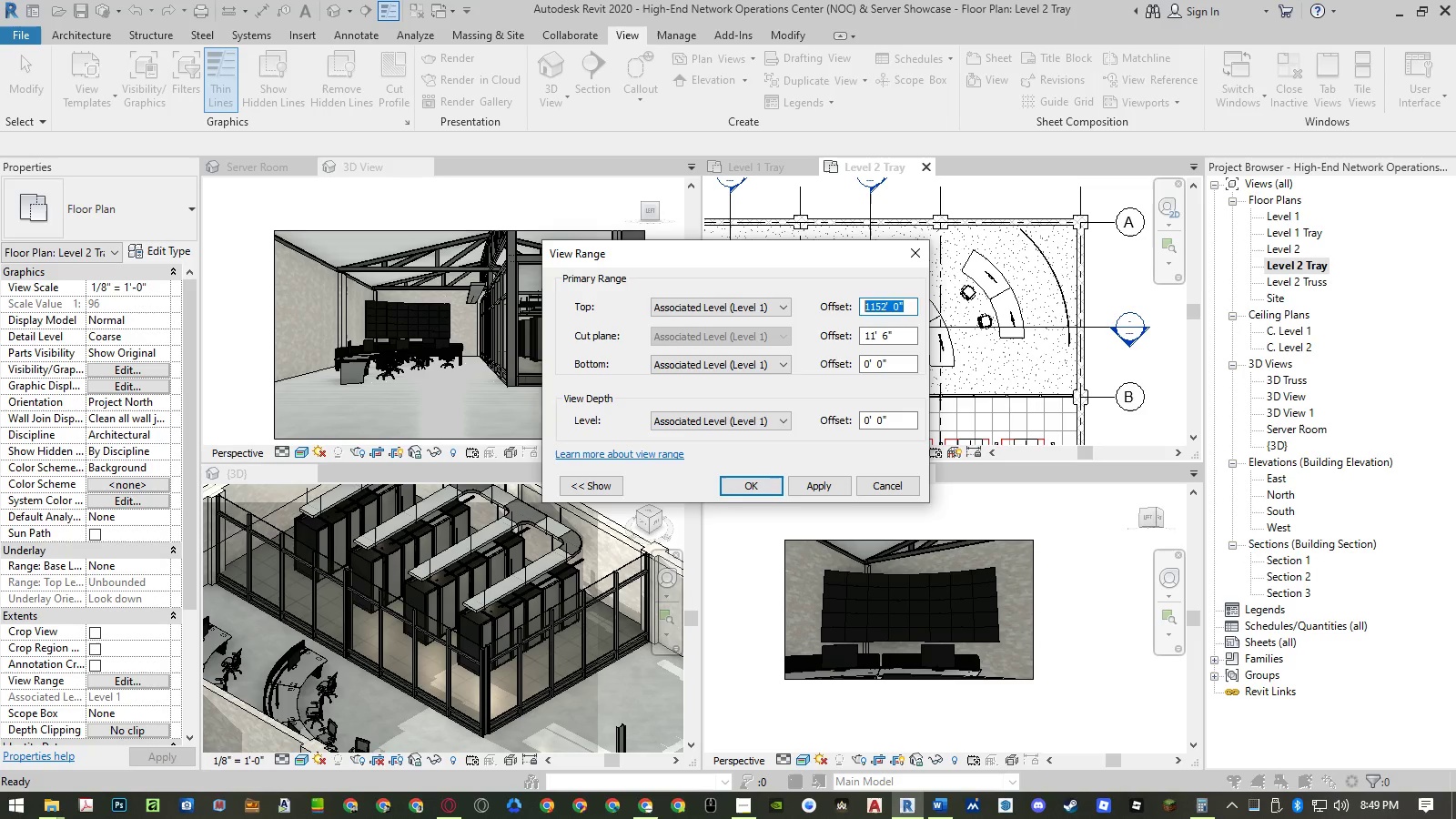 
key(Numpad1)
 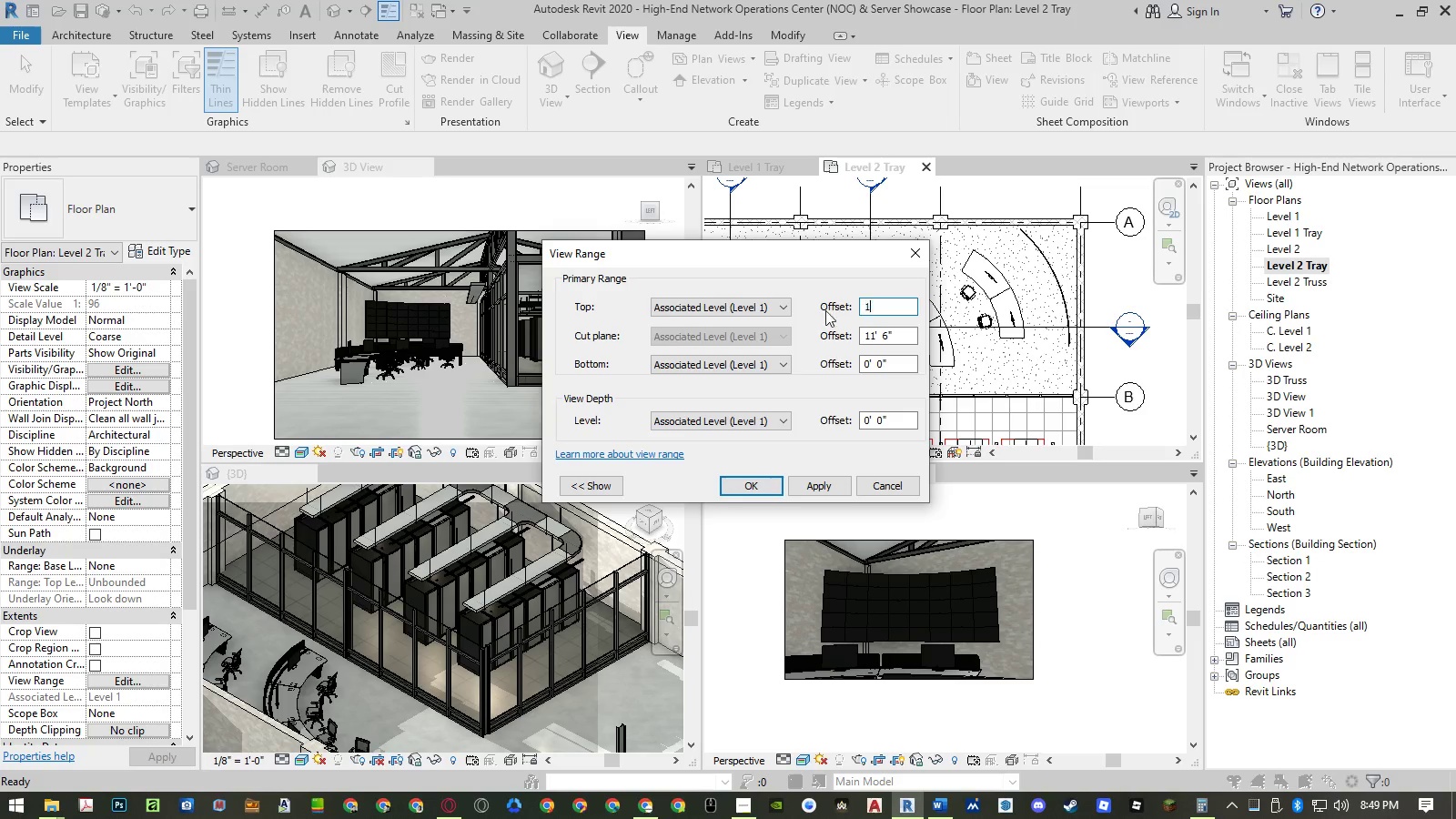 
key(Numpad5)
 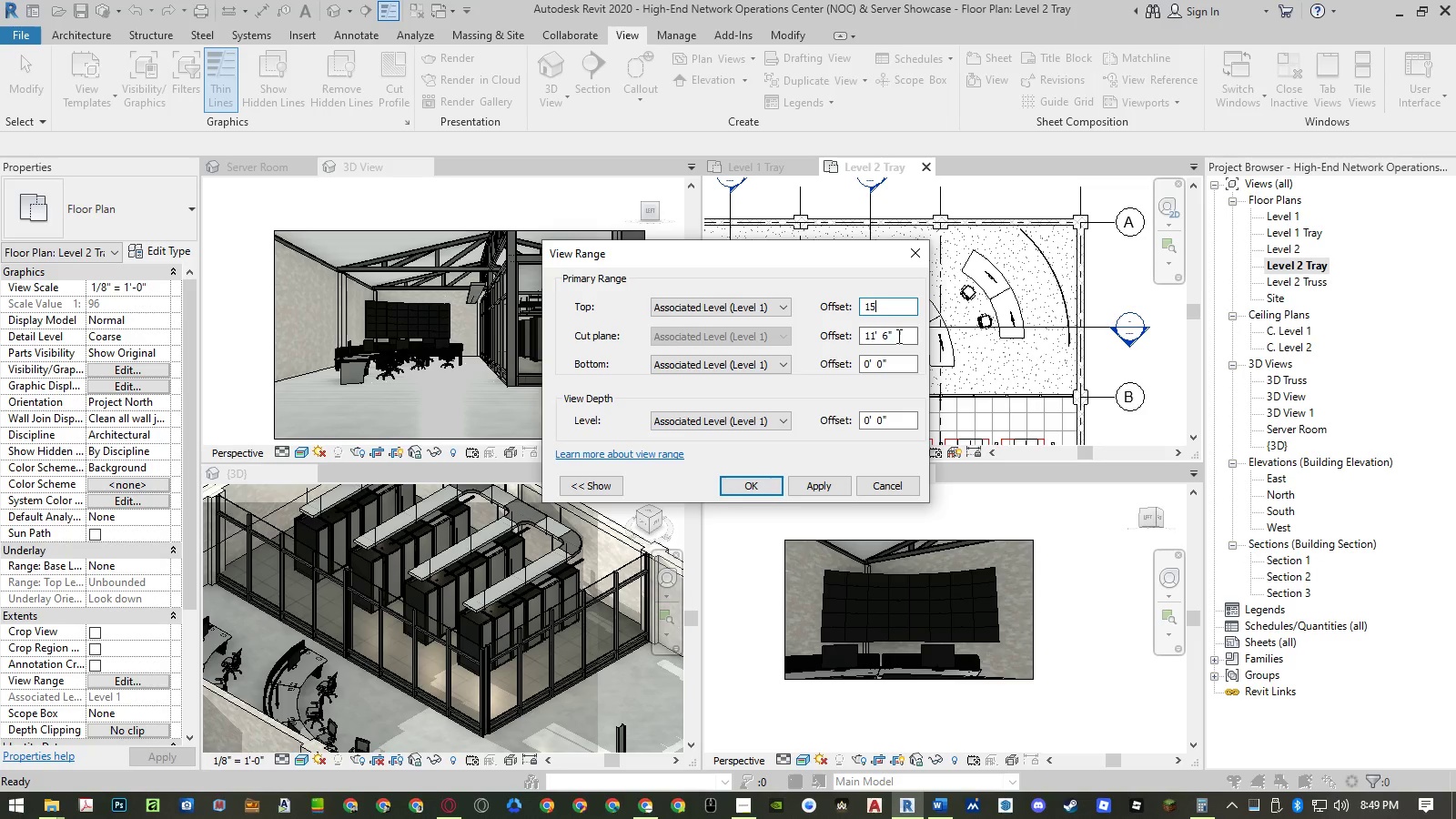 
left_click([899, 337])
 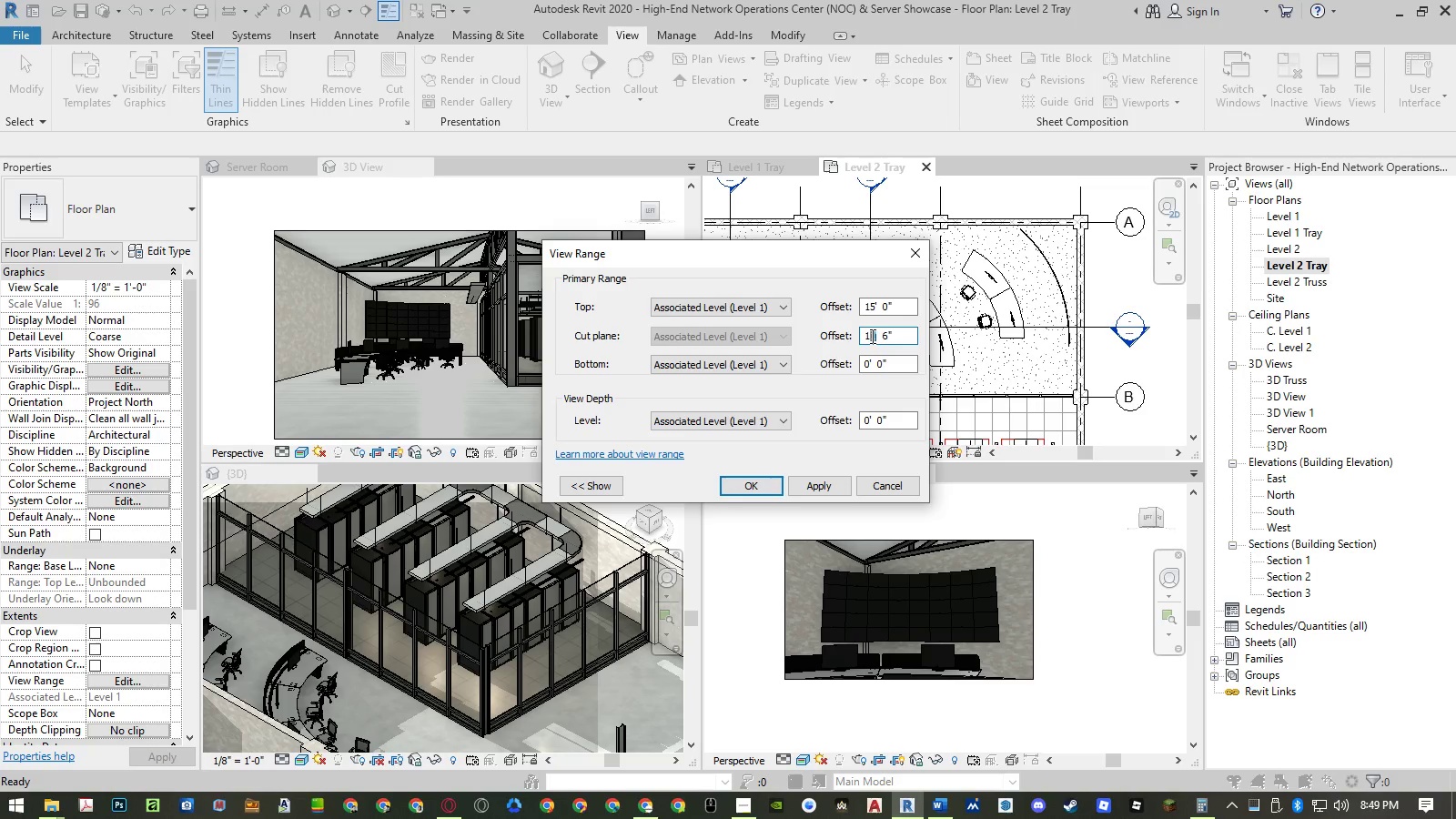 
key(Numpad4)
 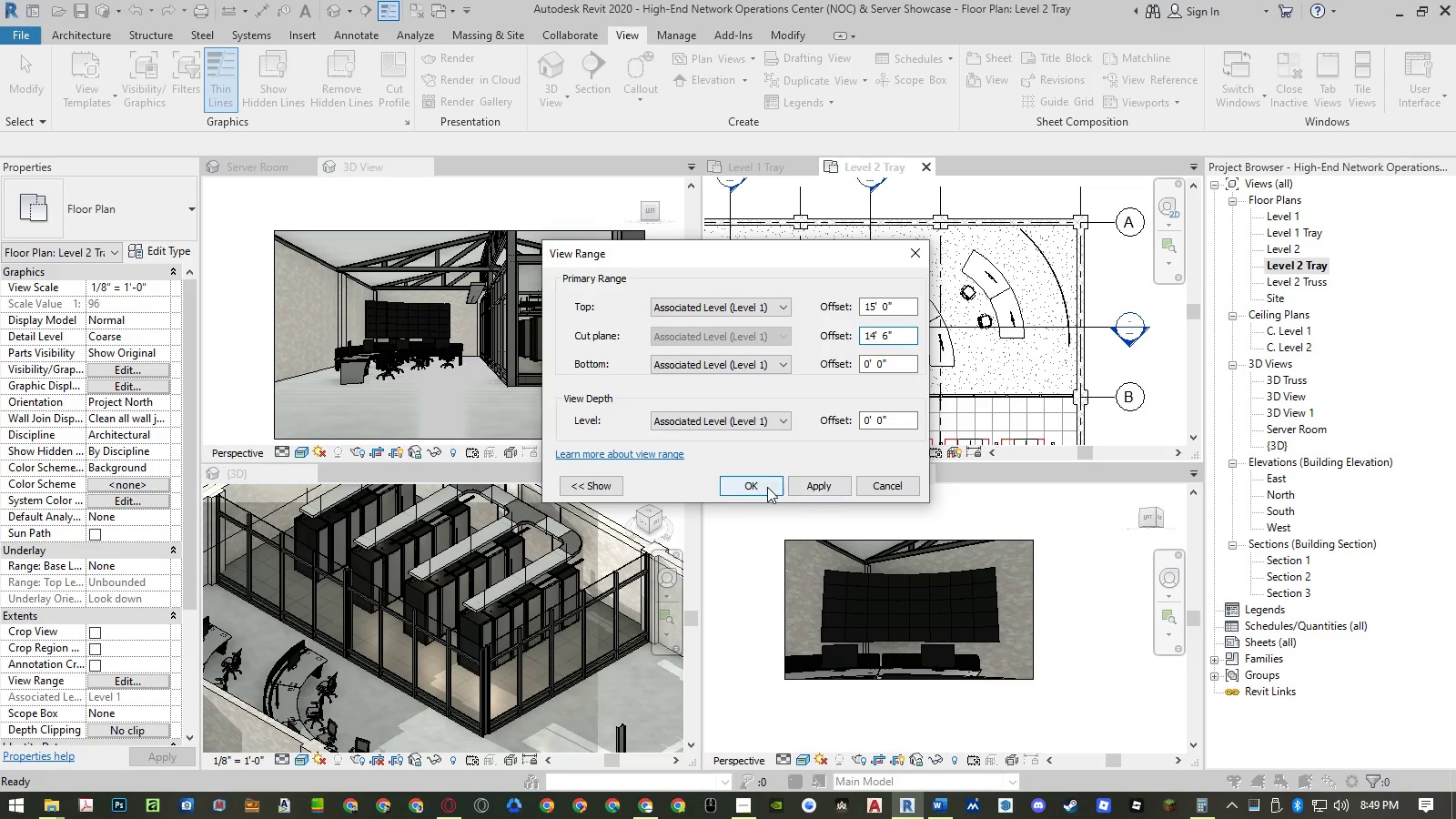 
left_click([767, 487])
 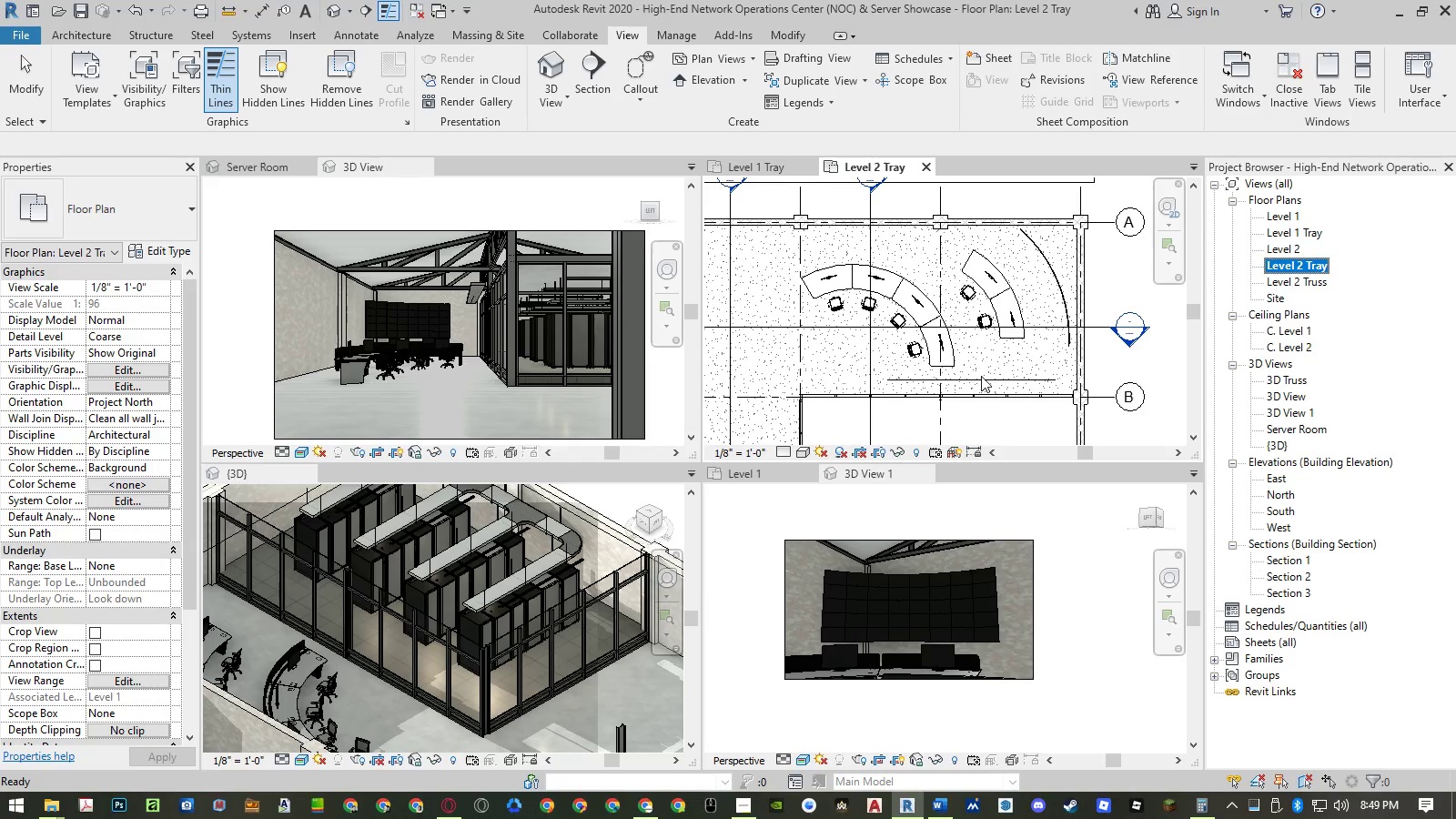 
left_click([981, 376])
 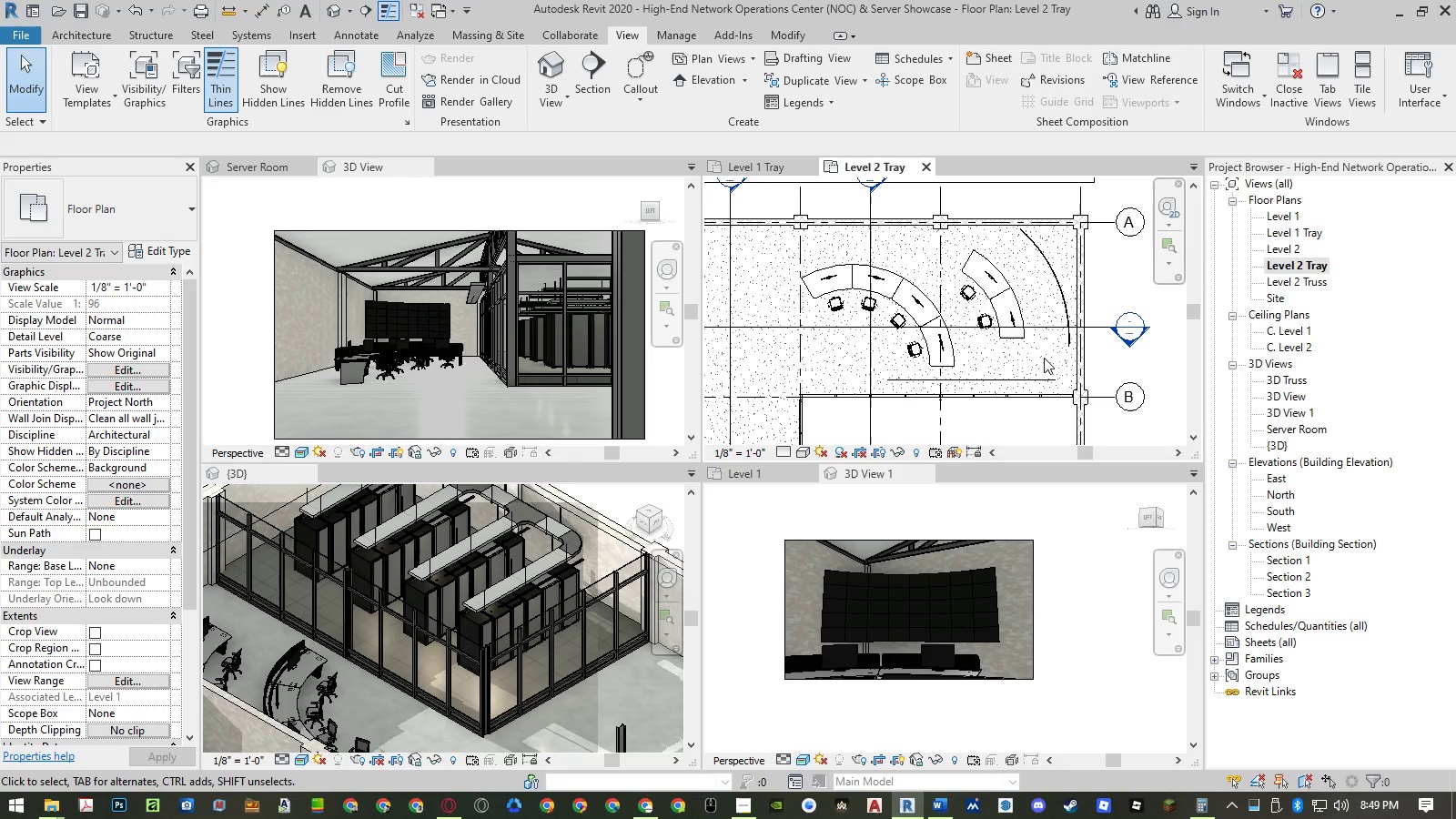 
left_click([1046, 355])
 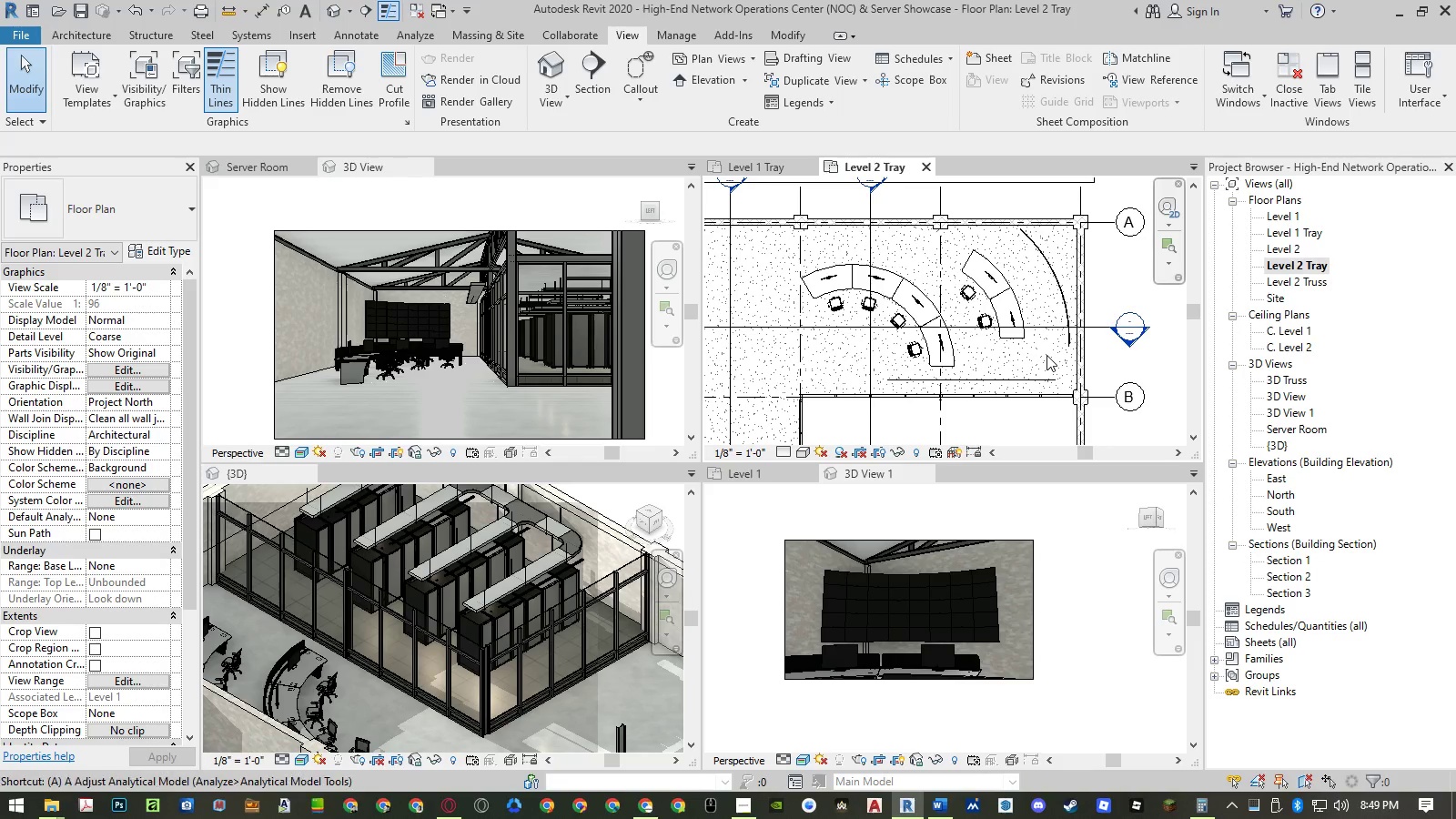 
type(al)
 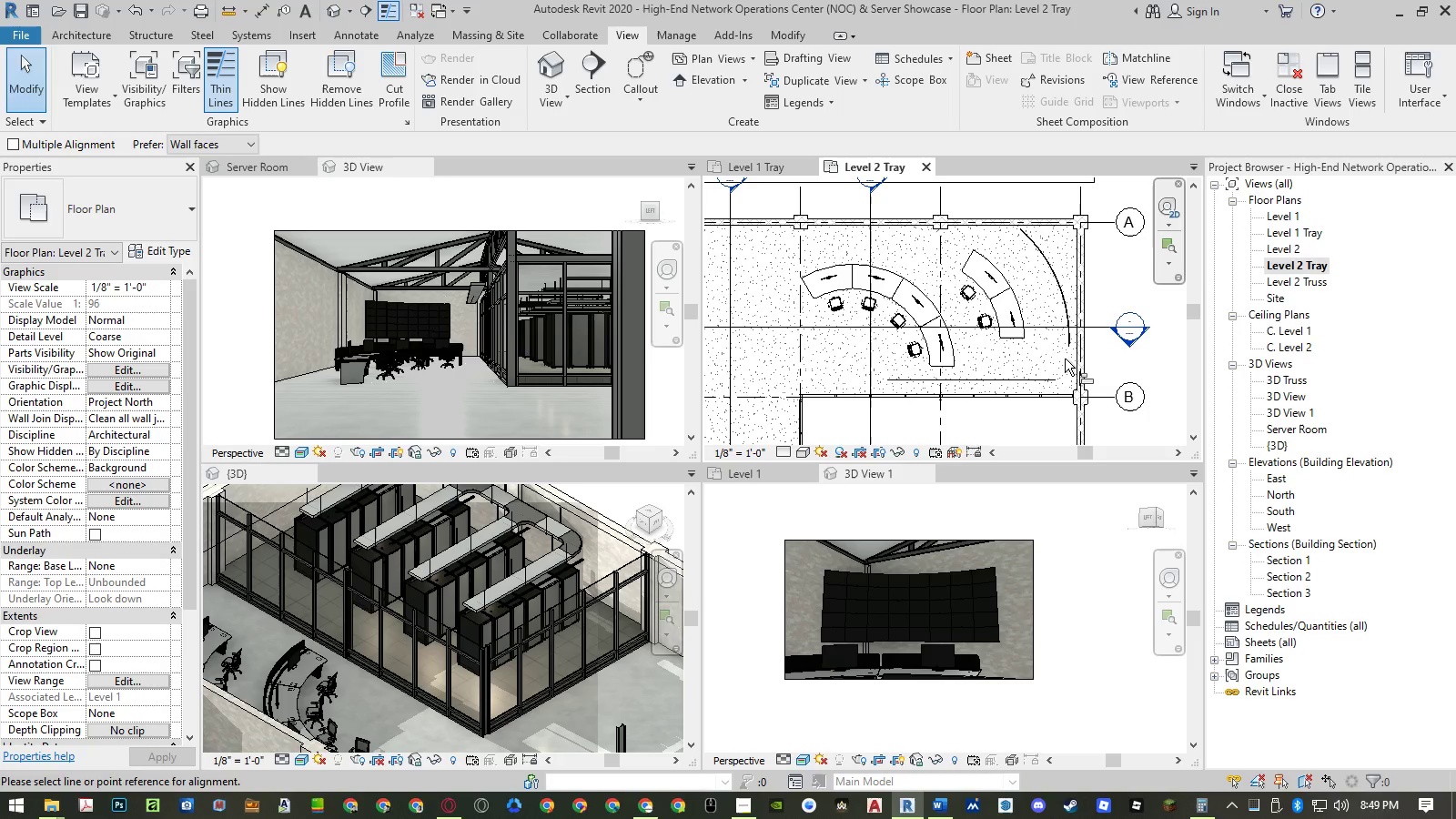 
scroll: coordinate [1077, 354], scroll_direction: up, amount: 5.0
 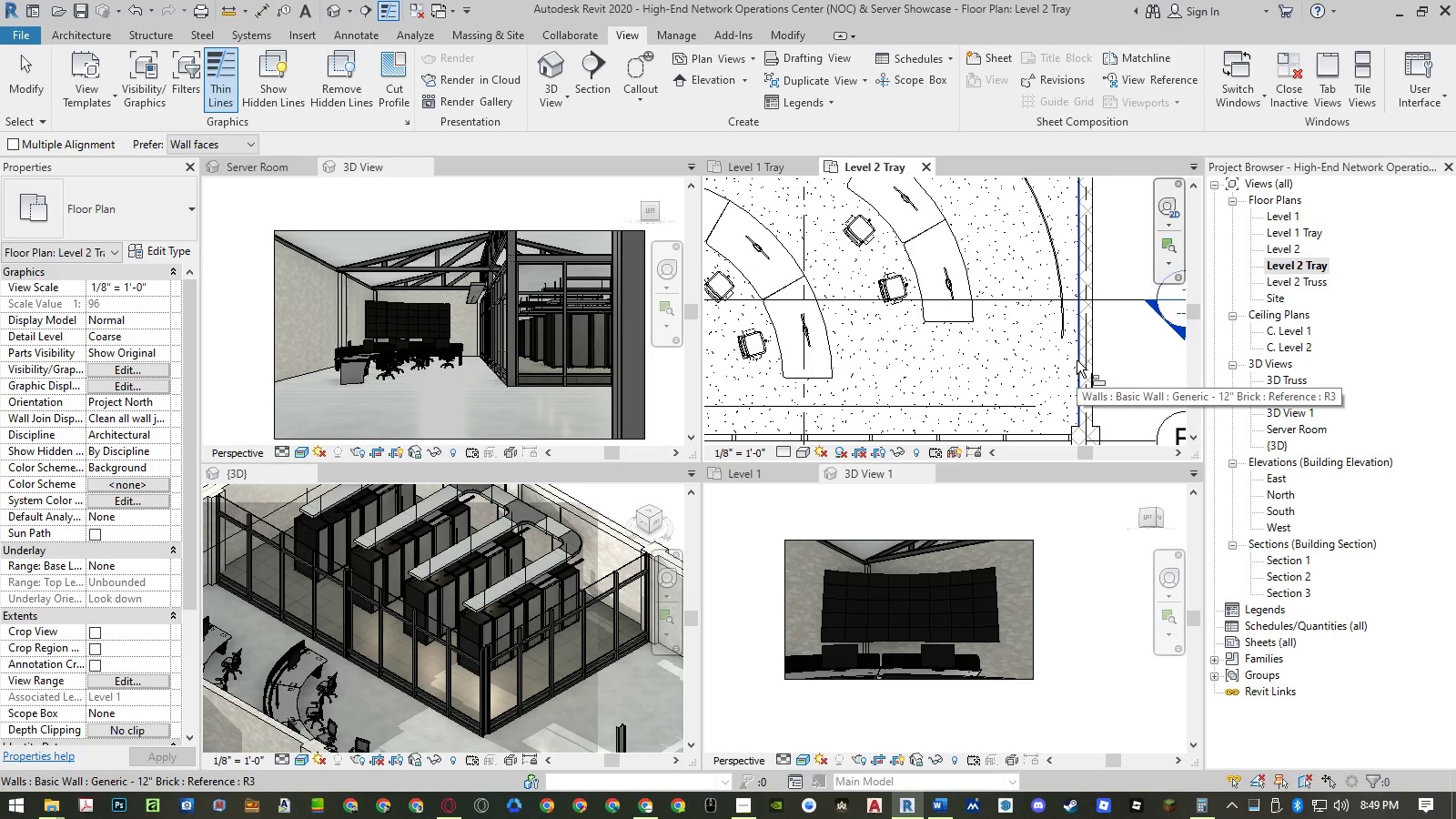 
left_click([1077, 360])
 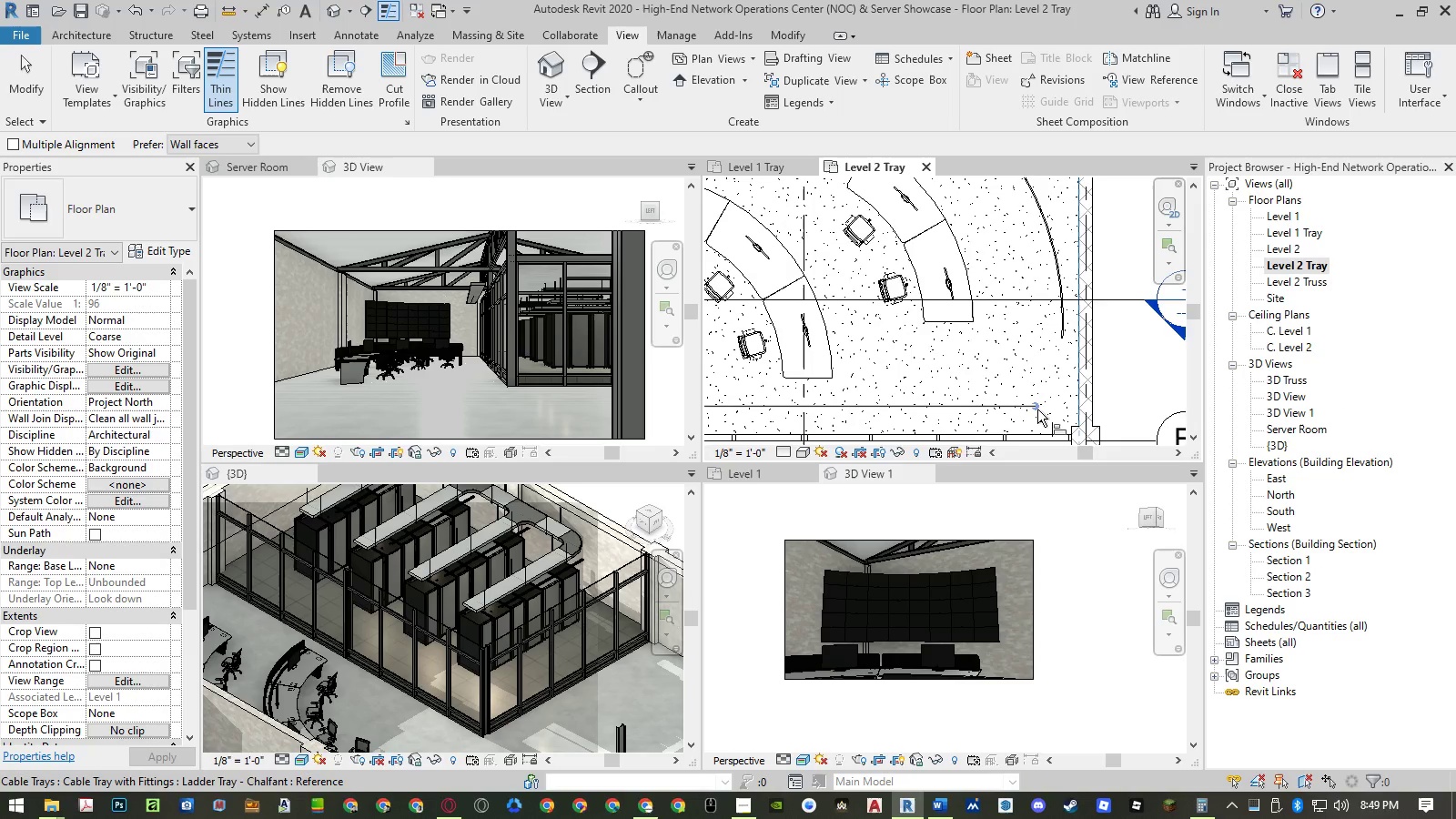 
left_click([1037, 410])
 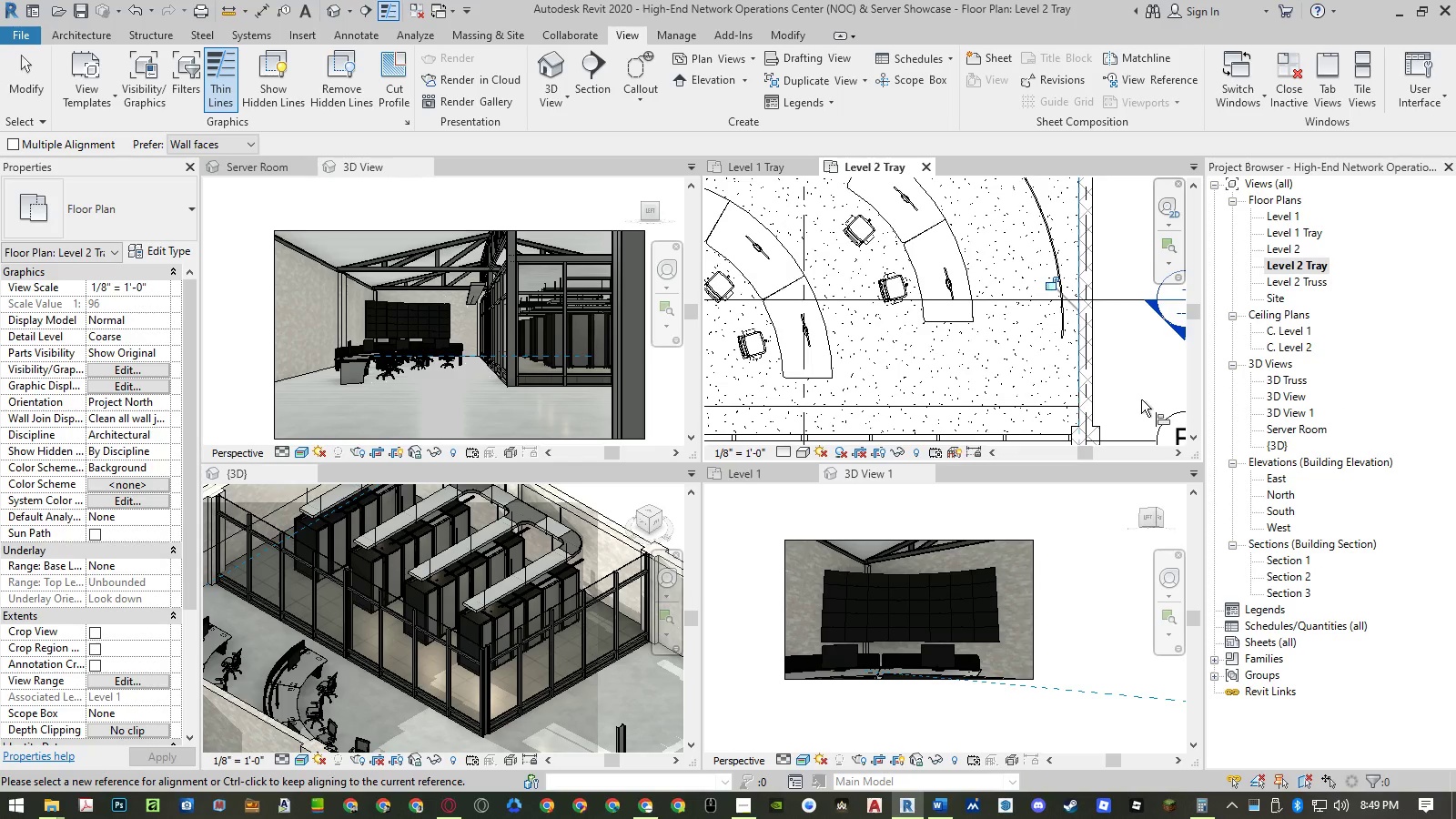 
scroll: coordinate [1141, 399], scroll_direction: down, amount: 2.0
 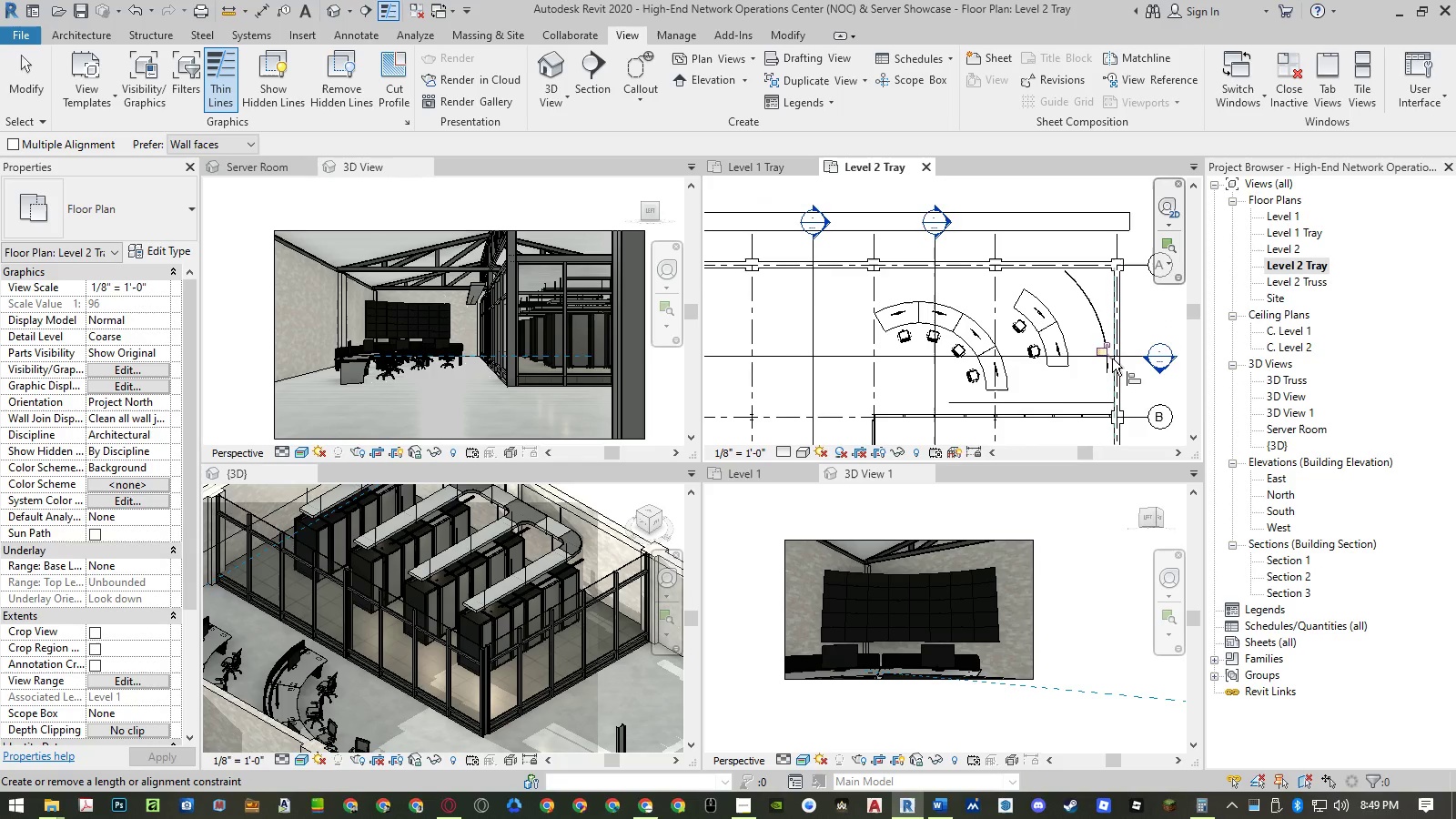 
left_click([1107, 353])
 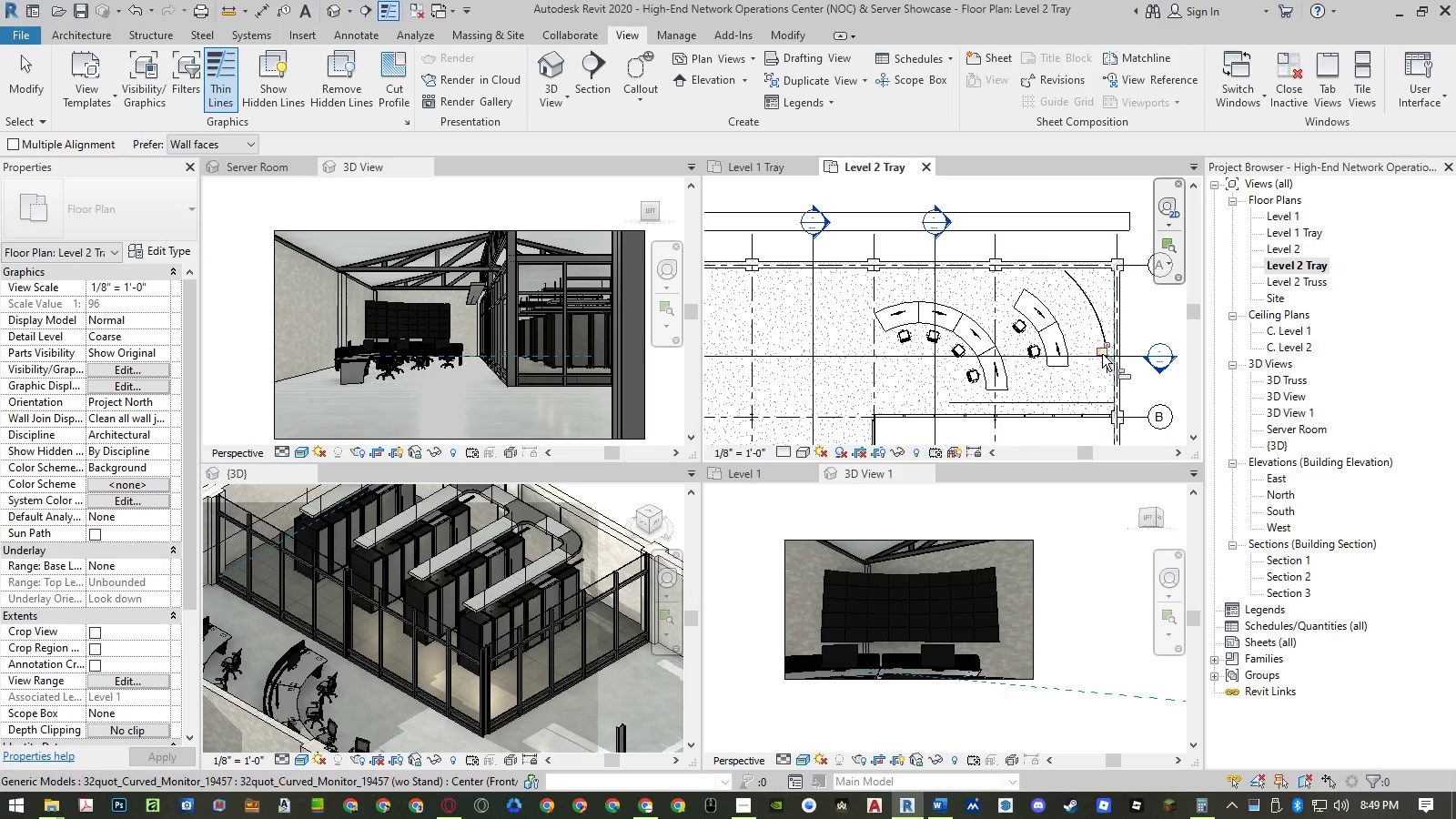 
left_click([1102, 351])
 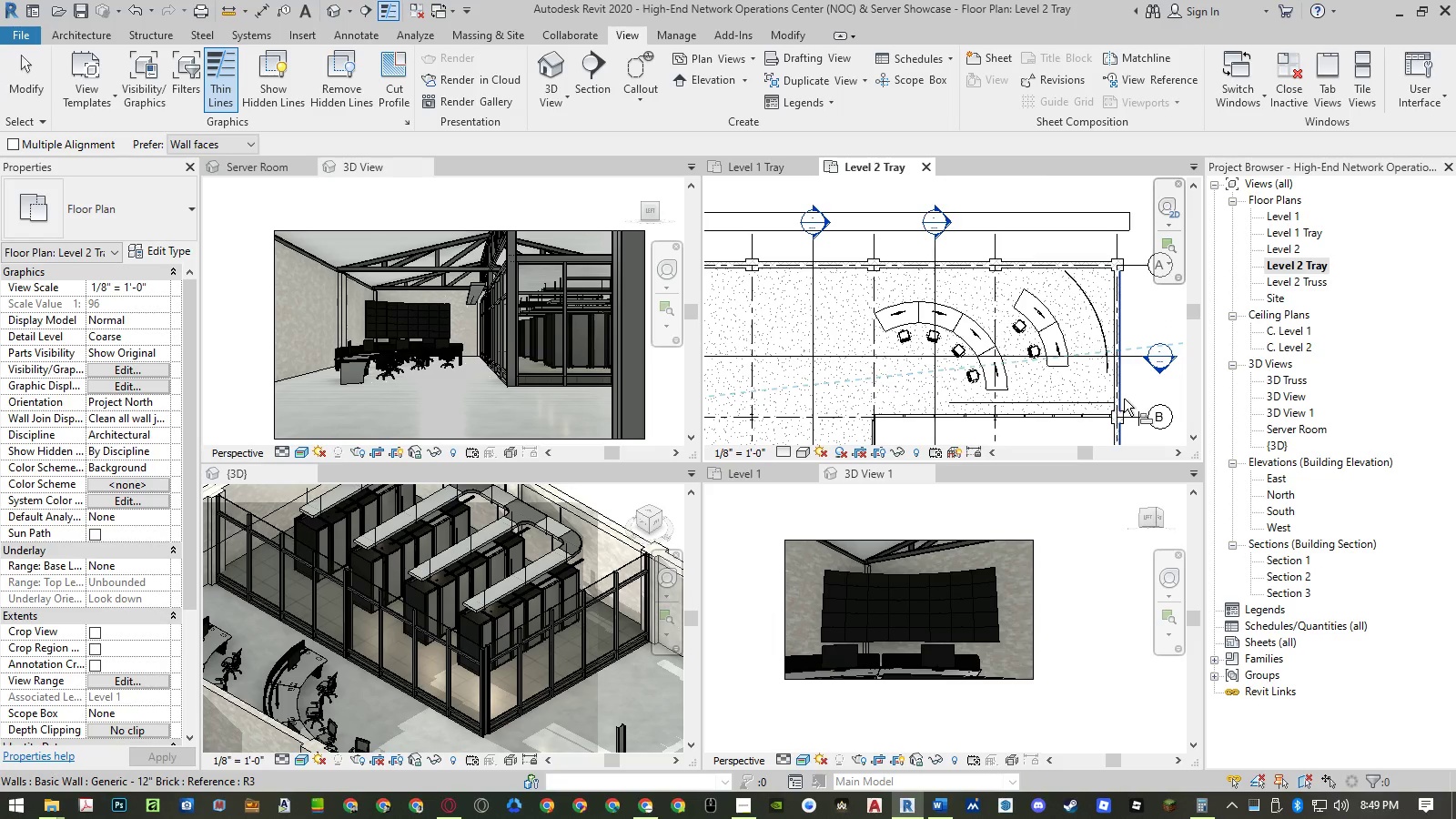 
key(Escape)
 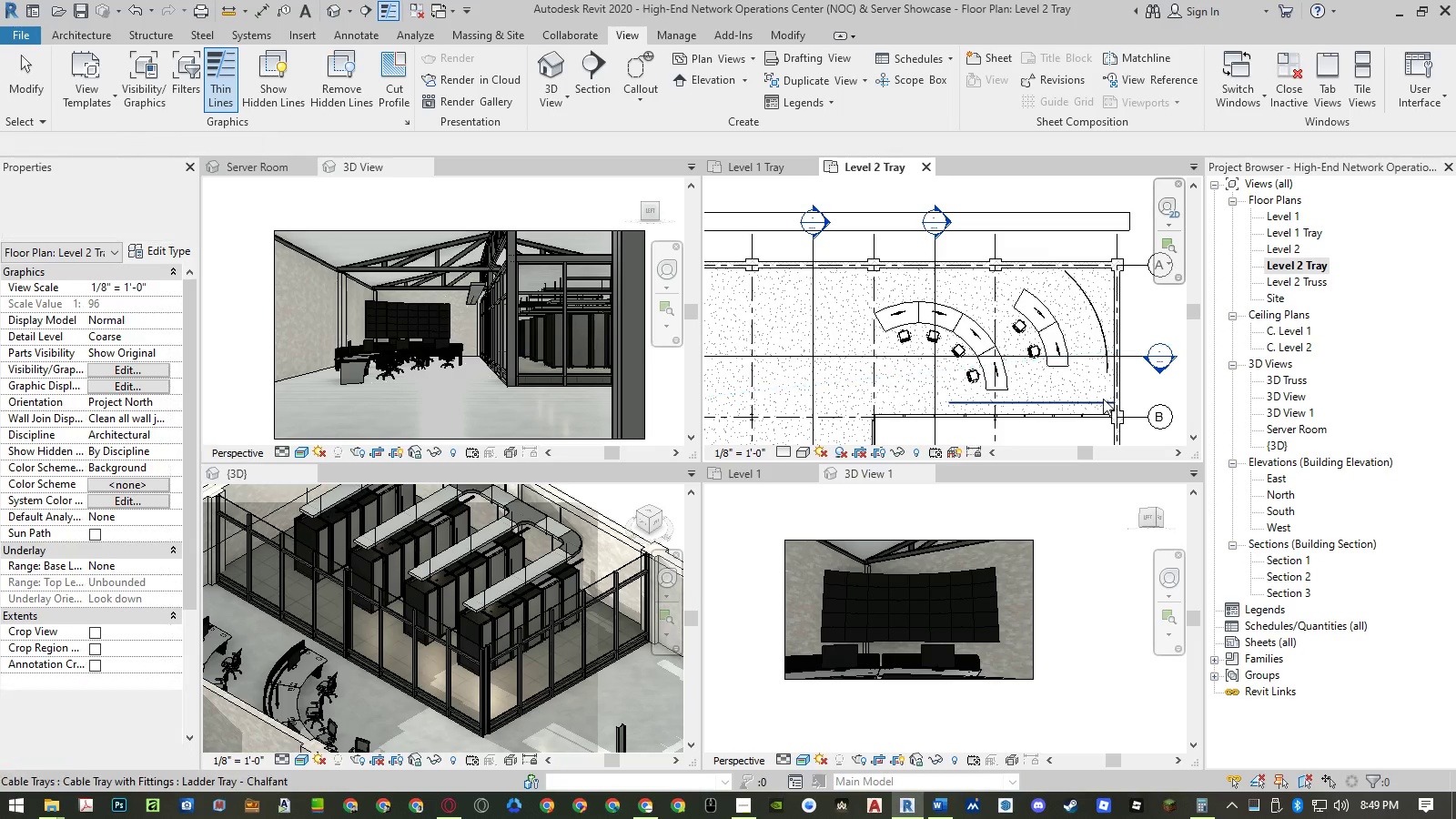 
key(Escape)
 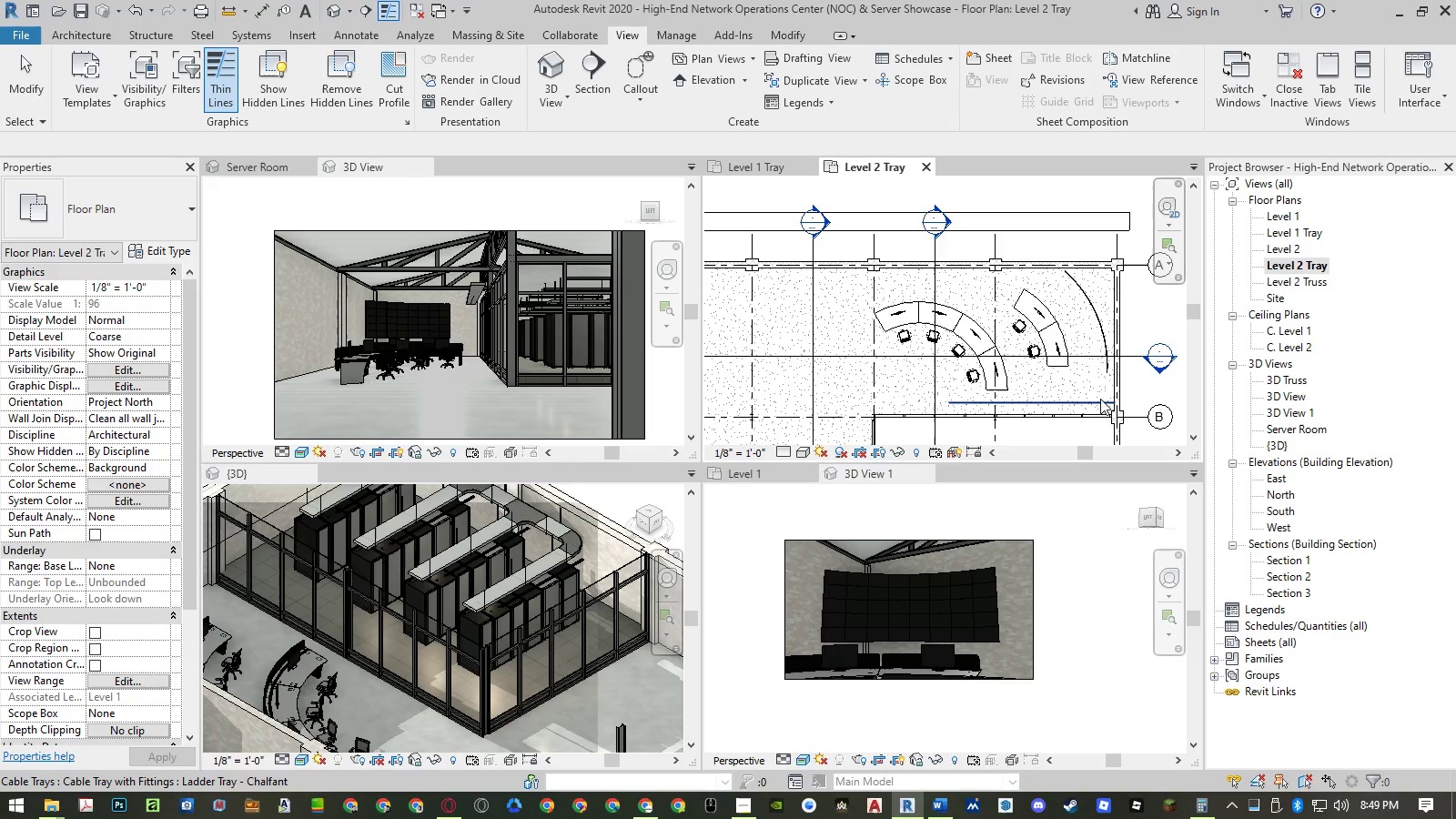 
left_click([1100, 399])
 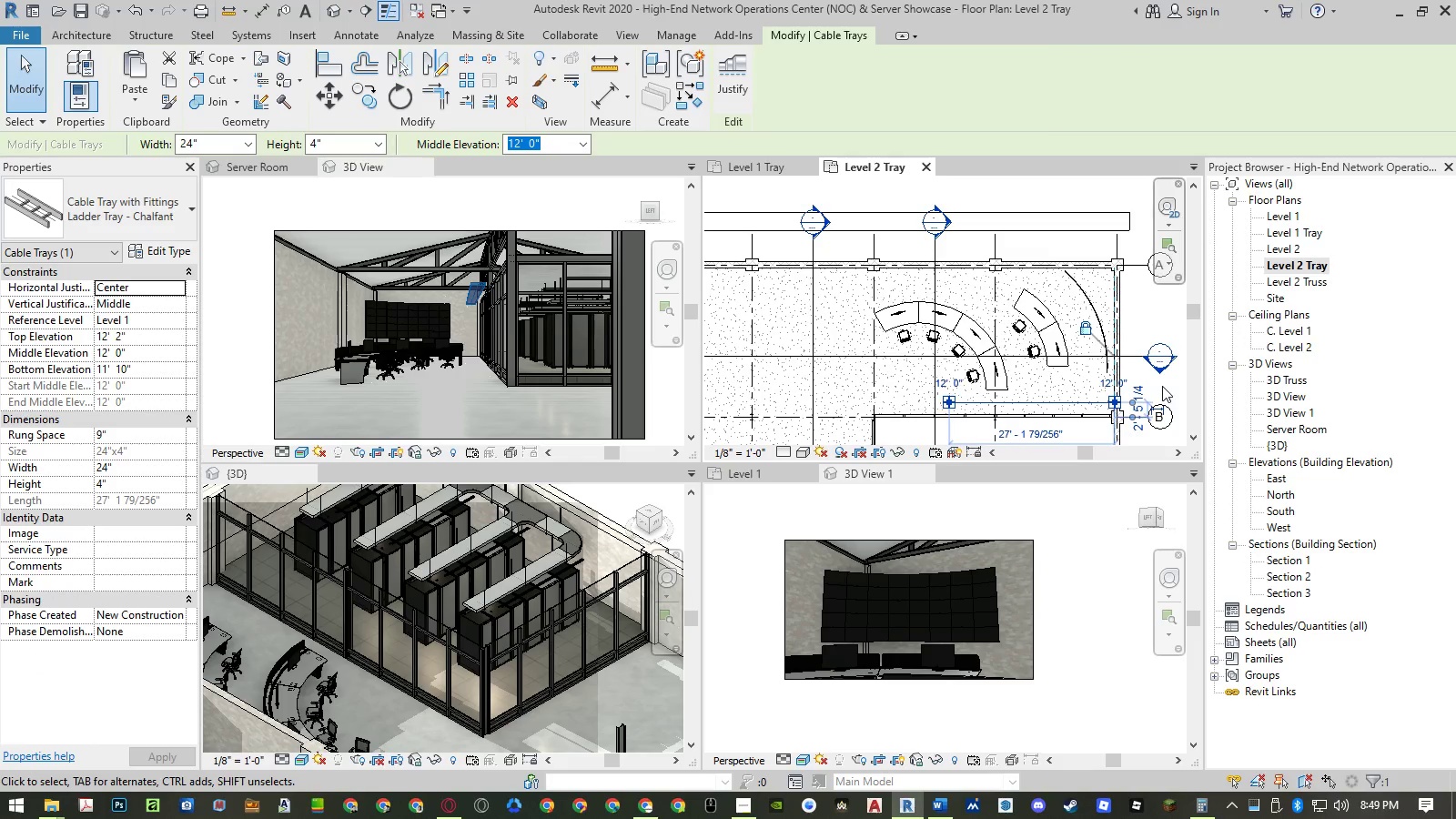 
type(al)
 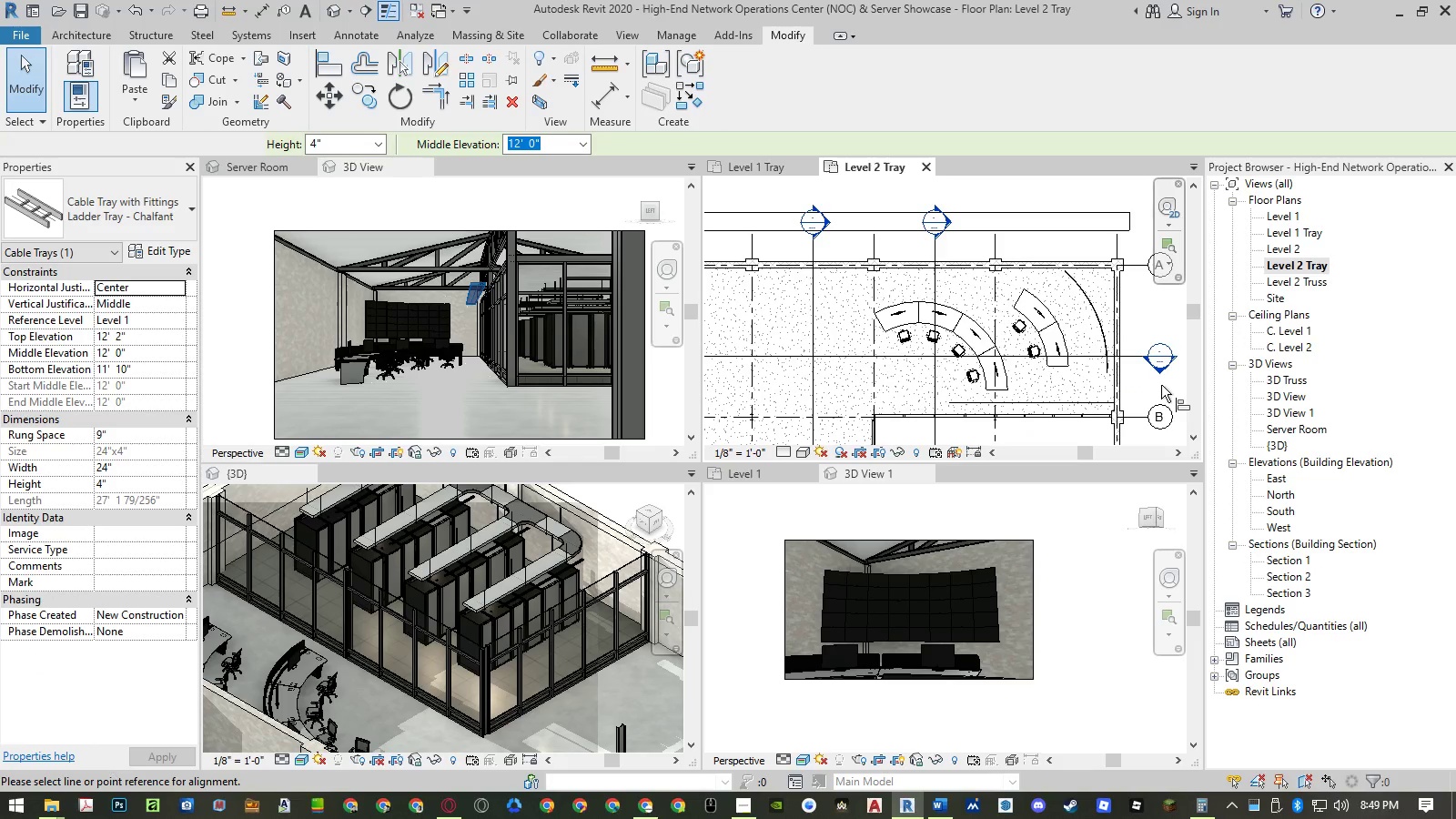 
scroll: coordinate [1161, 385], scroll_direction: down, amount: 6.0
 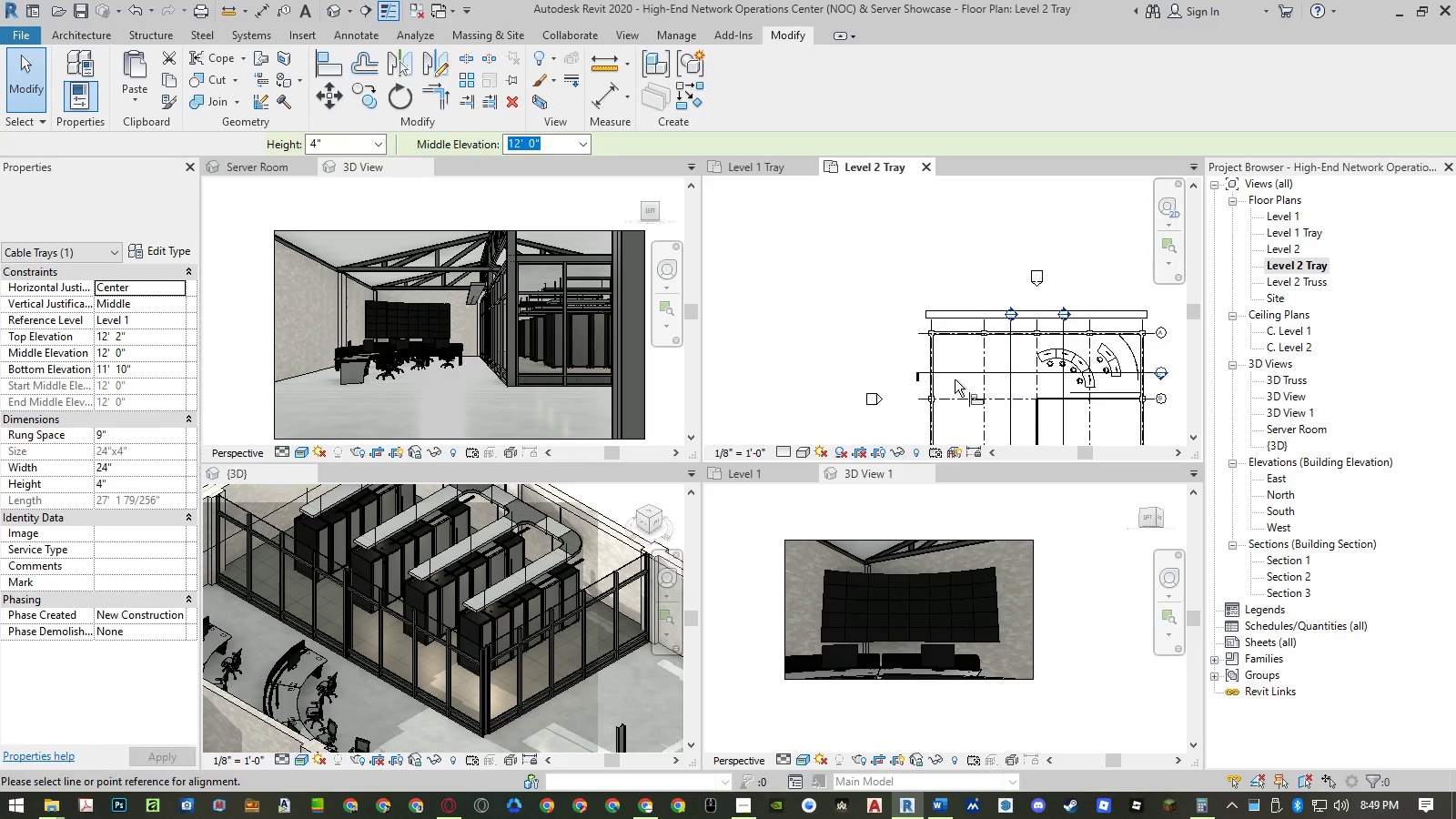 
scroll: coordinate [917, 391], scroll_direction: up, amount: 7.0
 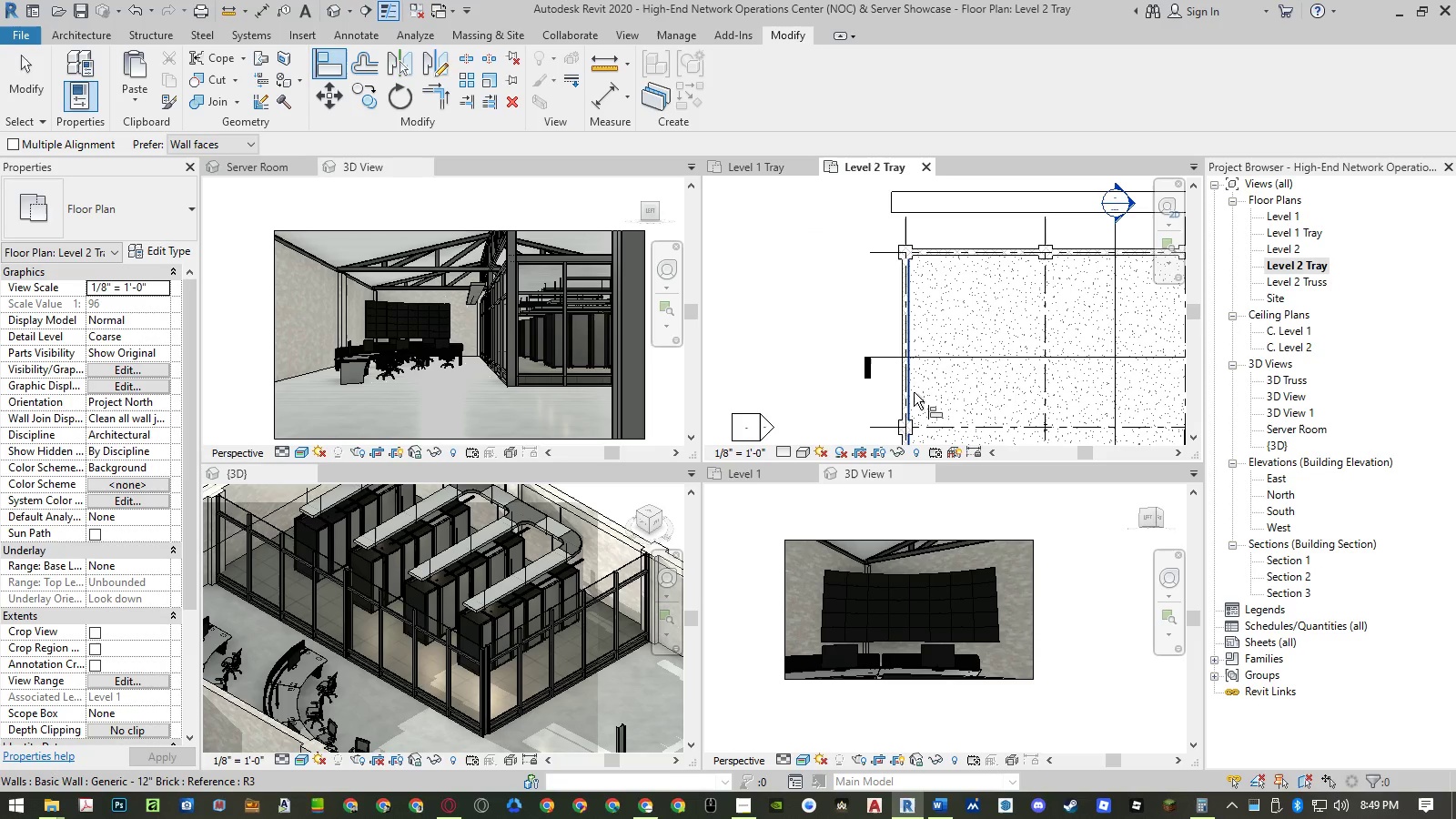 
left_click([914, 392])
 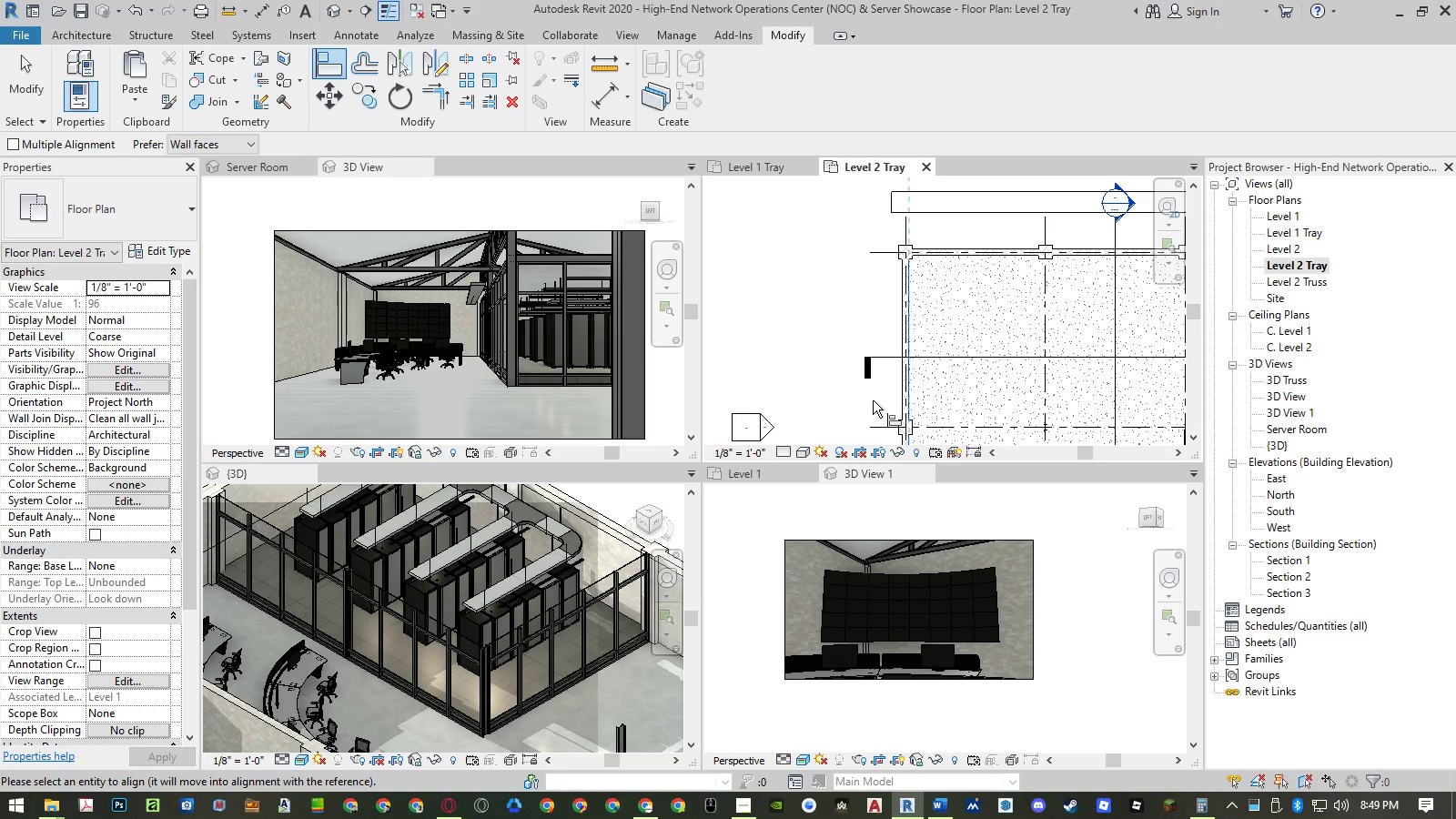 
scroll: coordinate [874, 401], scroll_direction: down, amount: 5.0
 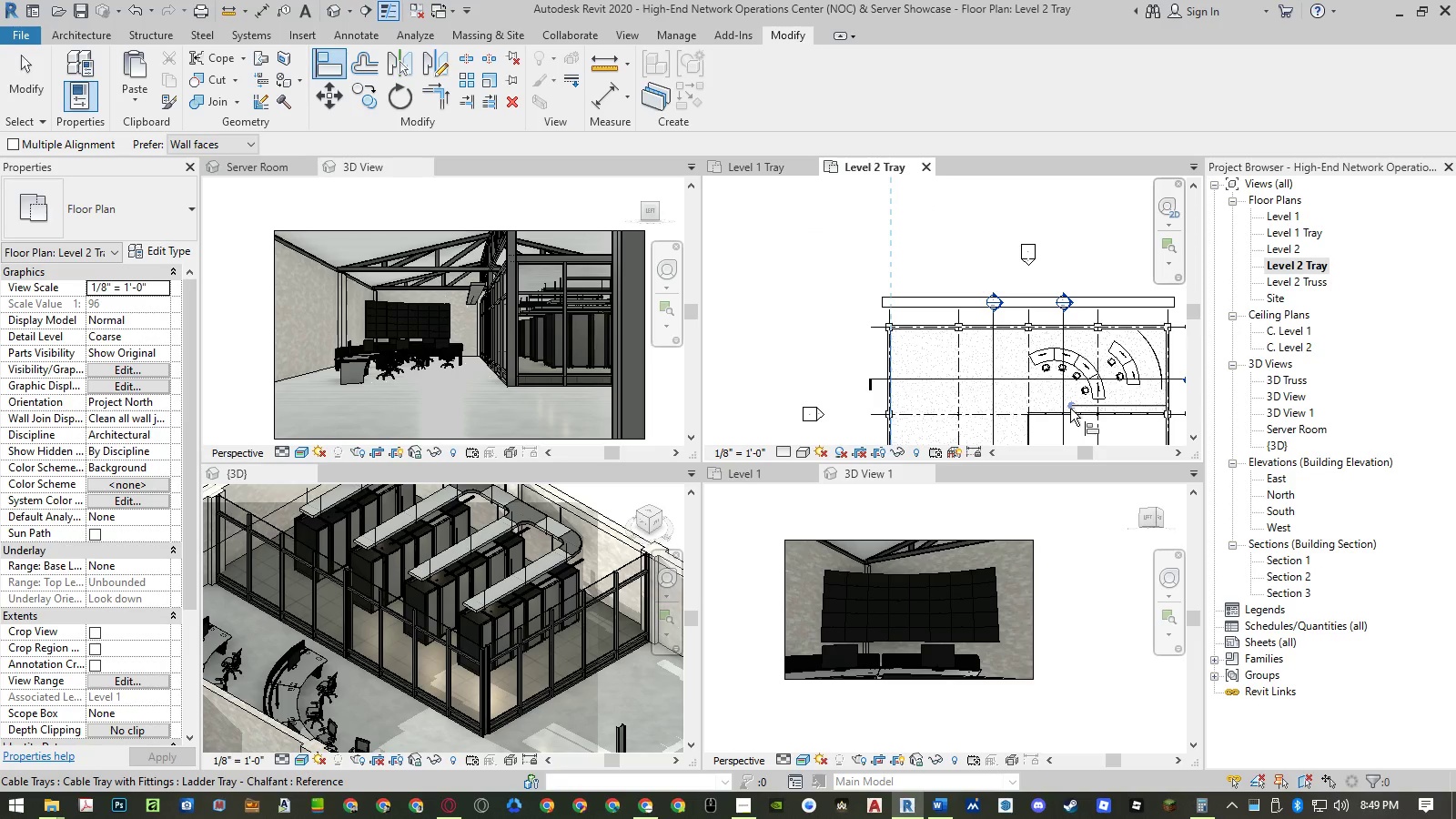 
left_click([1070, 409])
 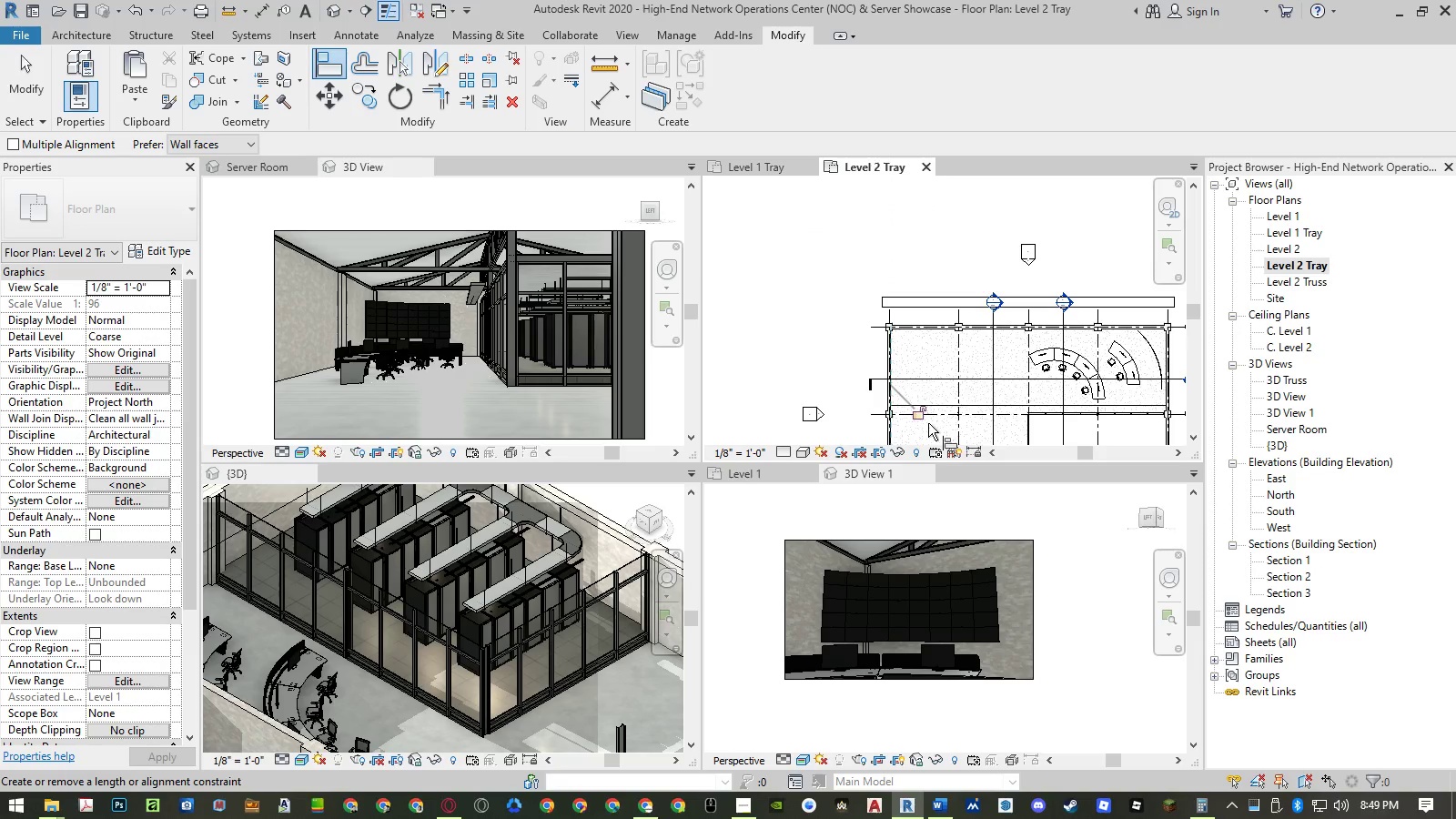 
key(Escape)
 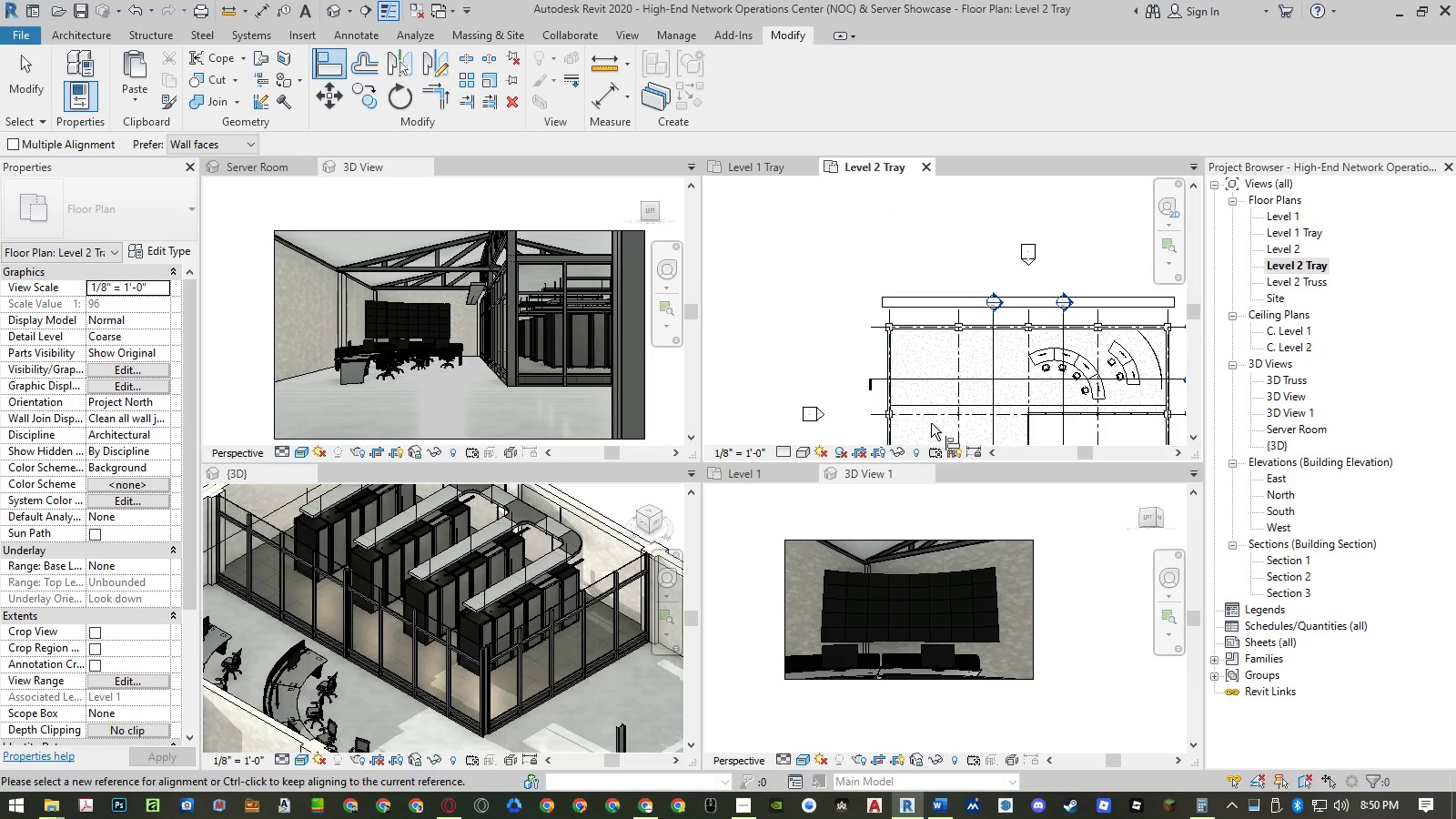 
key(Escape)
 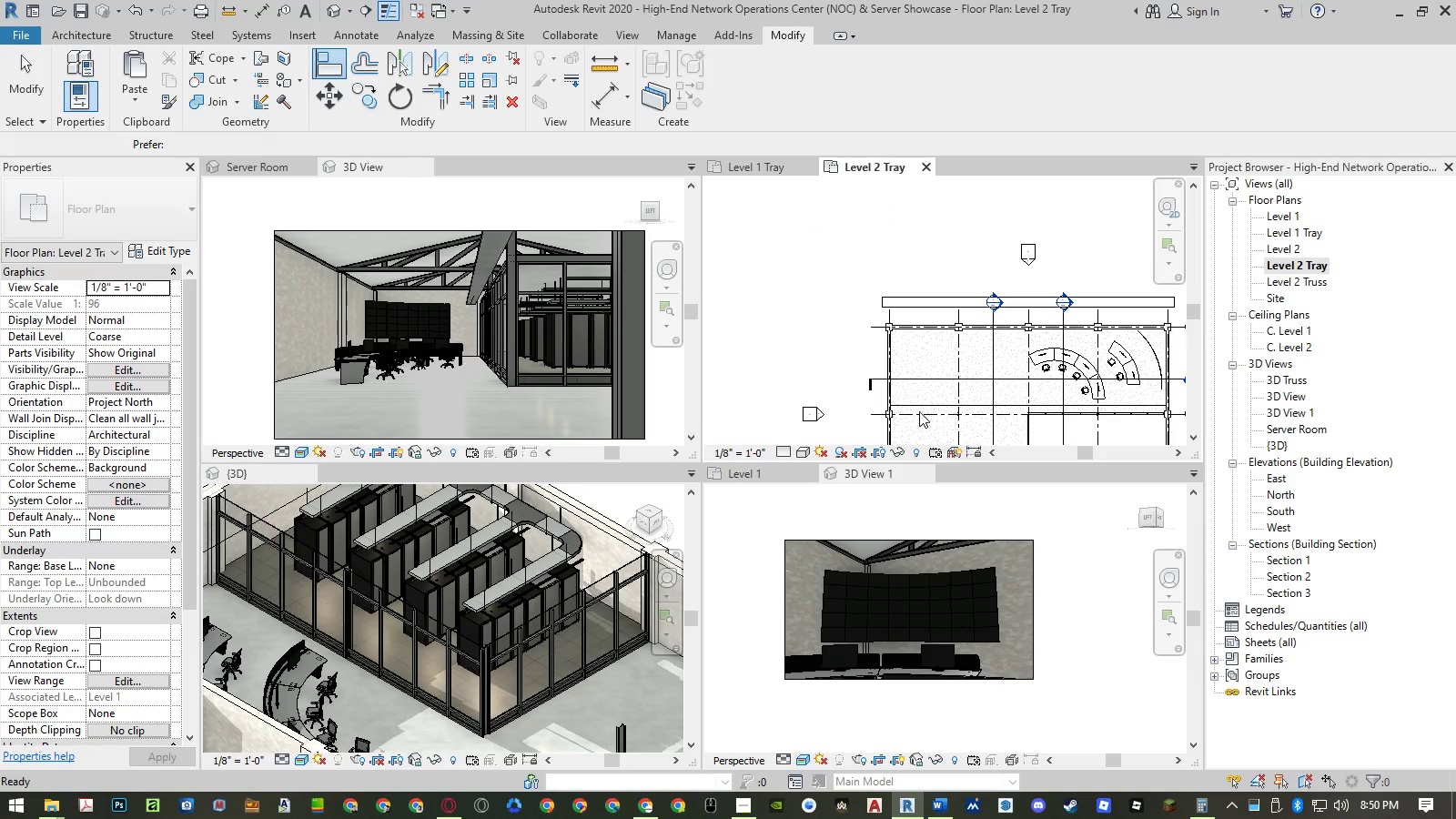 
key(Escape)
 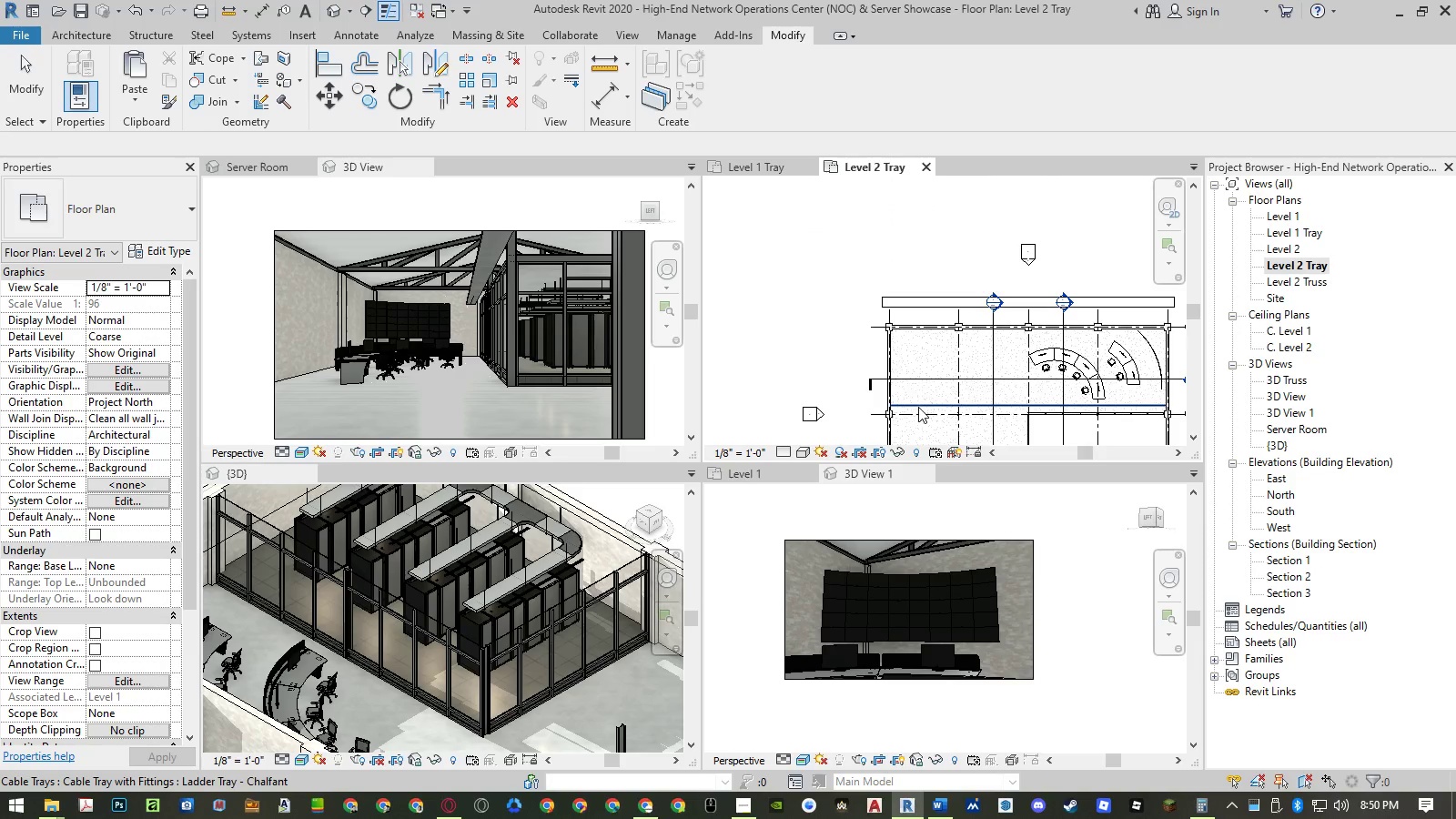 
left_click([918, 407])
 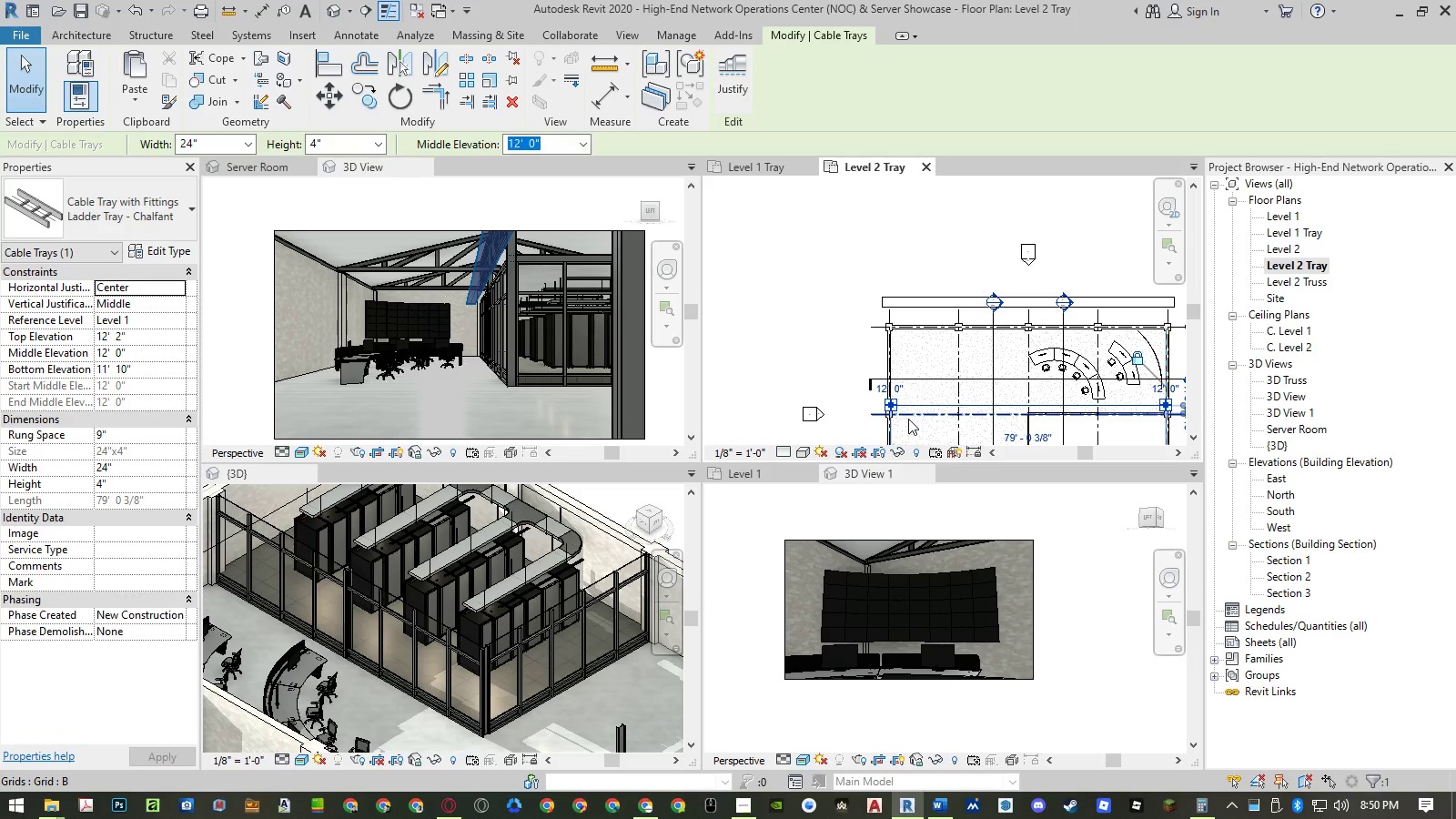 
key(Escape)
 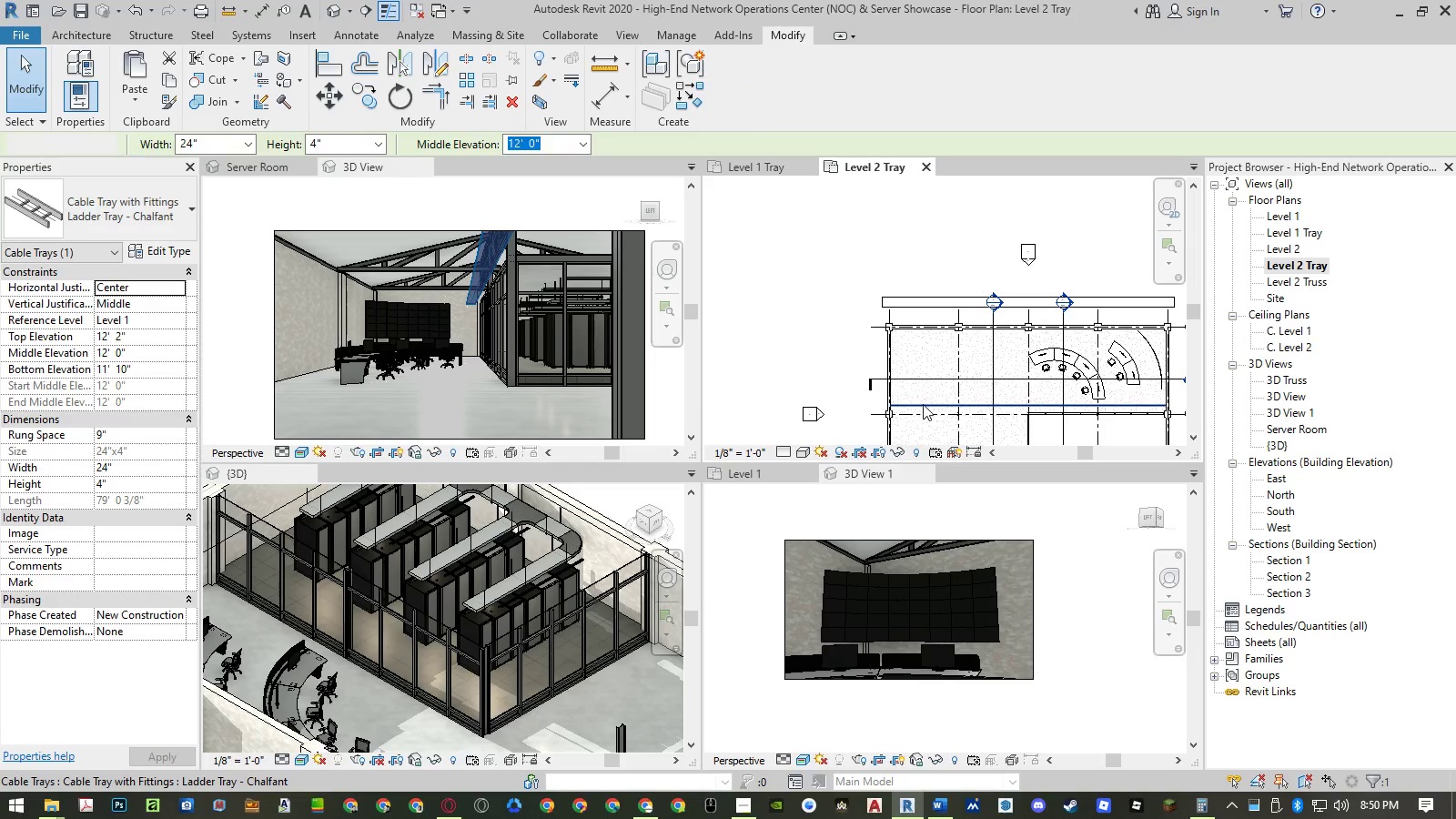 
key(Control+Z)
 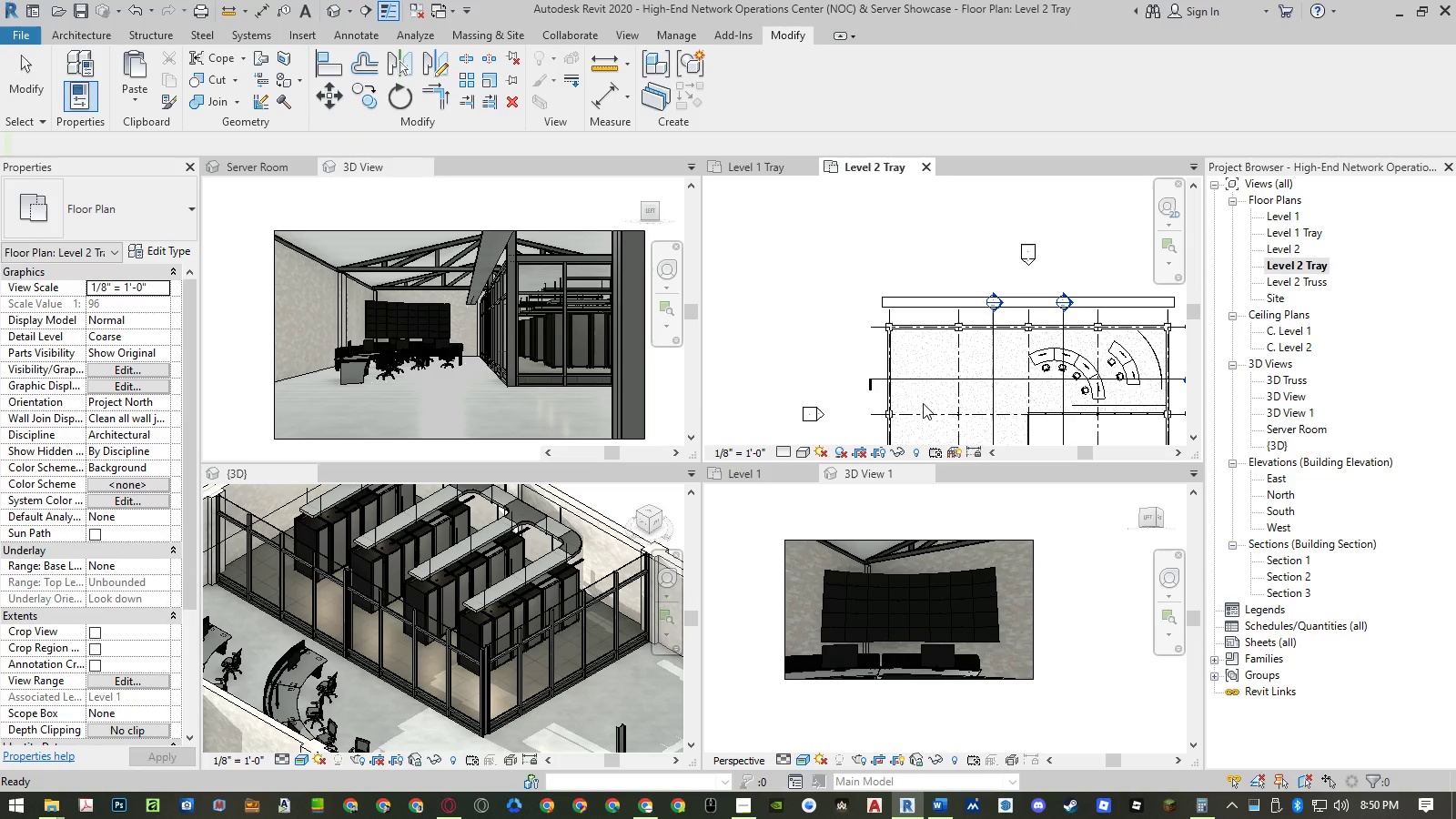 
type(al)
 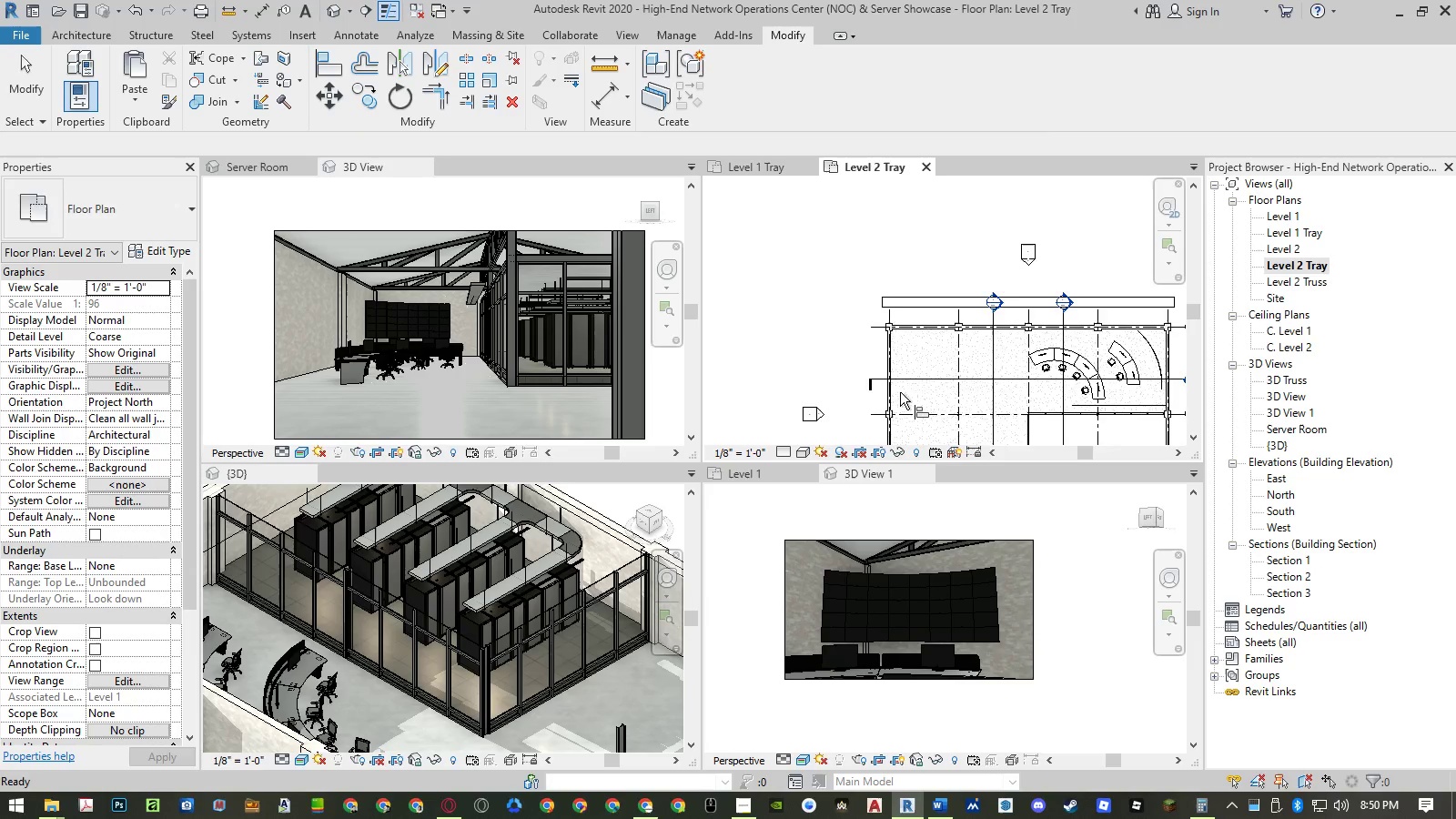 
scroll: coordinate [898, 393], scroll_direction: up, amount: 10.0
 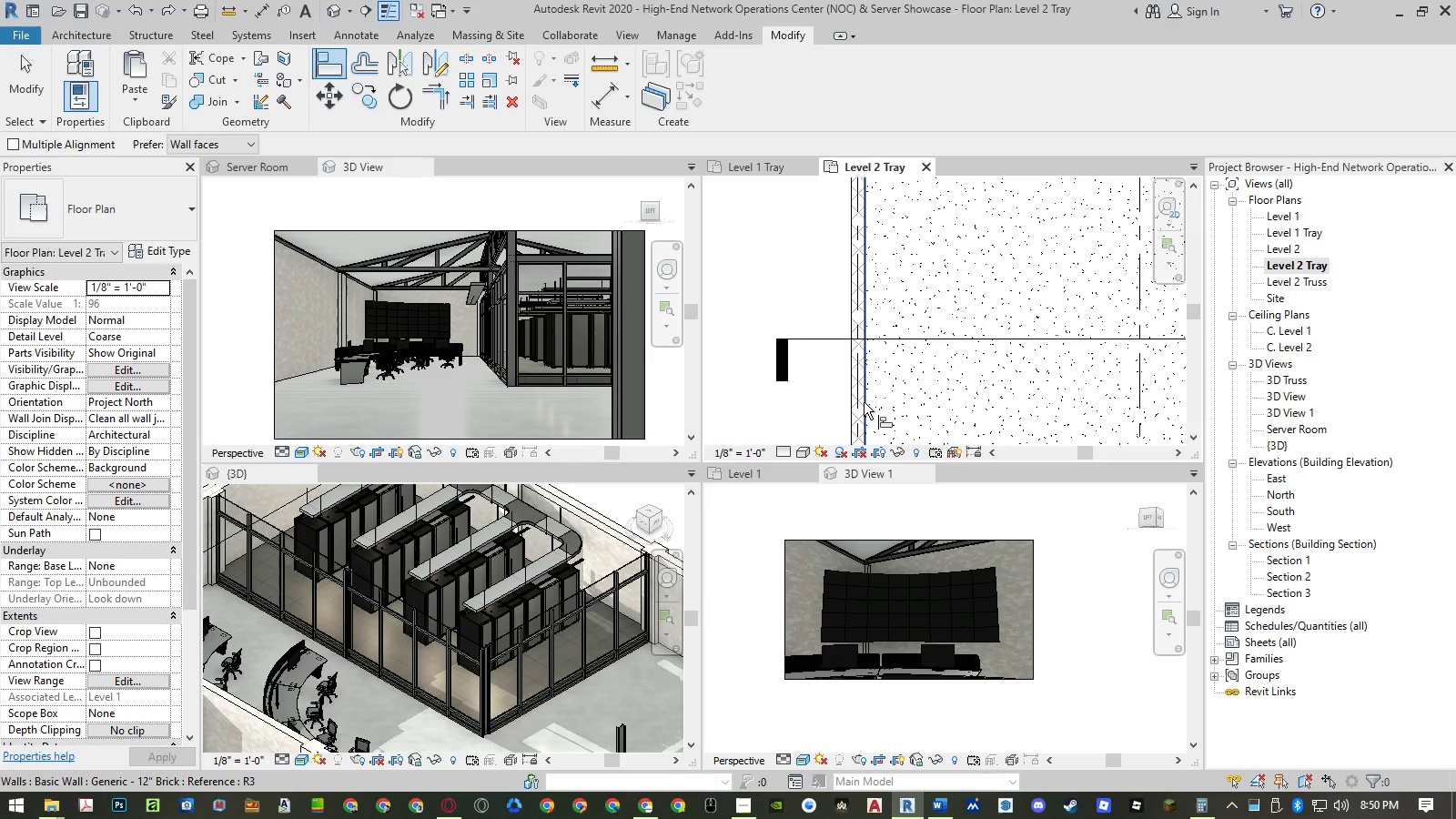 
left_click([864, 402])
 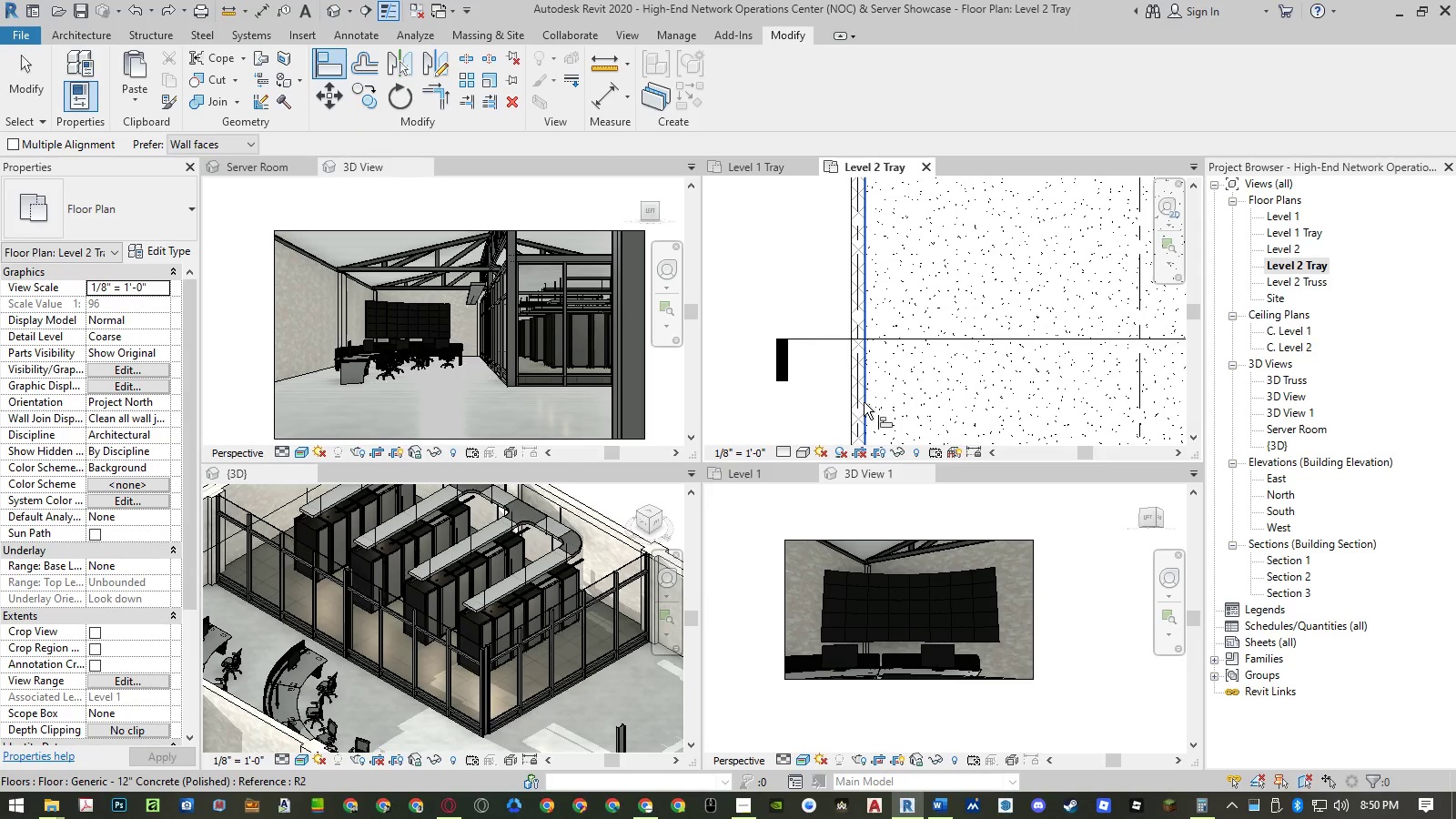 
scroll: coordinate [864, 402], scroll_direction: down, amount: 10.0
 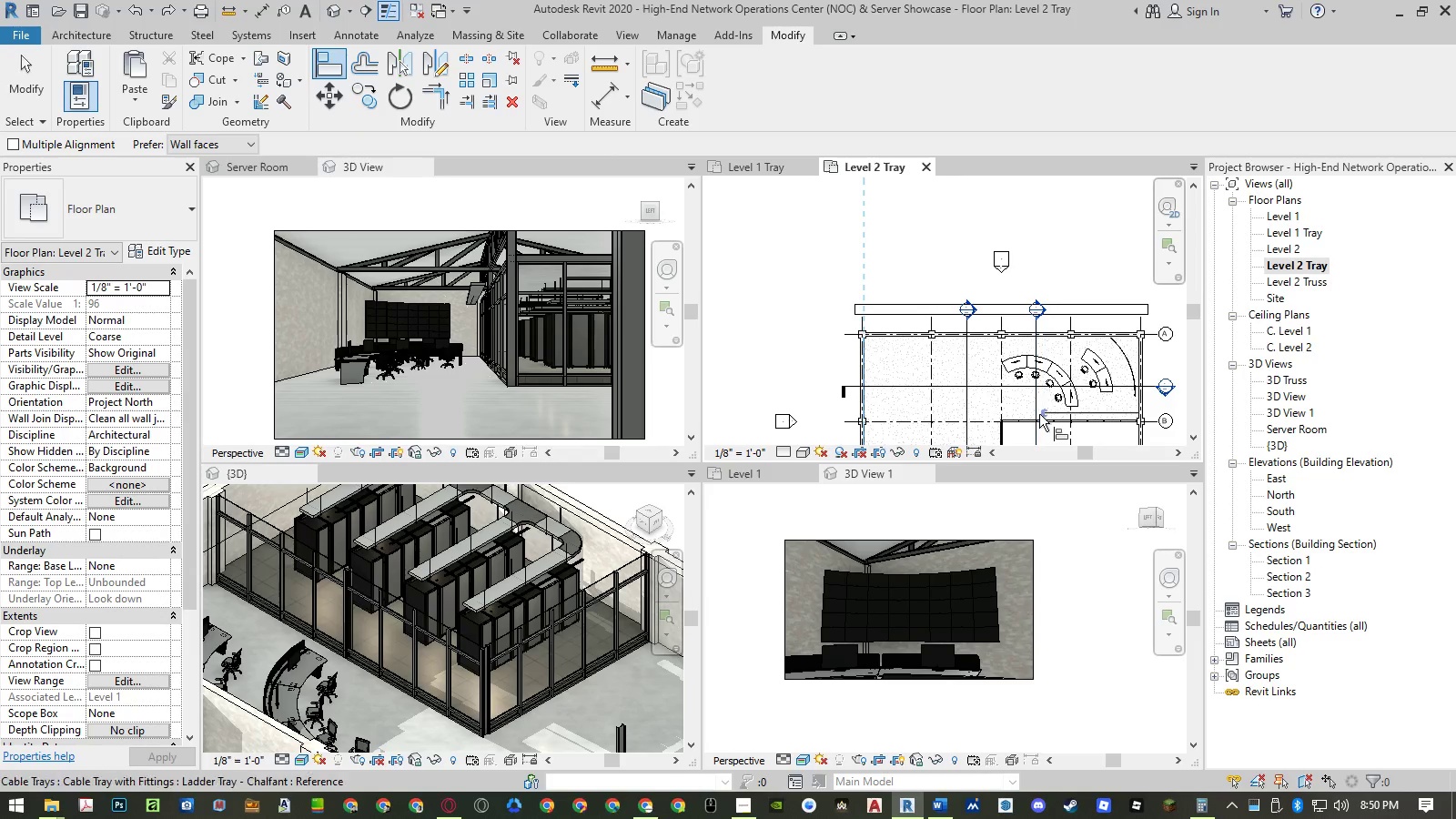 
left_click([1041, 413])
 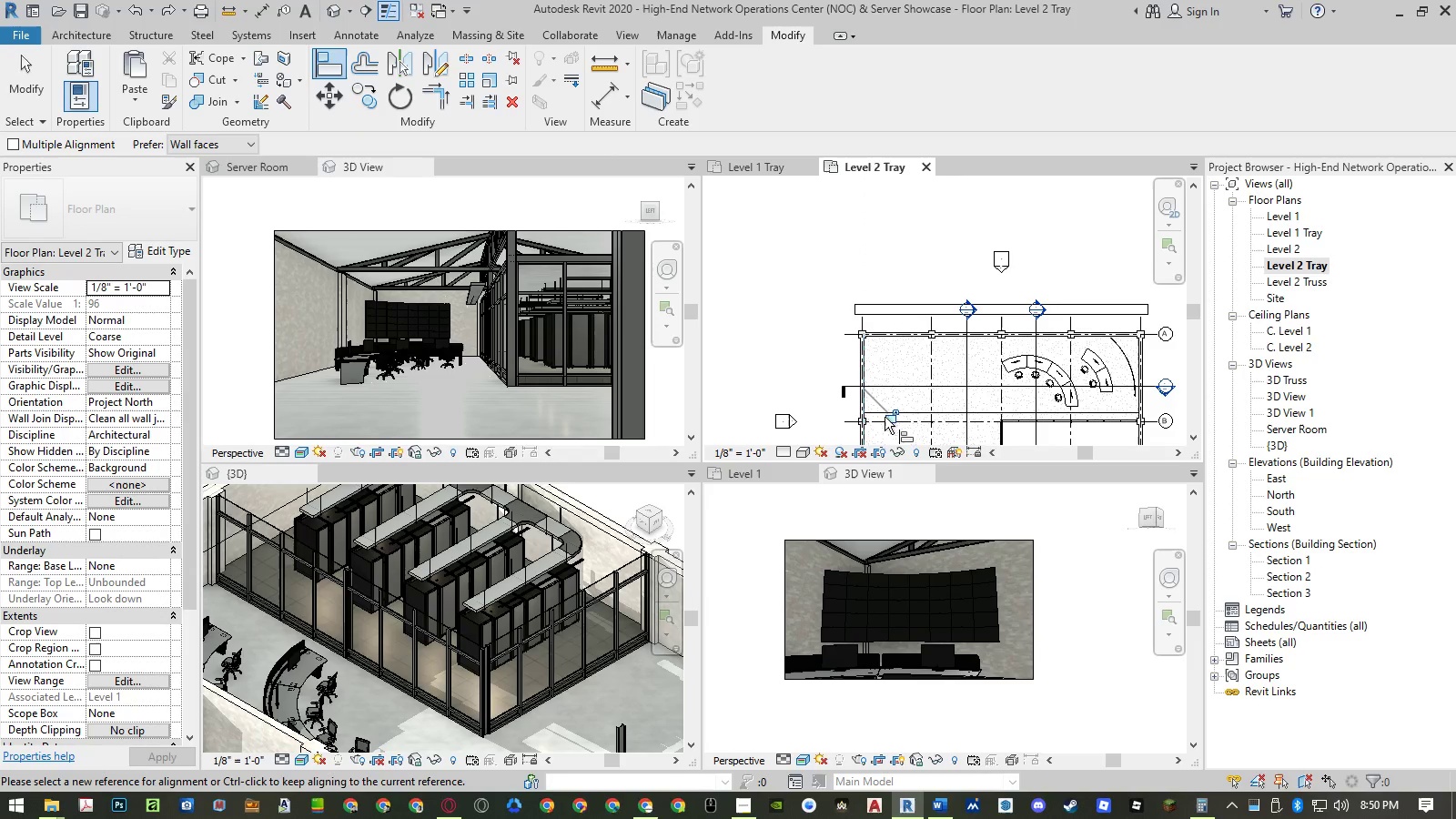 
left_click([888, 417])
 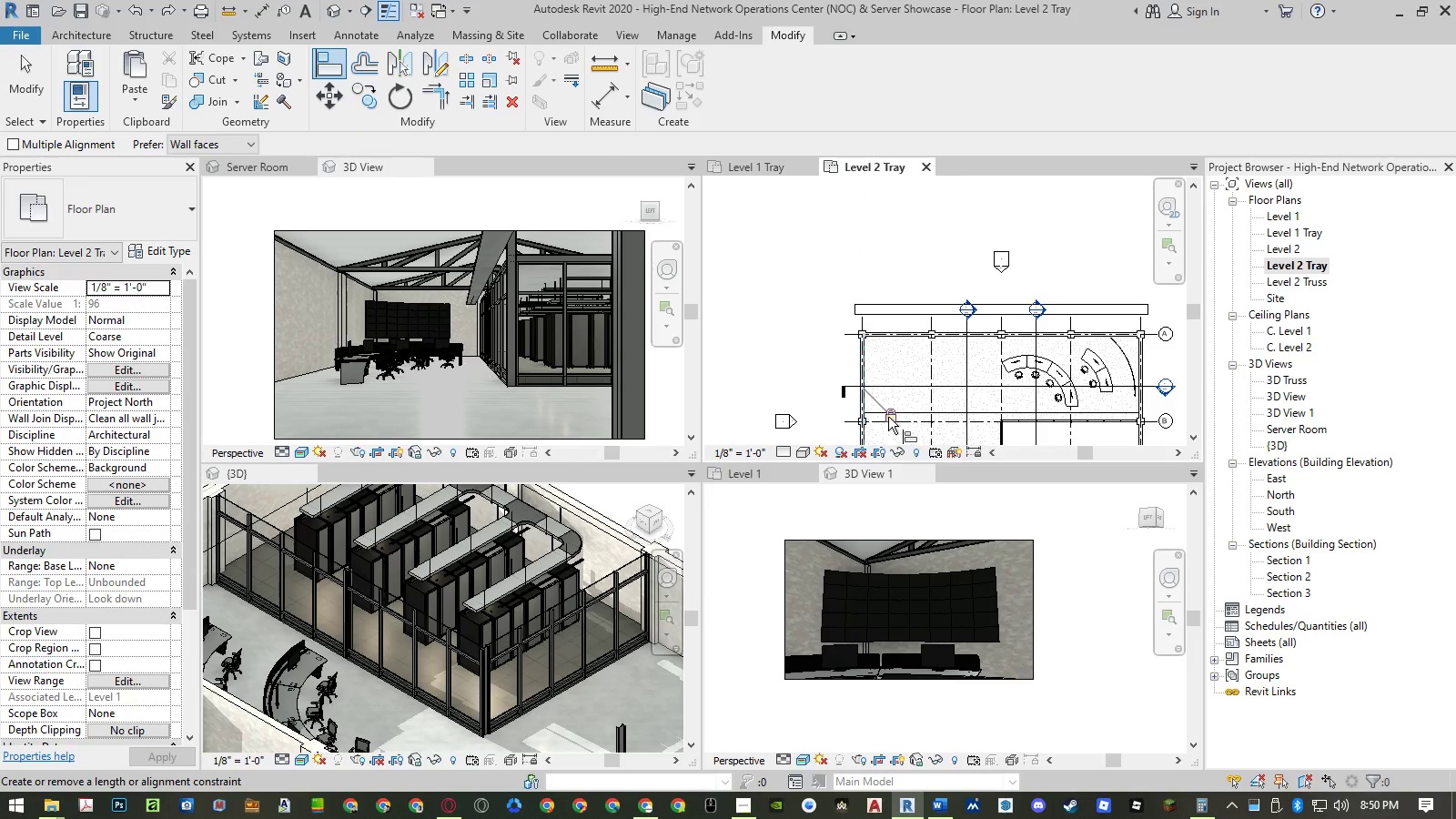 
key(Escape)
 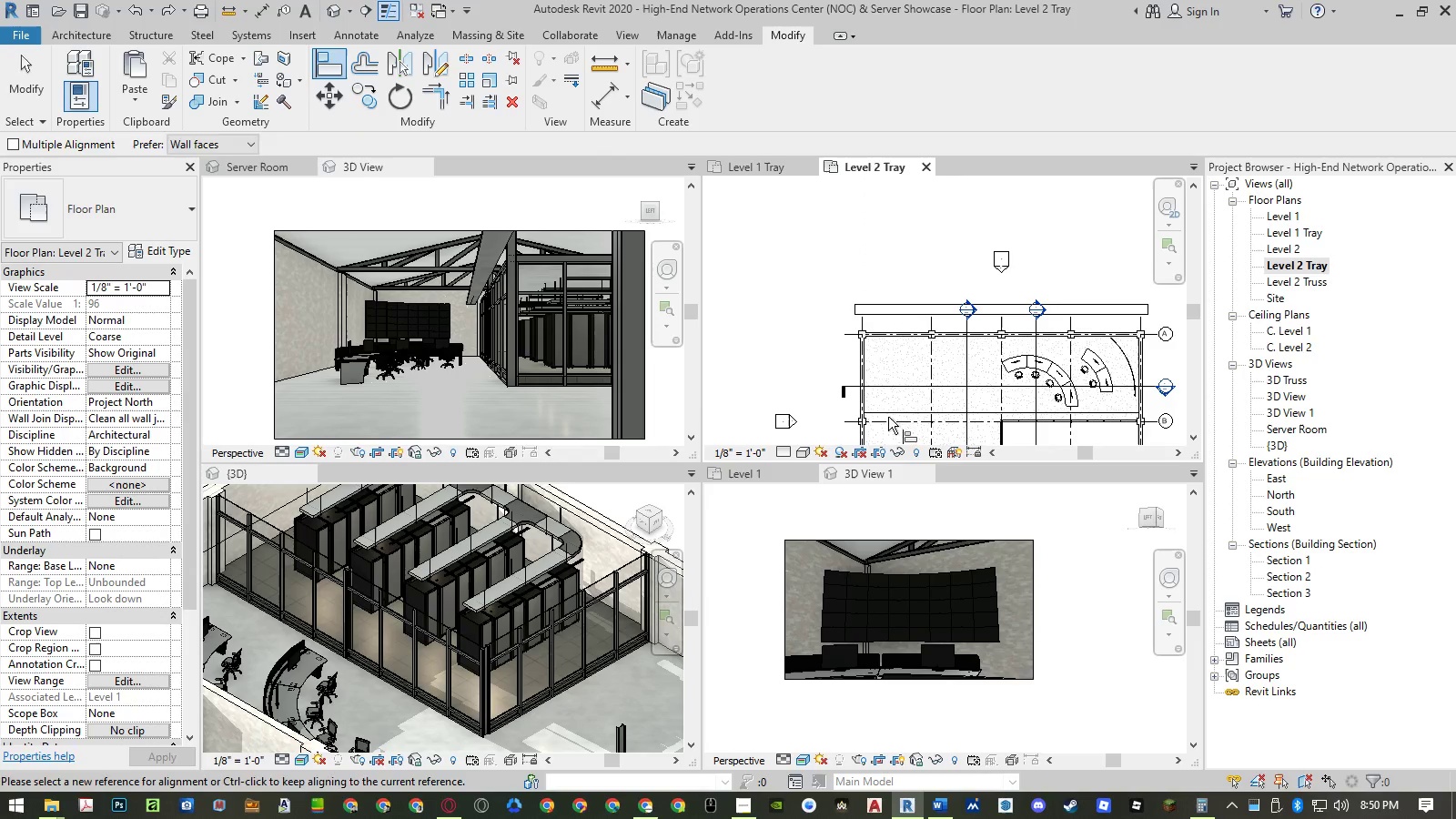 
key(Escape)
 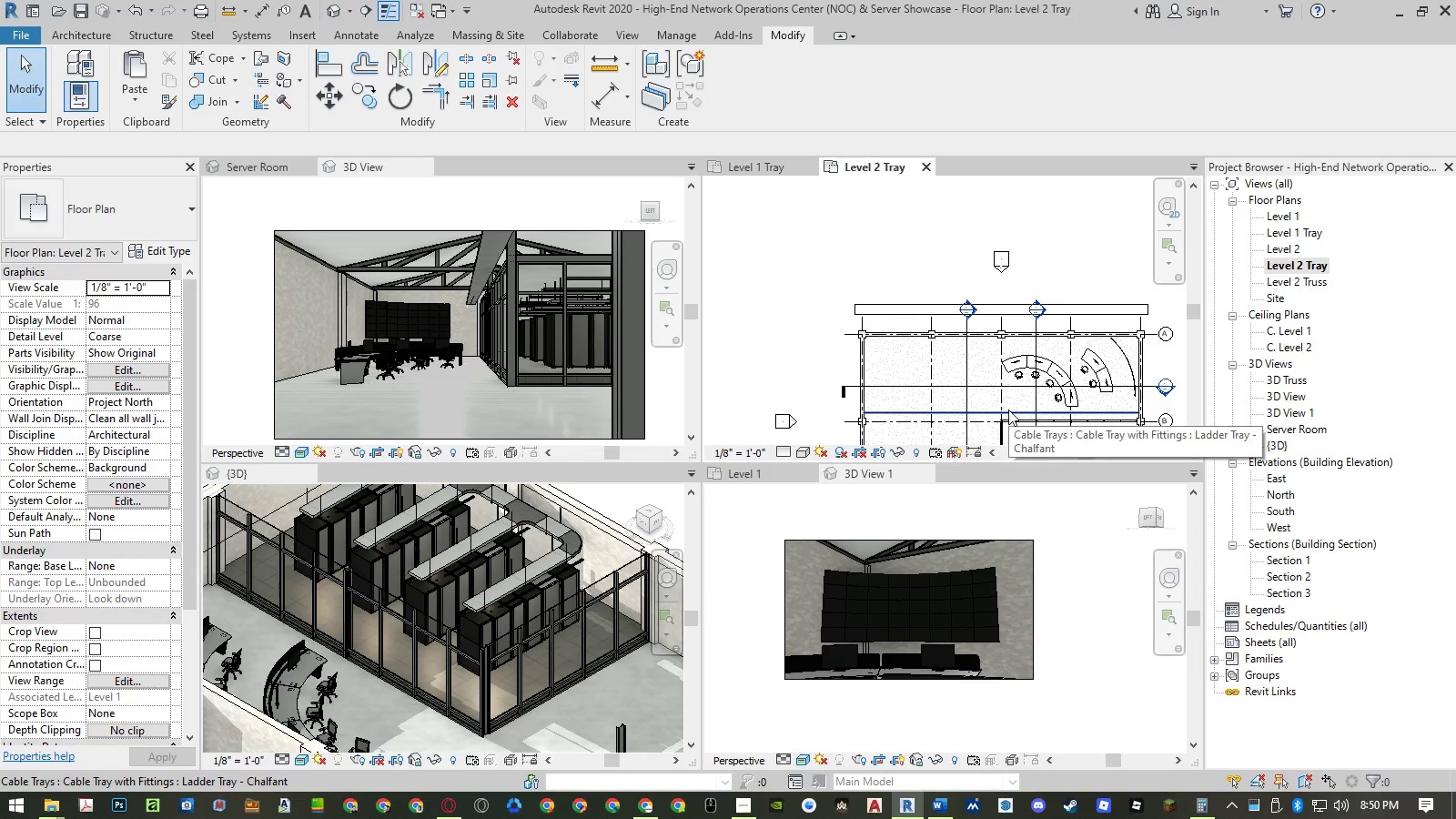 
scroll: coordinate [1008, 410], scroll_direction: up, amount: 2.0
 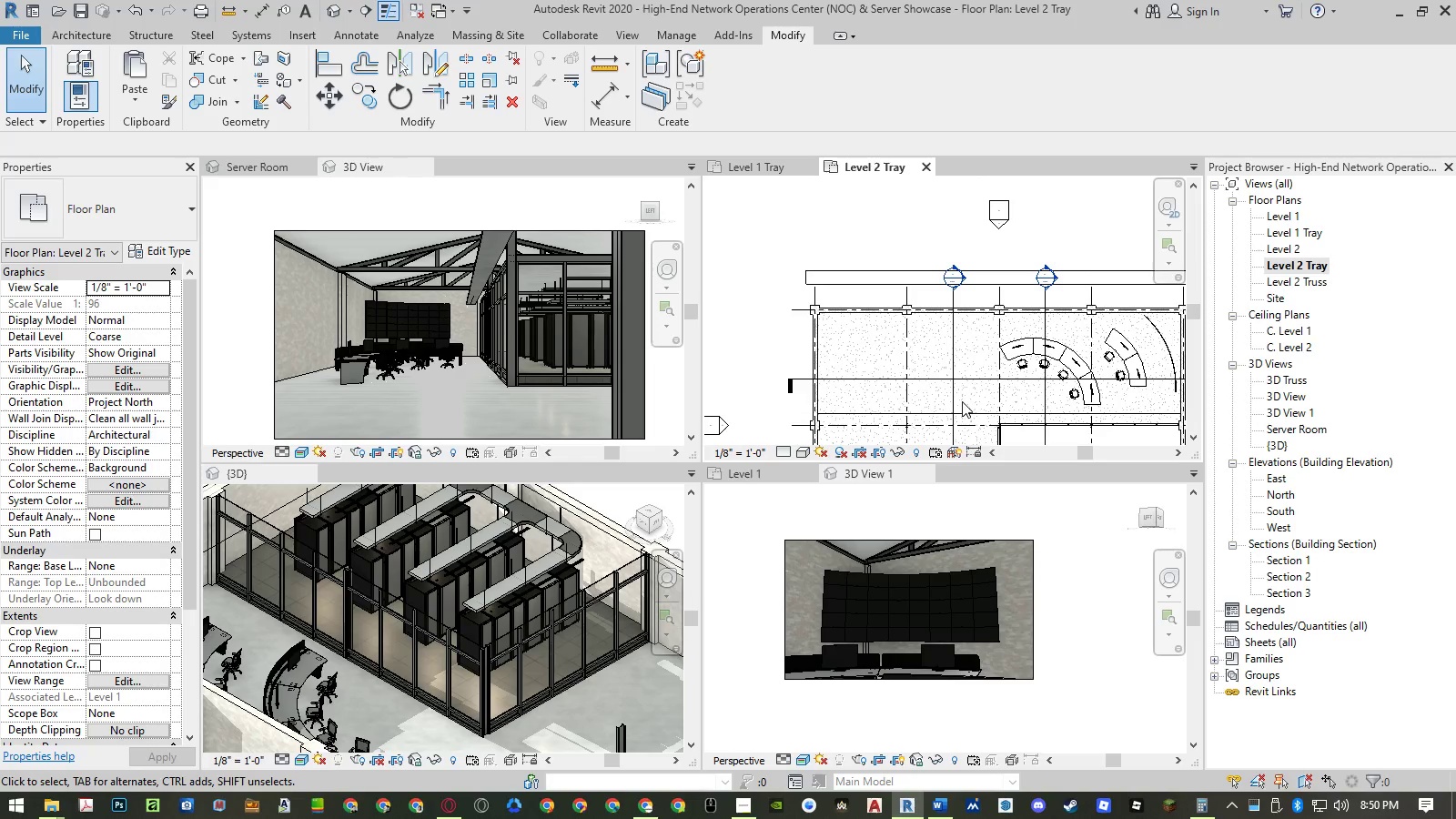 
type(al)
 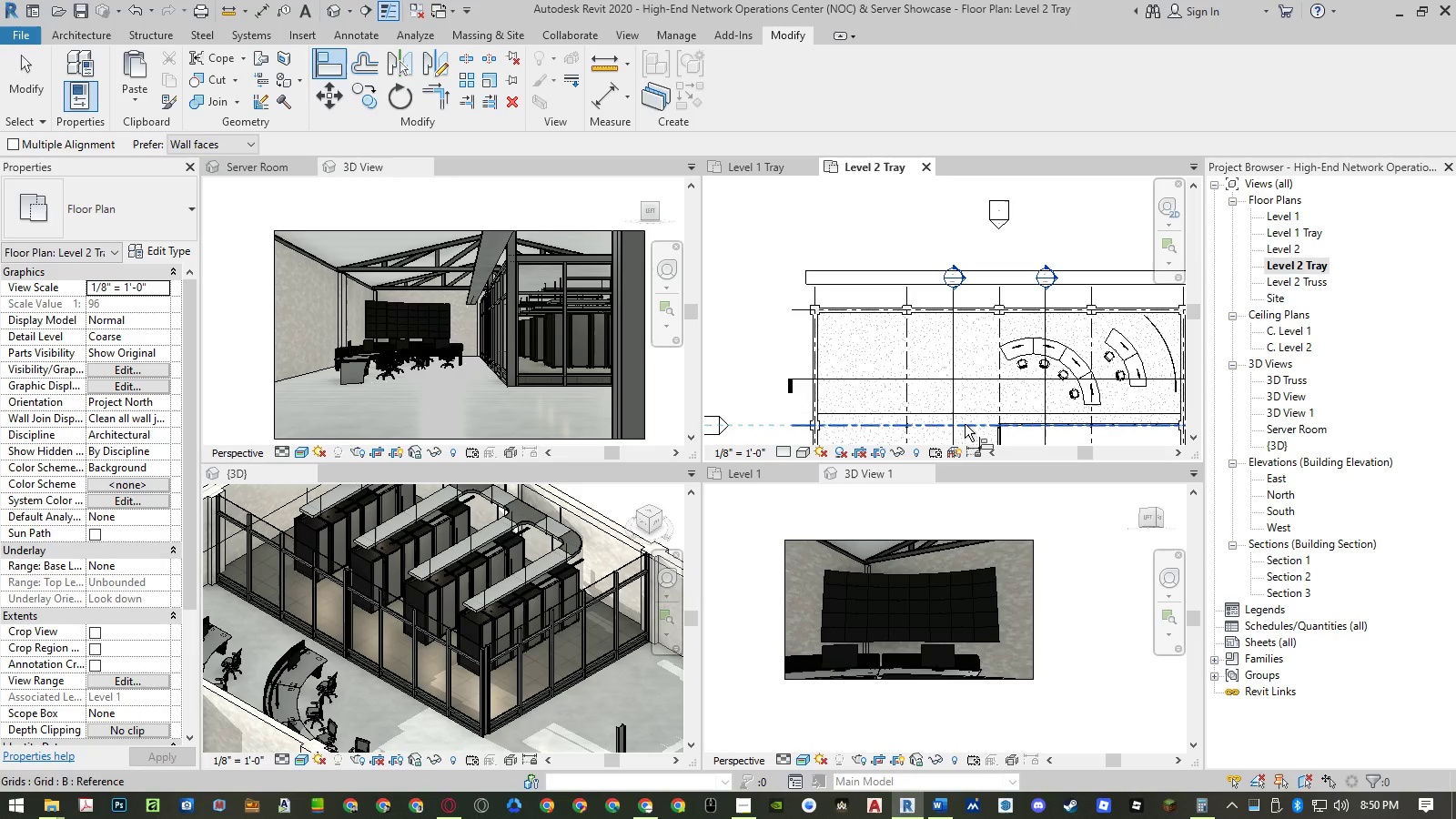 
double_click([965, 415])
 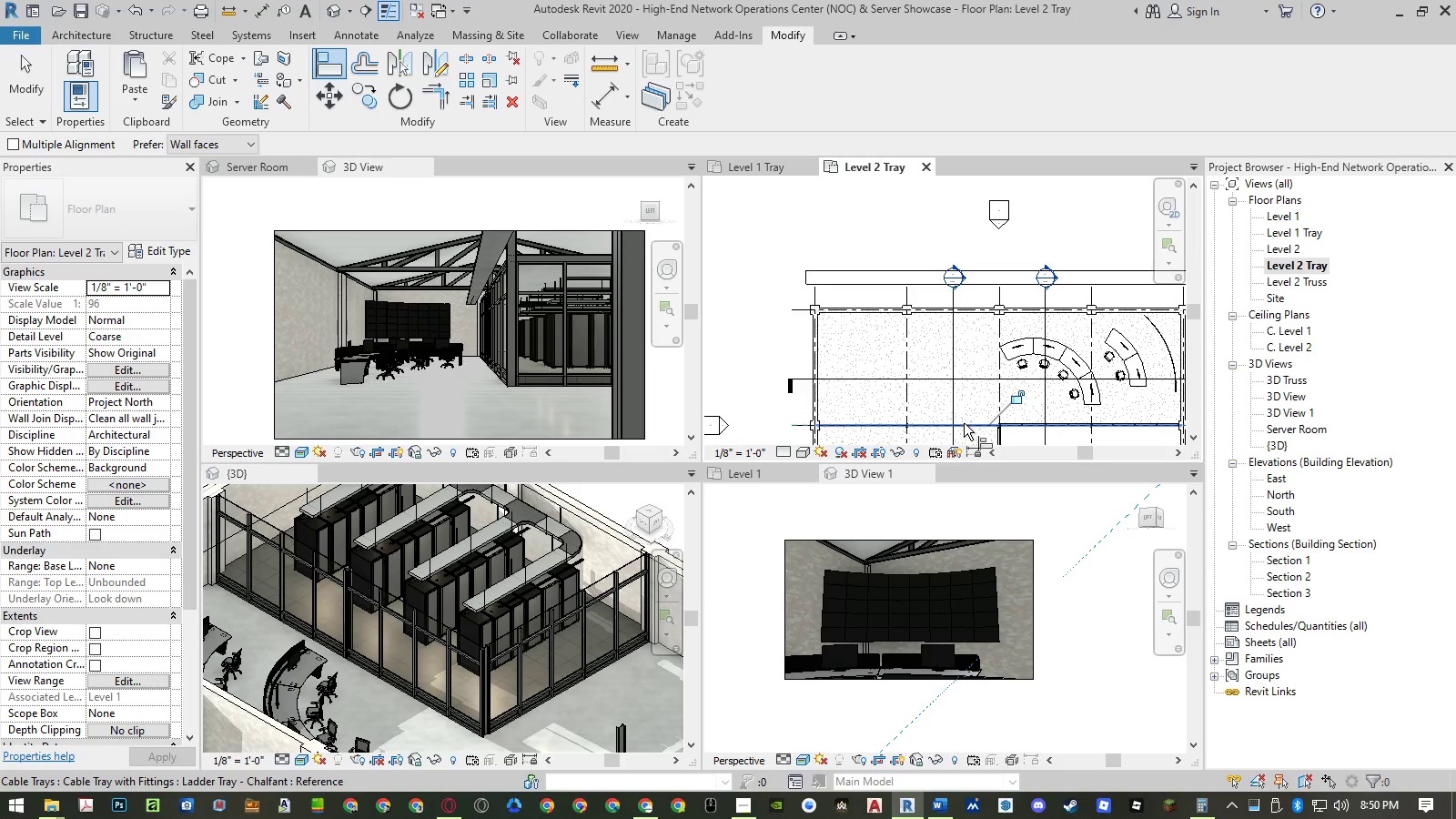 
key(Escape)
 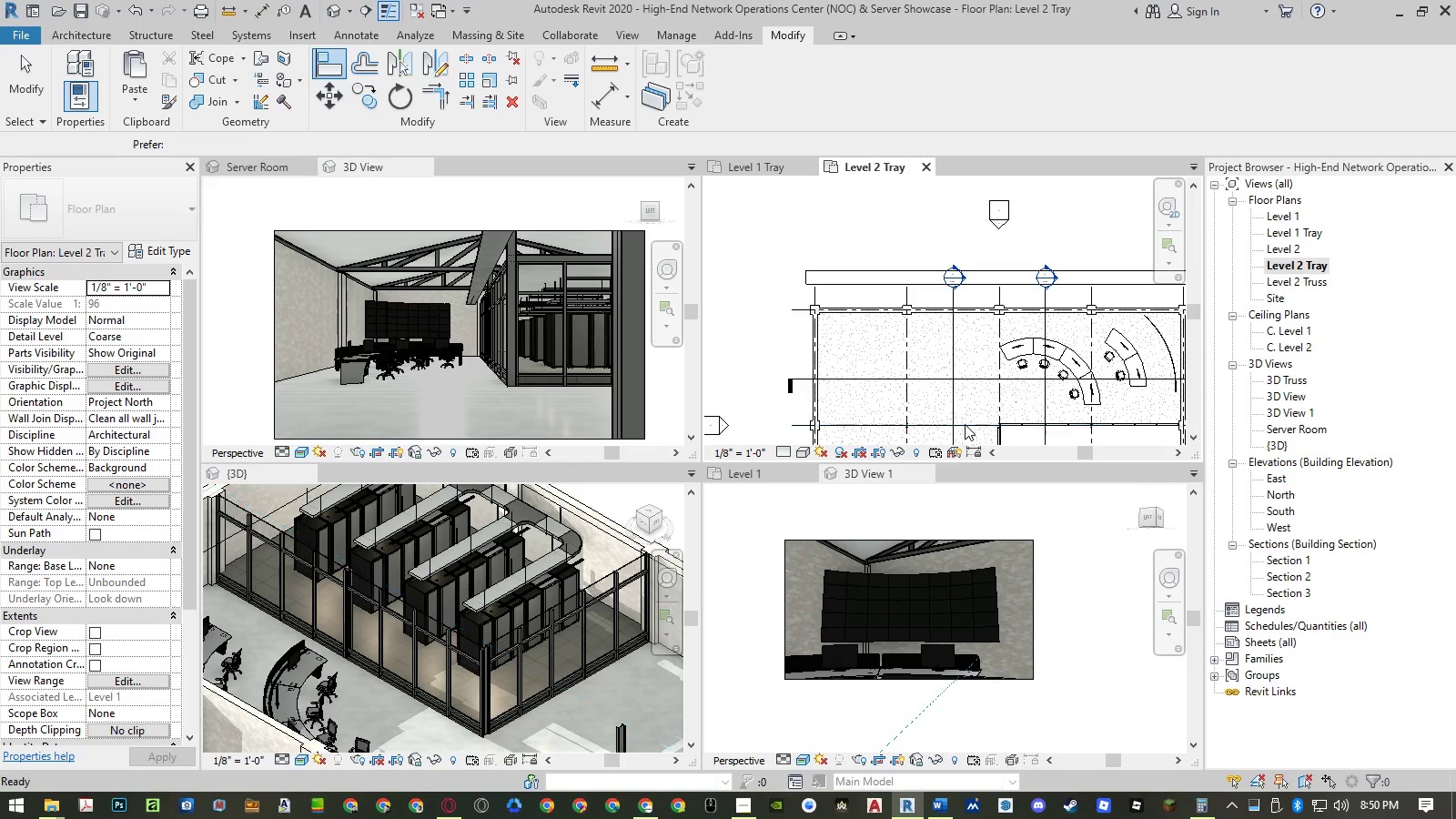 
key(Escape)
 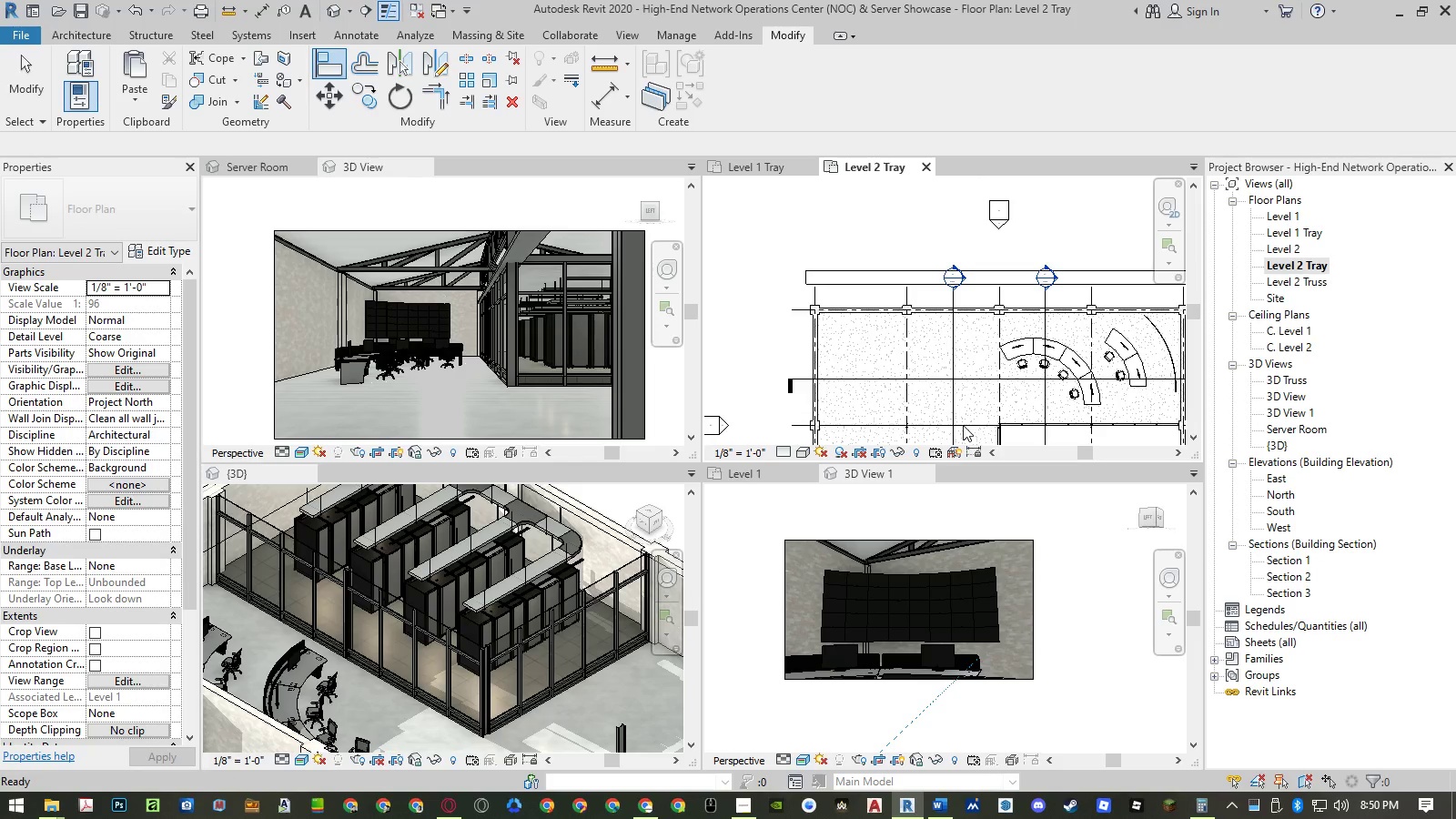 
key(Escape)
 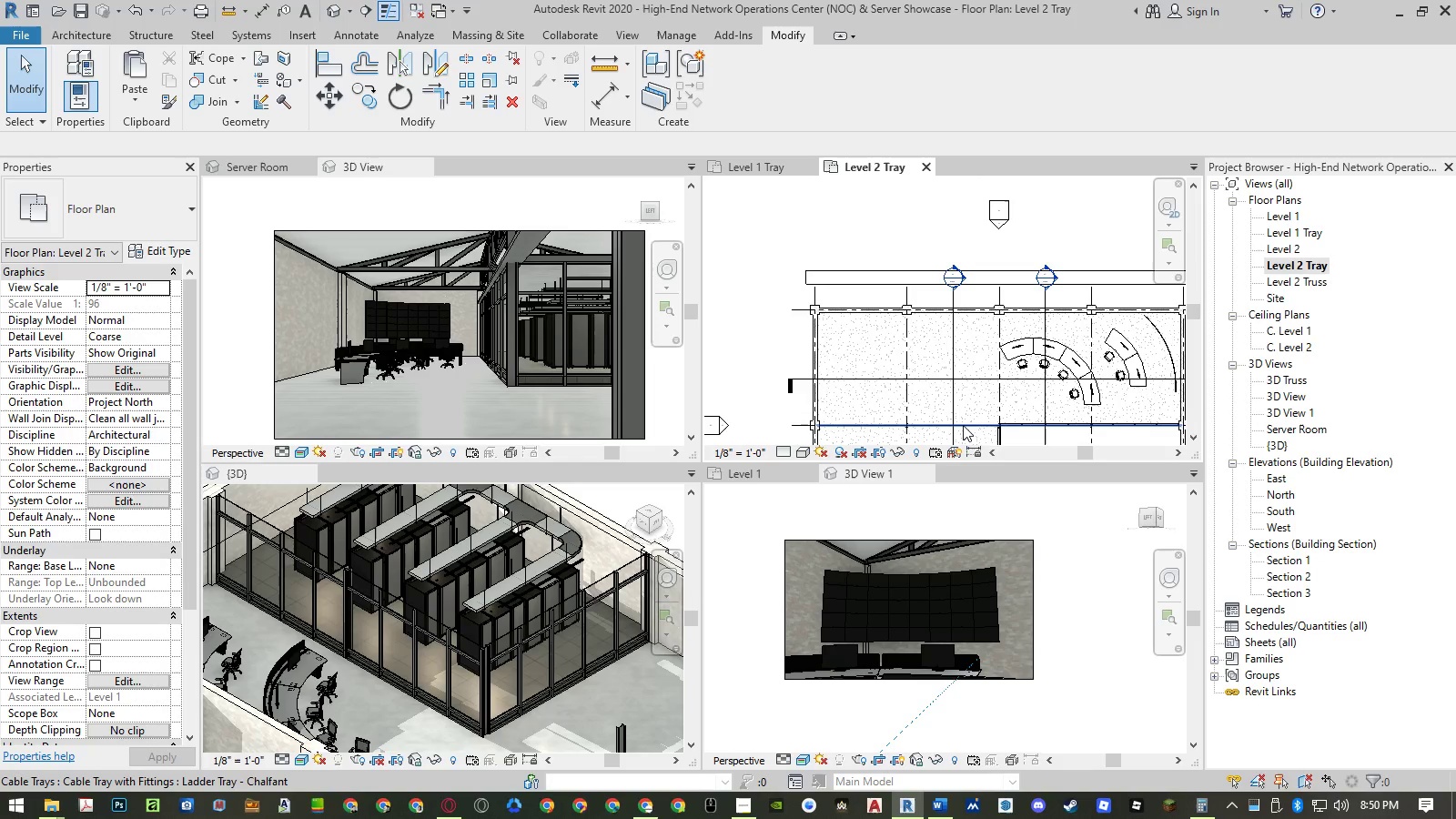 
left_click([963, 425])
 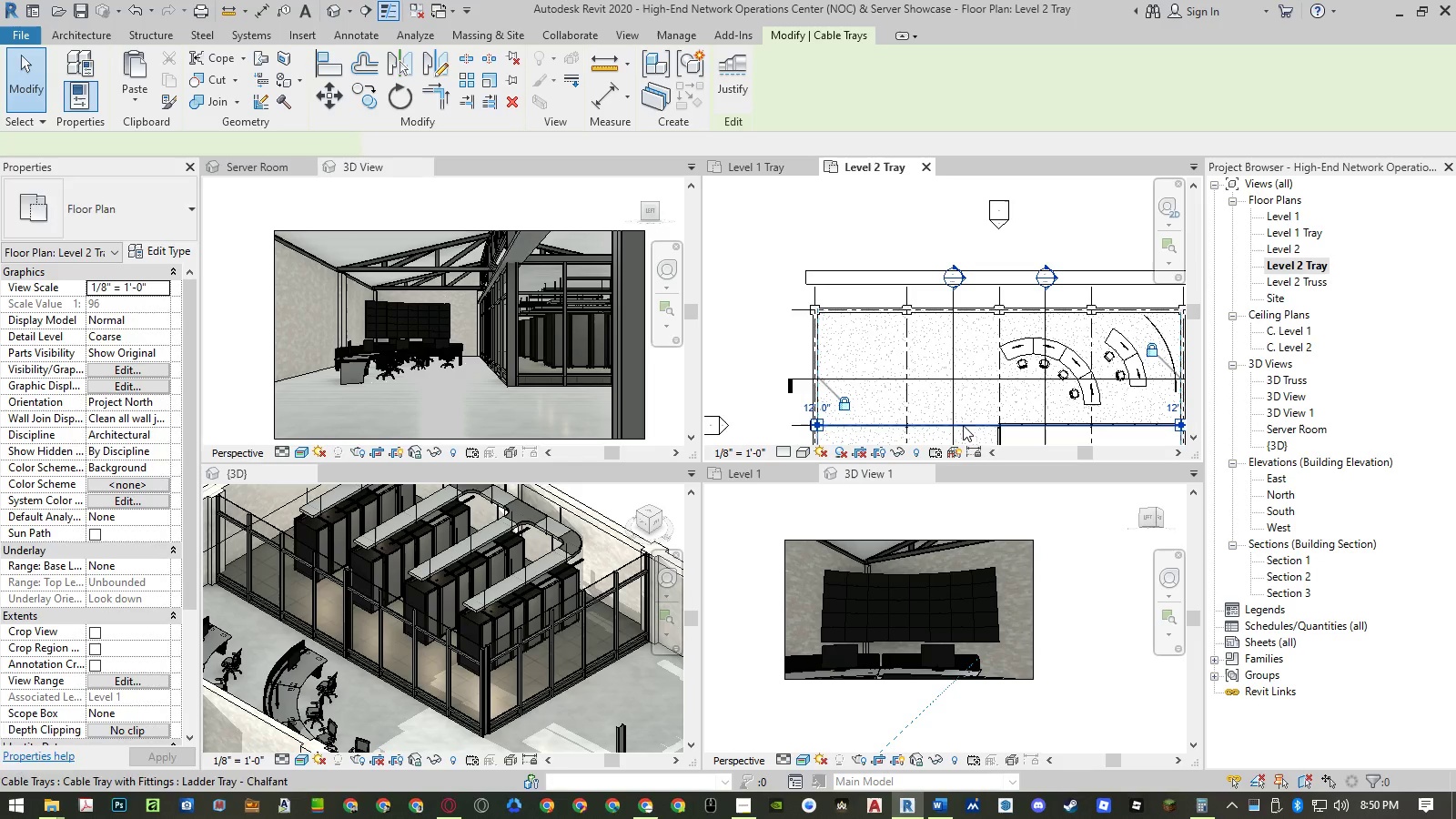 
type(mv)
 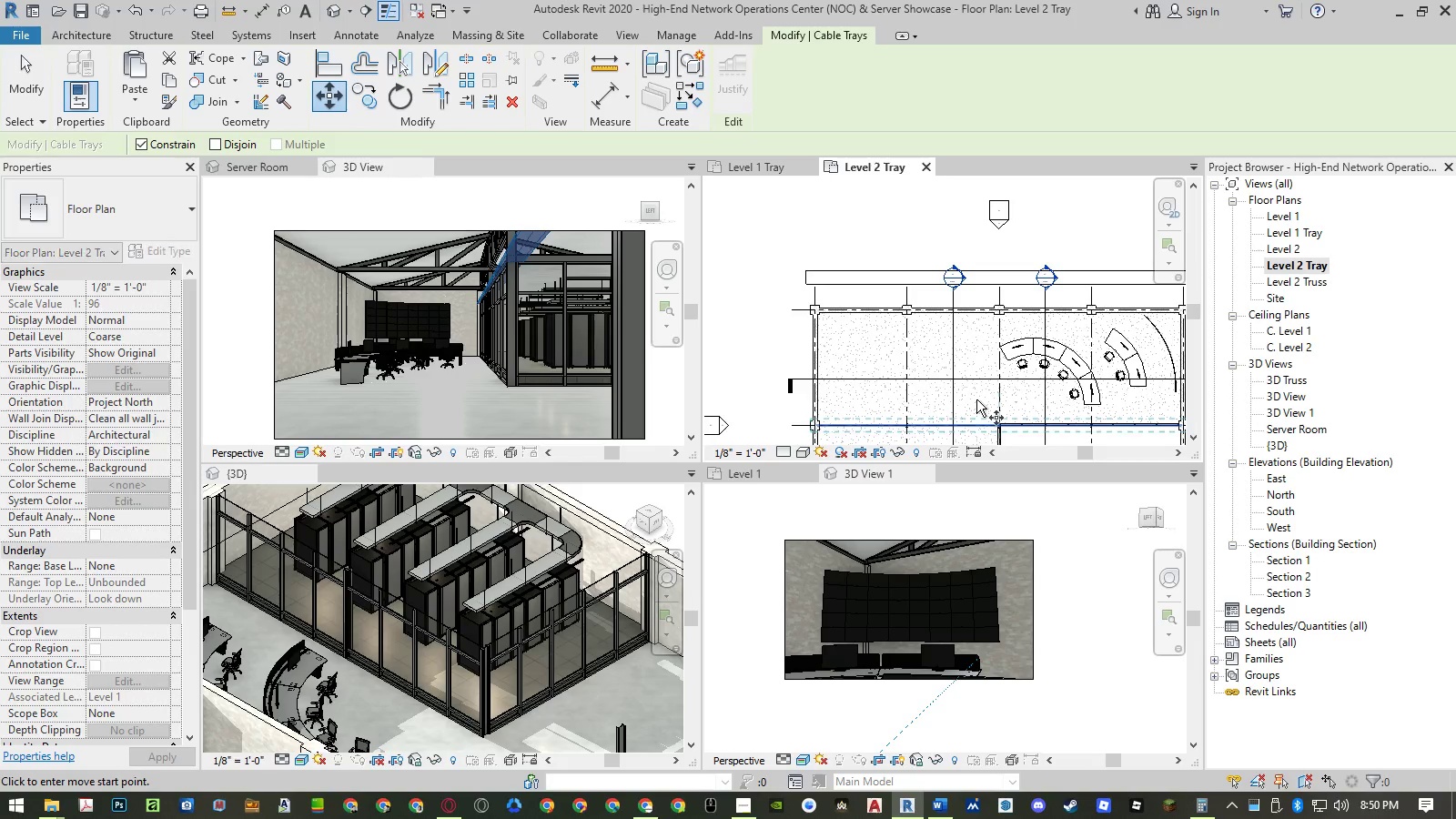 
scroll: coordinate [972, 399], scroll_direction: up, amount: 3.0
 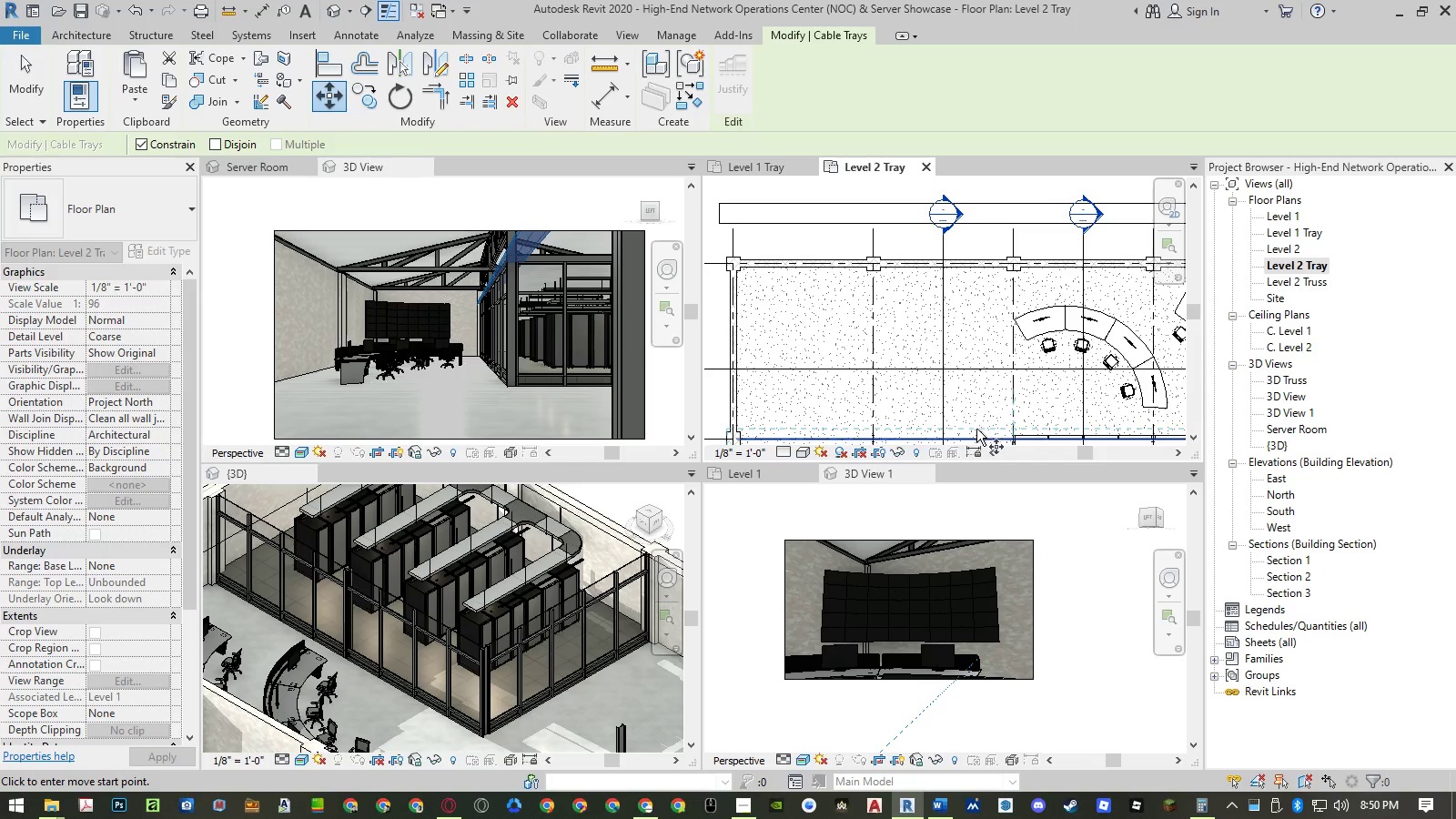 
left_click([986, 427])
 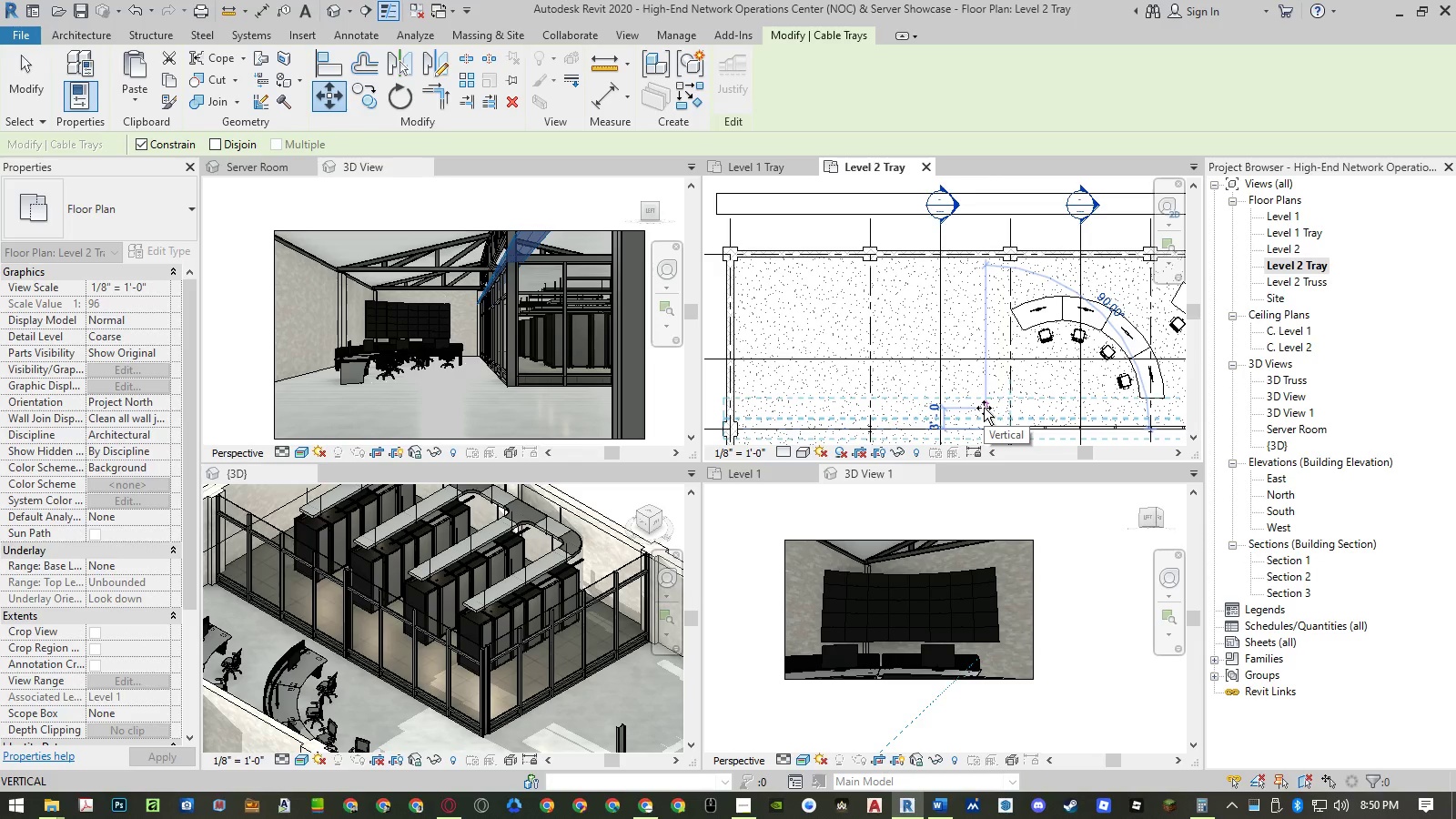 
scroll: coordinate [985, 417], scroll_direction: none, amount: 0.0
 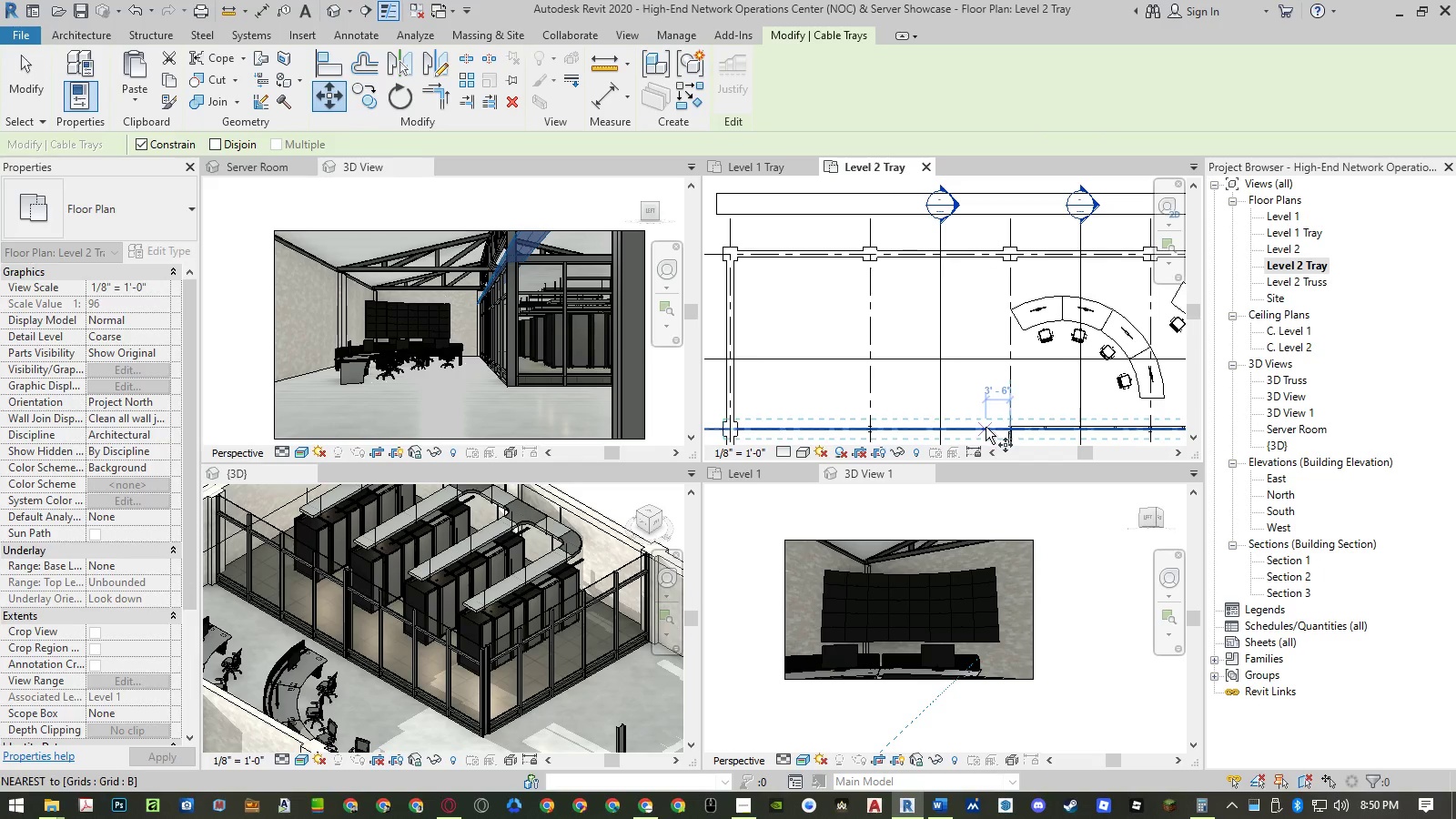 
key(Numpad2)
 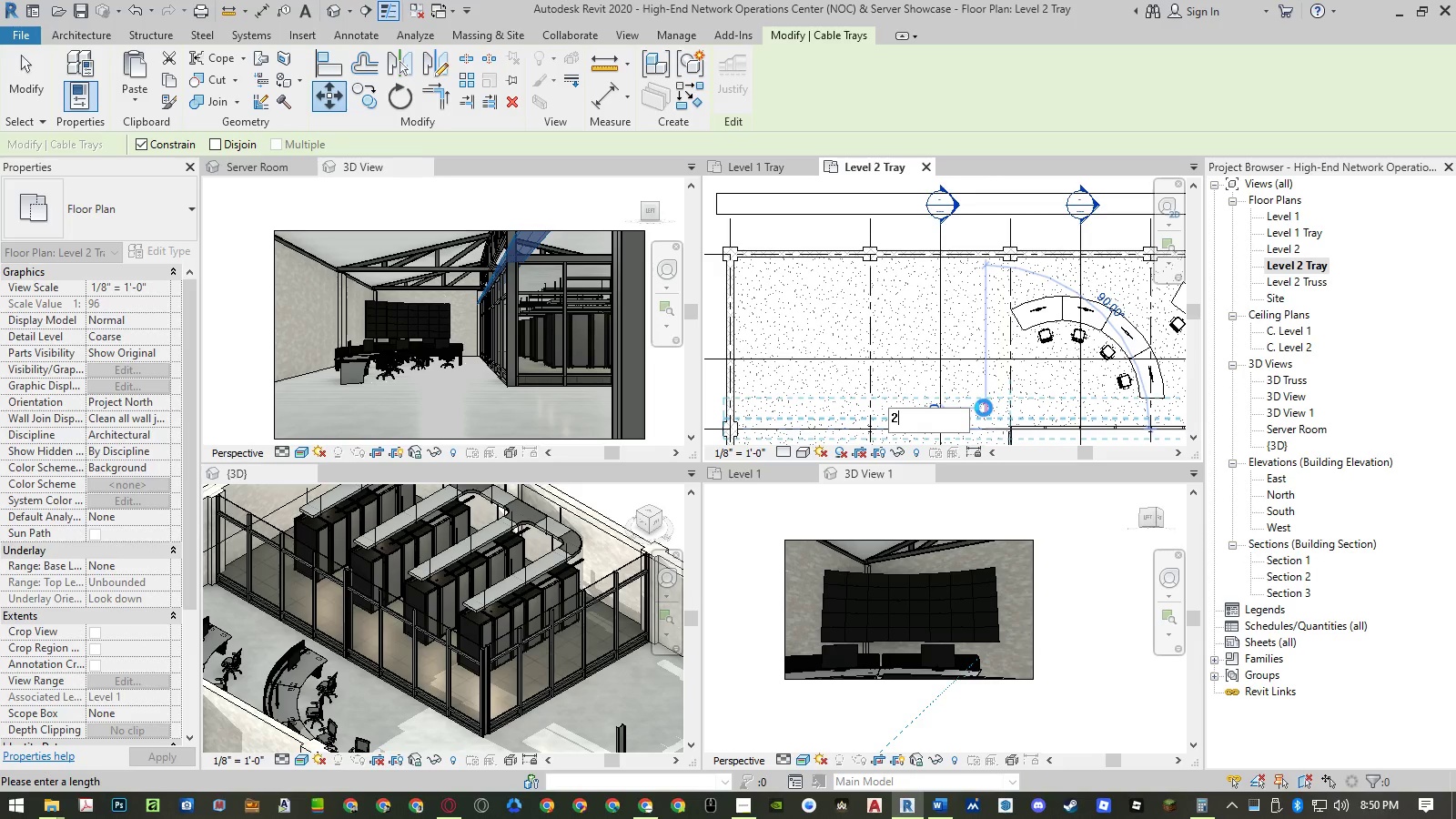 
key(NumpadEnter)
 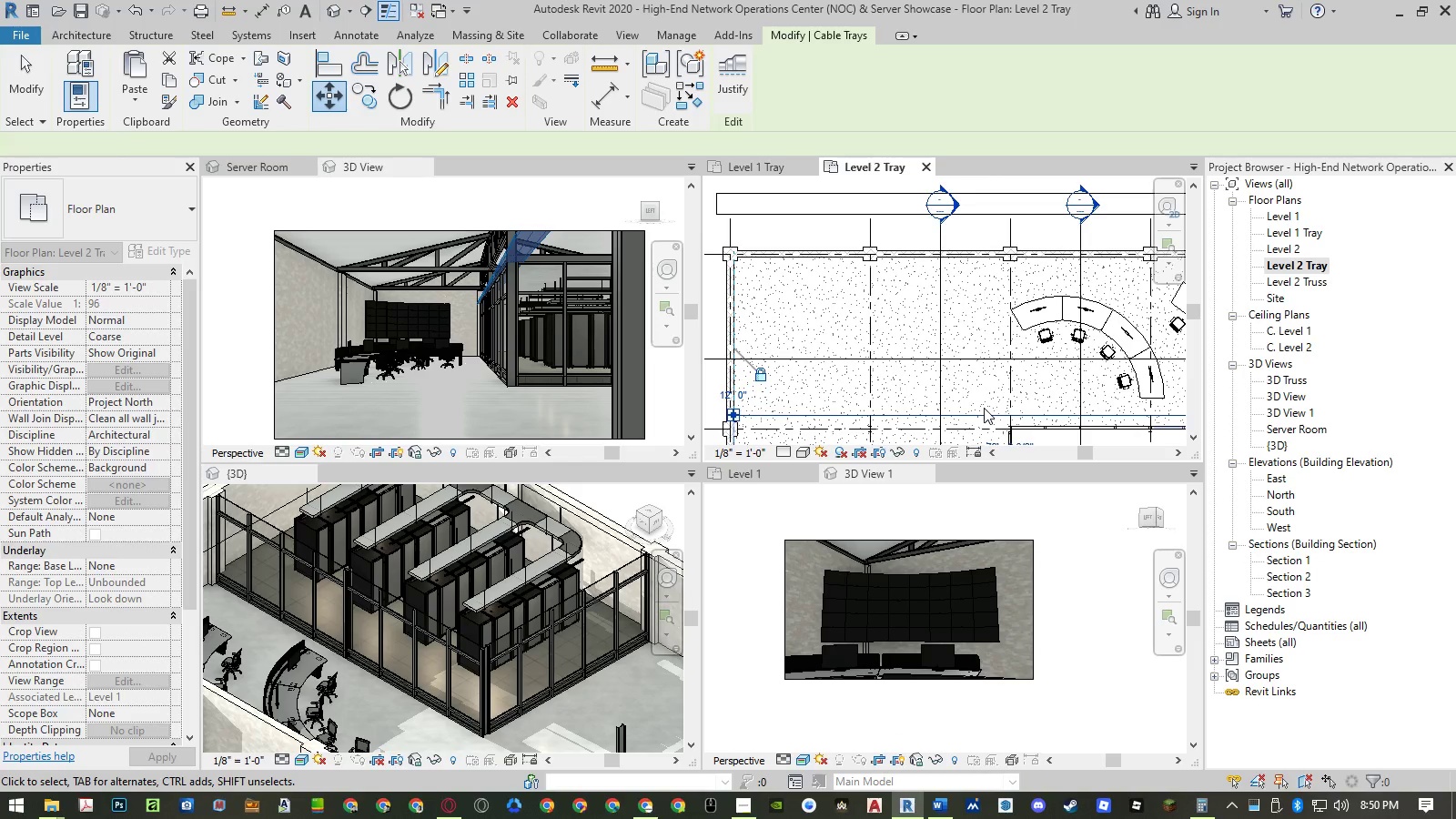 
mouse_move([996, 367])
 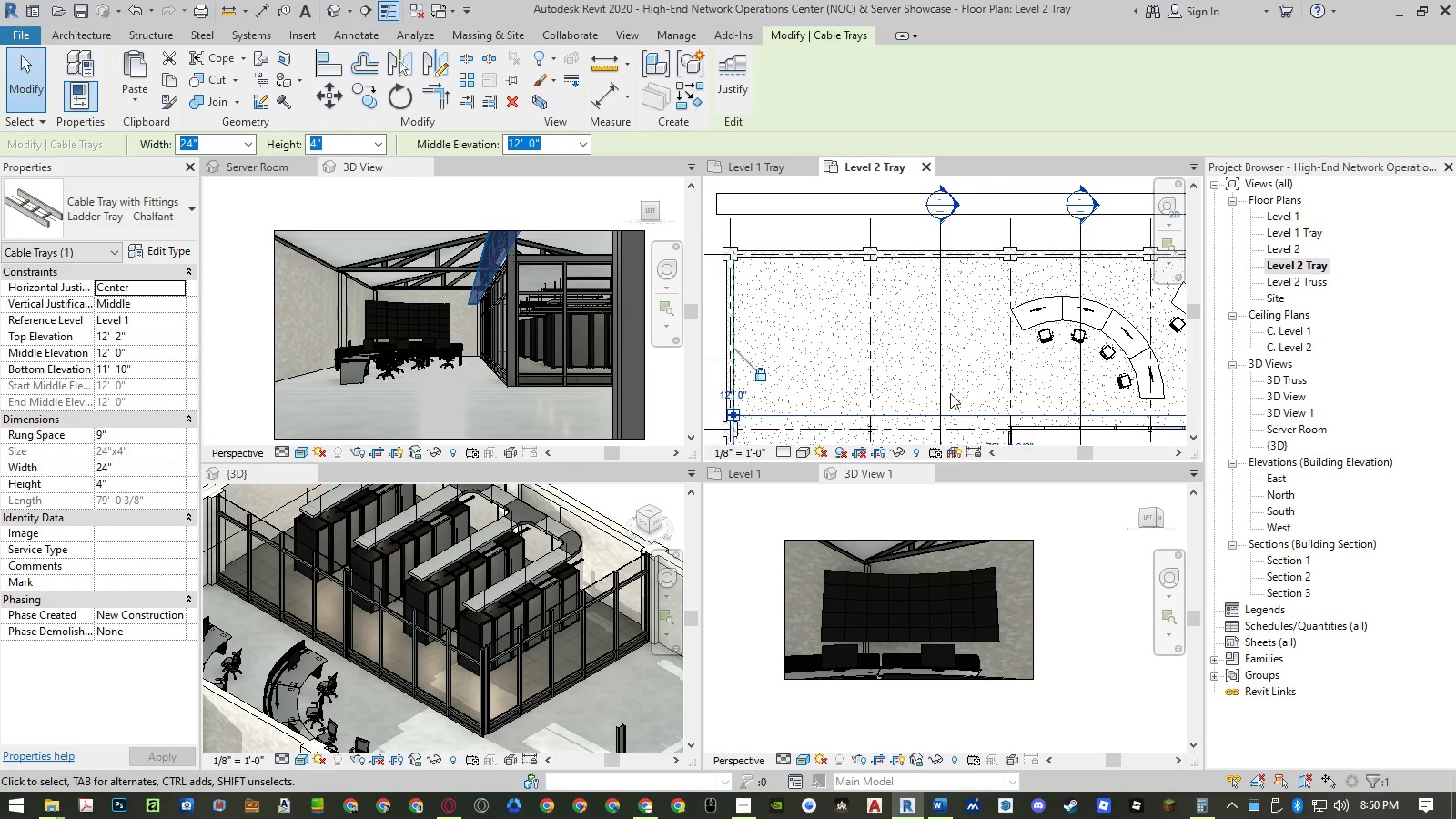 
type(mv)
 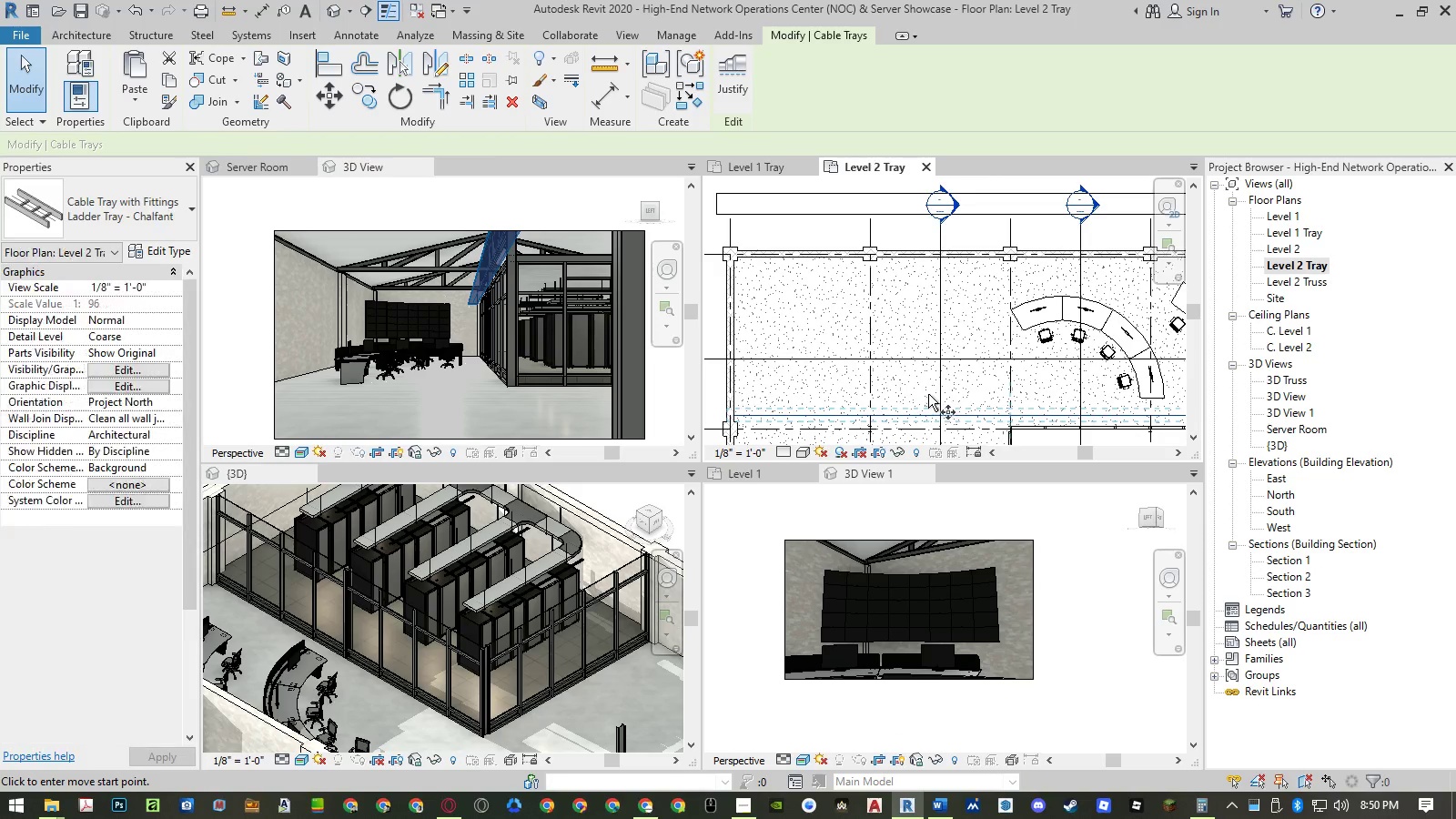 
scroll: coordinate [927, 392], scroll_direction: up, amount: 2.0
 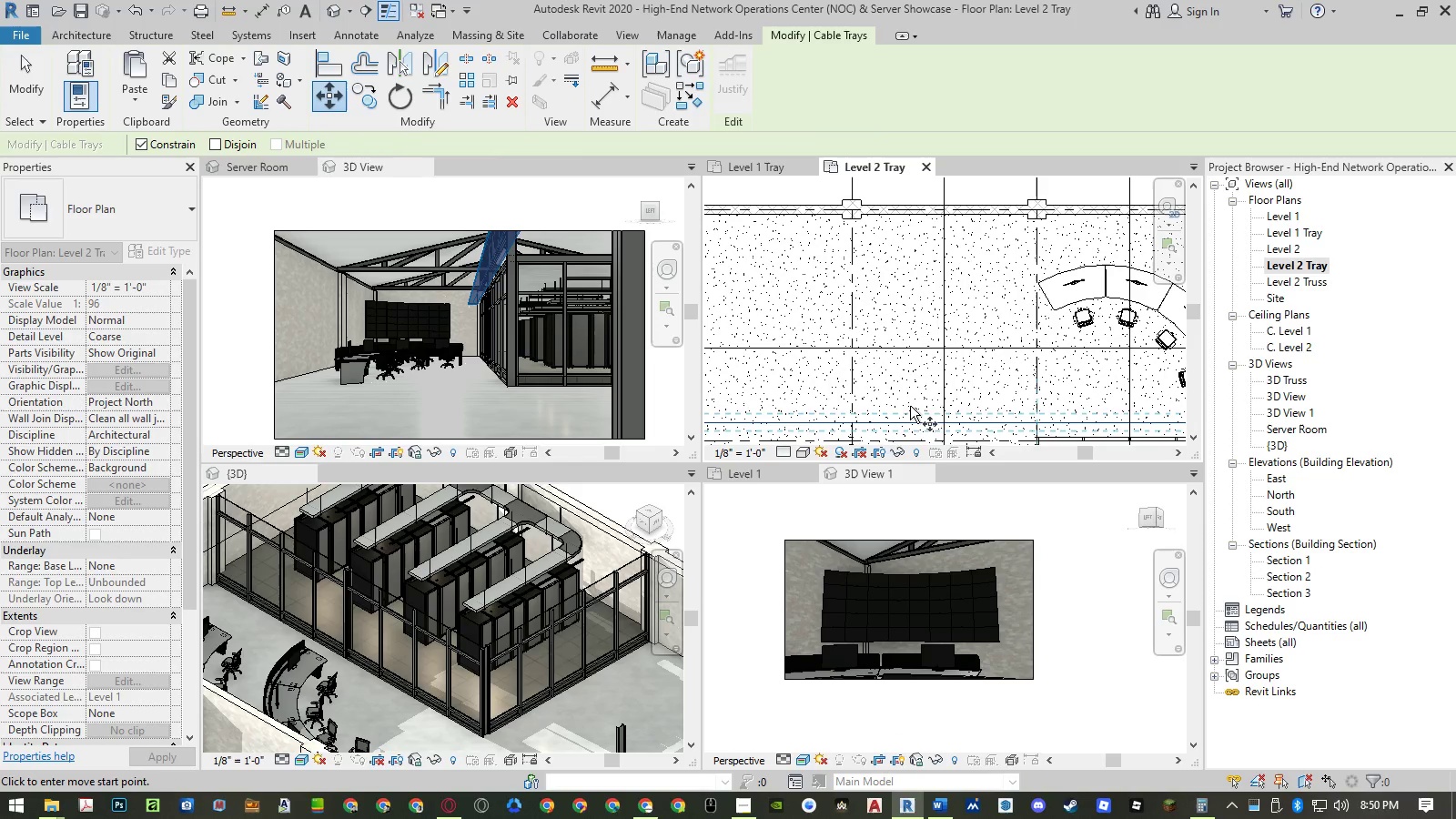 
left_click([910, 406])
 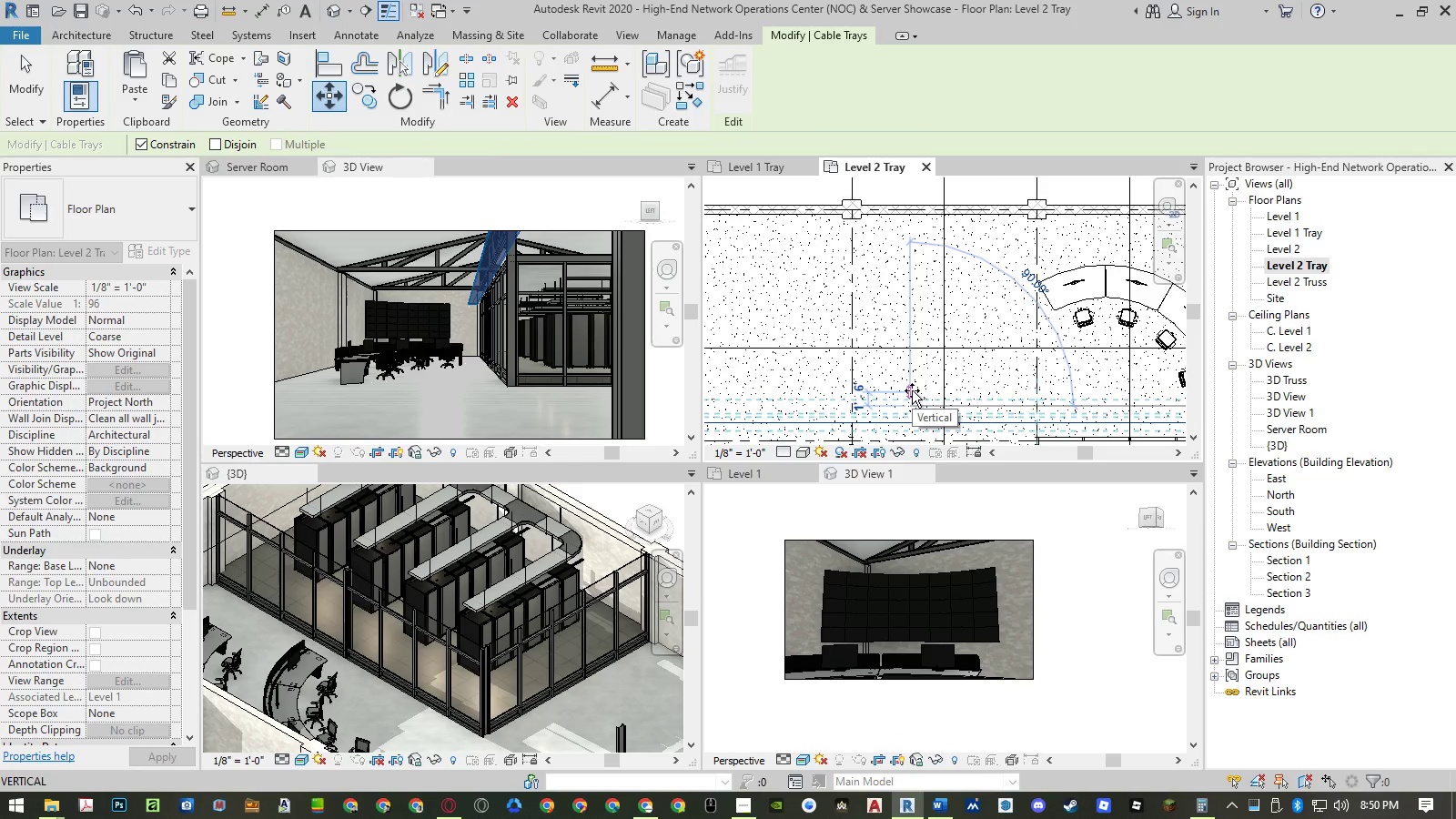 
key(Numpad2)
 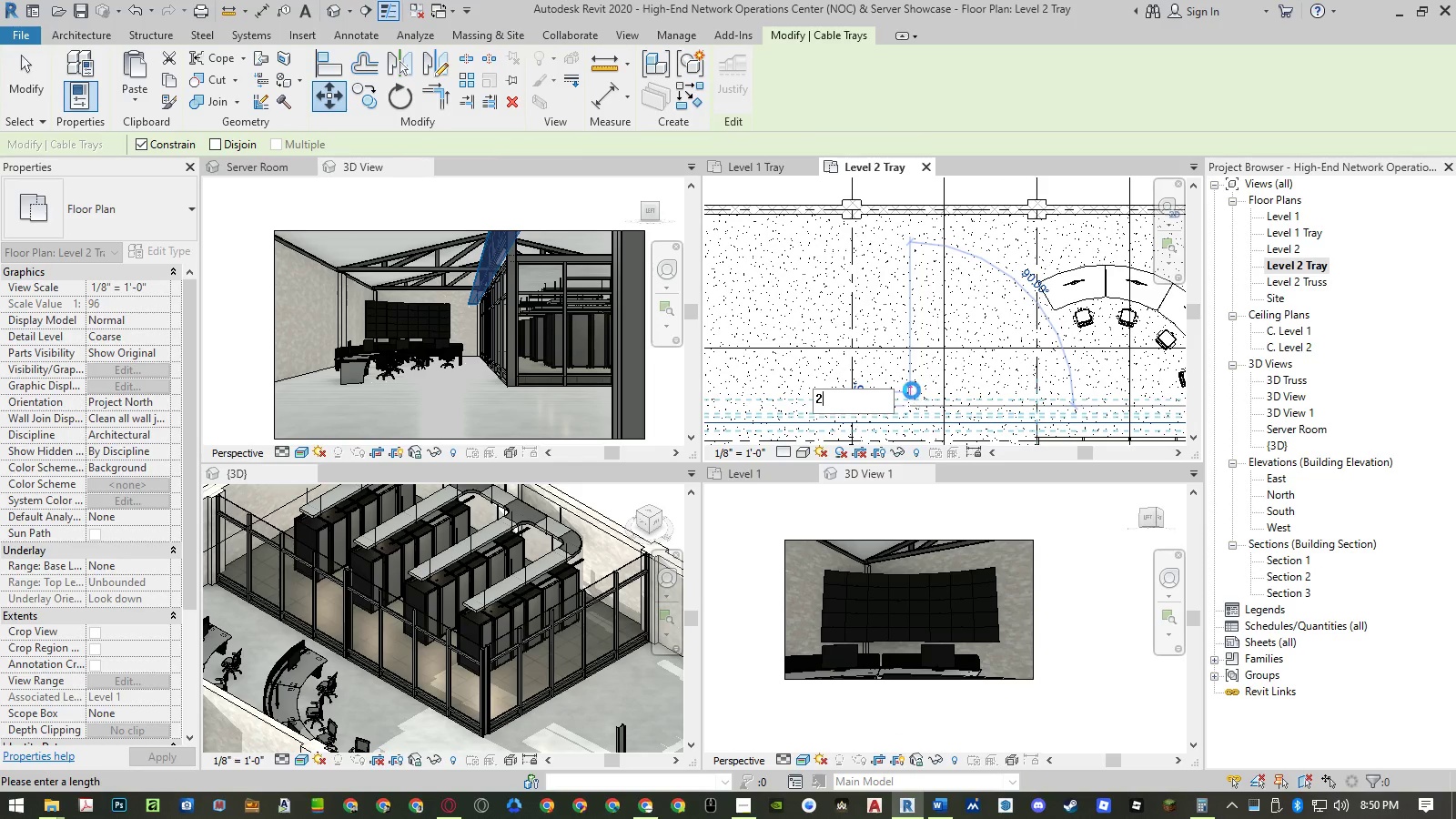 
key(NumpadEnter)
 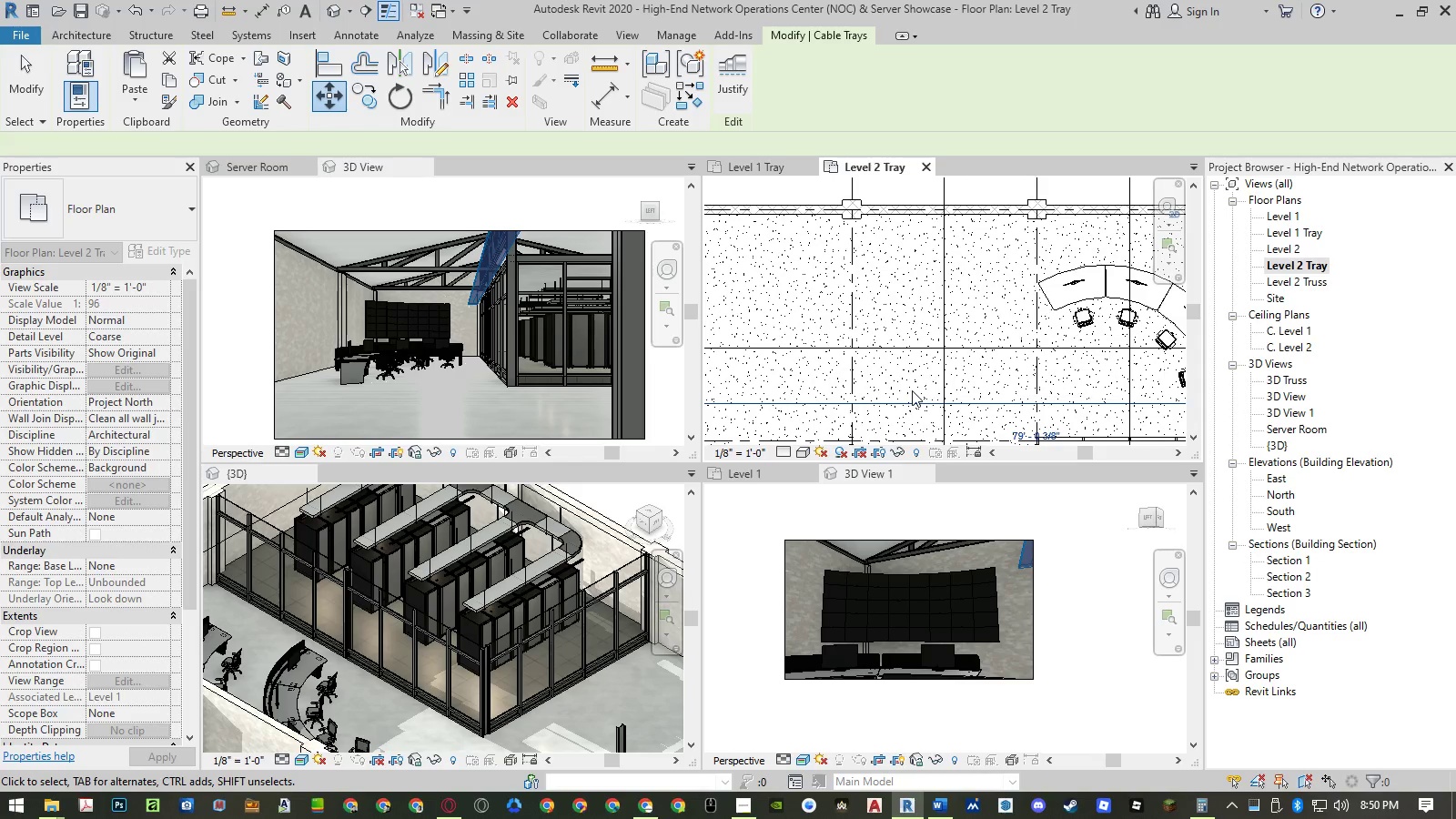 
key(Escape)
 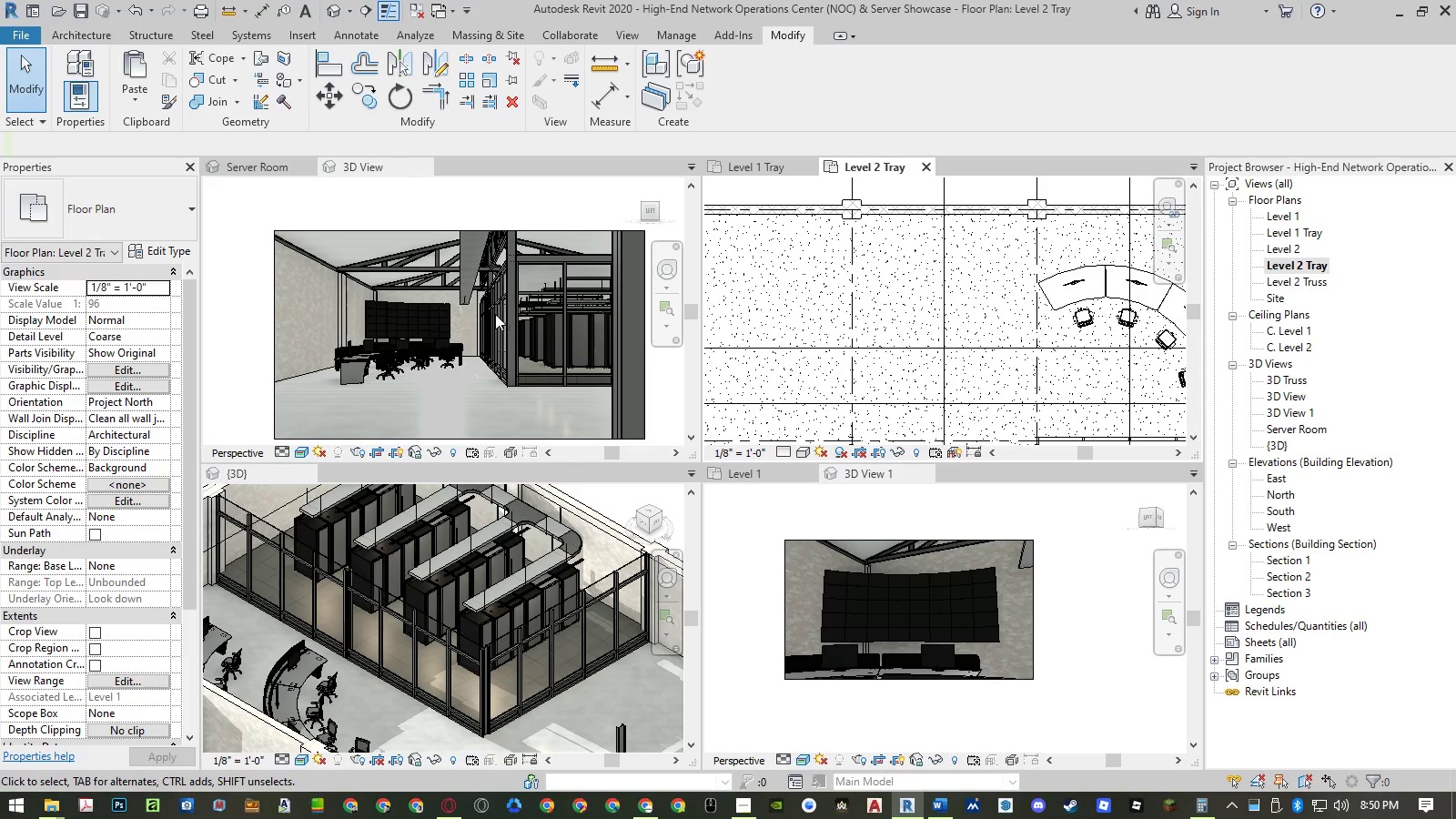 
scroll: coordinate [798, 310], scroll_direction: up, amount: 6.0
 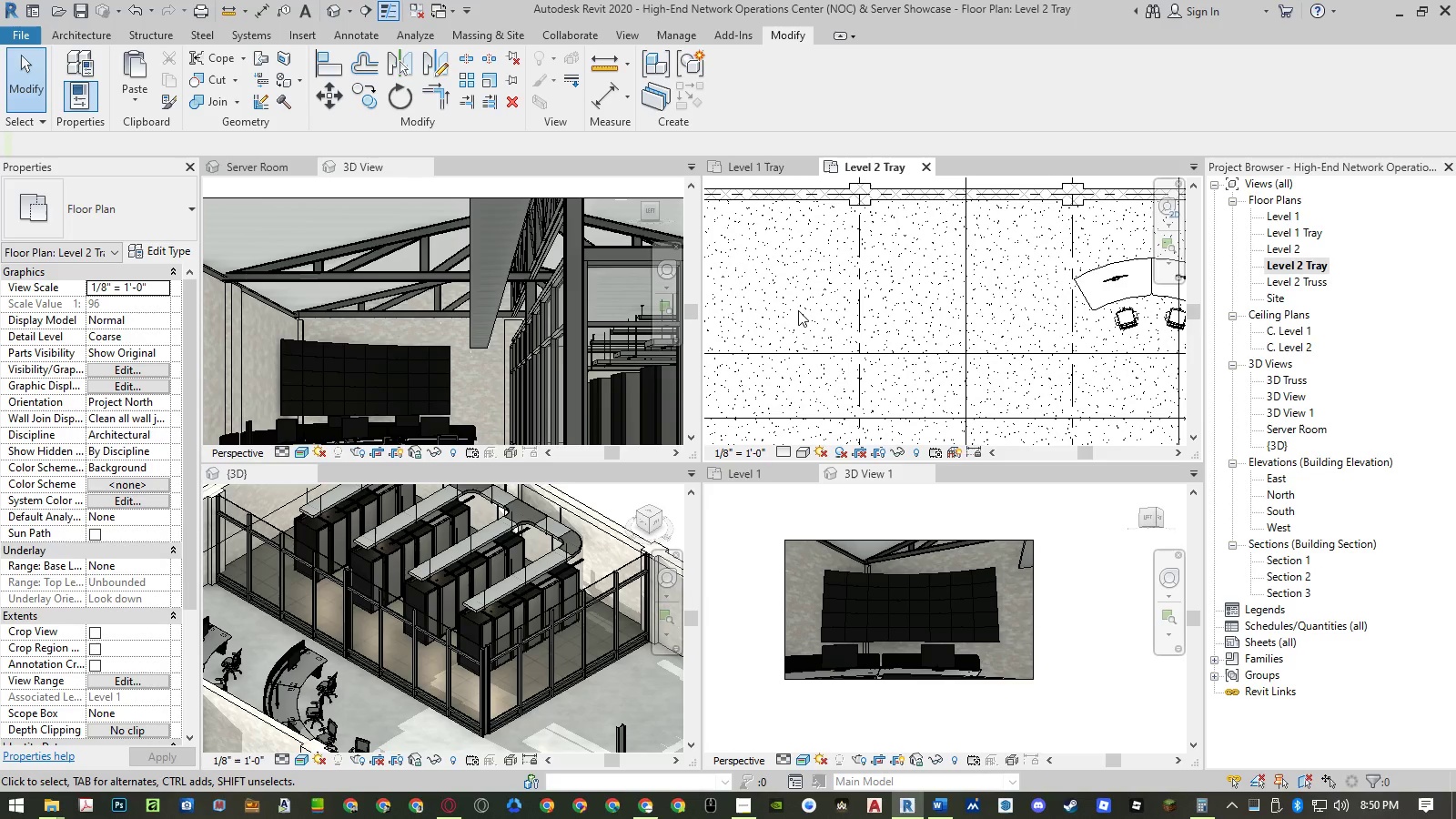 
scroll: coordinate [934, 340], scroll_direction: down, amount: 10.0
 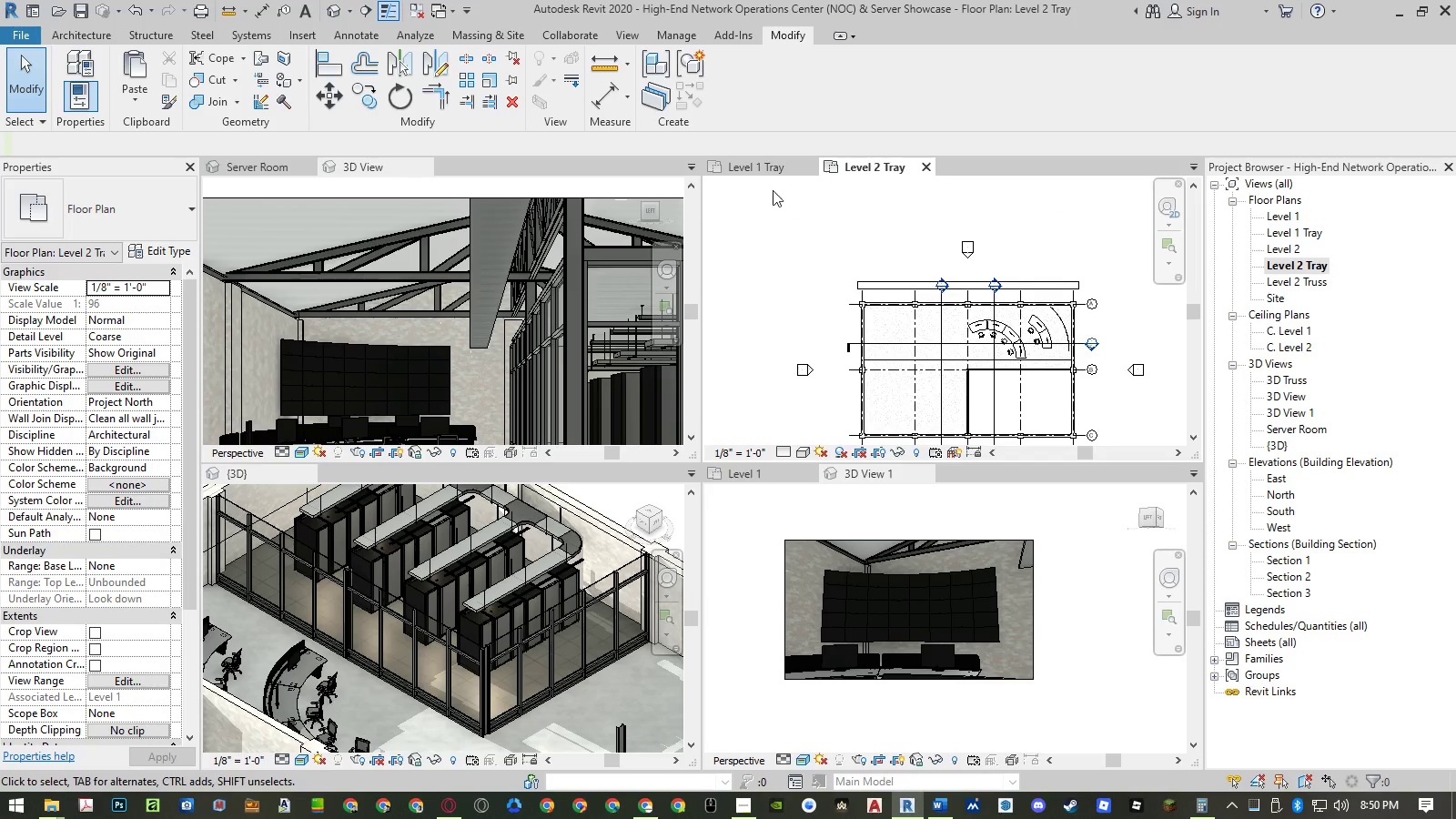 
left_click([760, 172])
 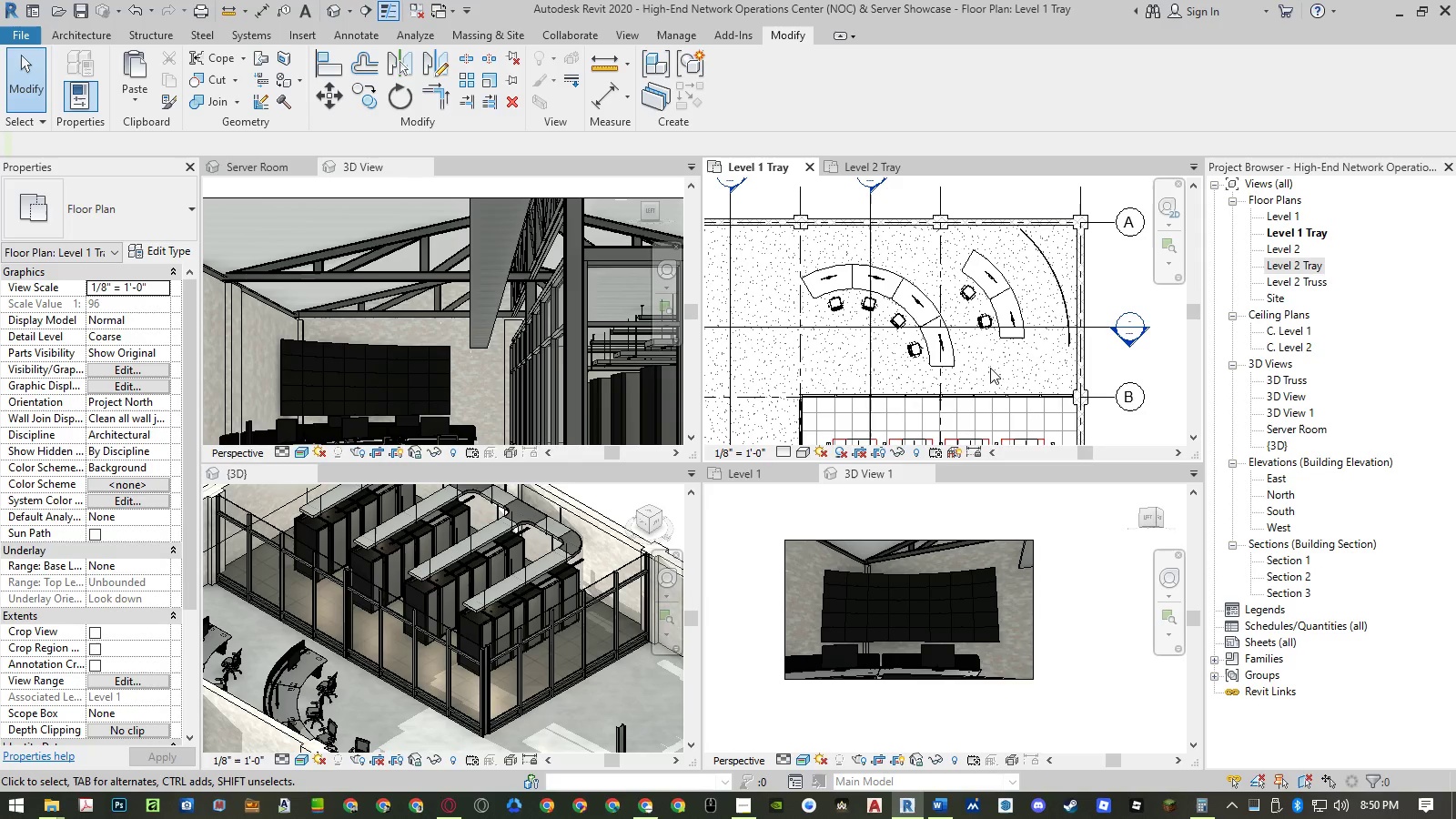 
scroll: coordinate [999, 370], scroll_direction: down, amount: 5.0
 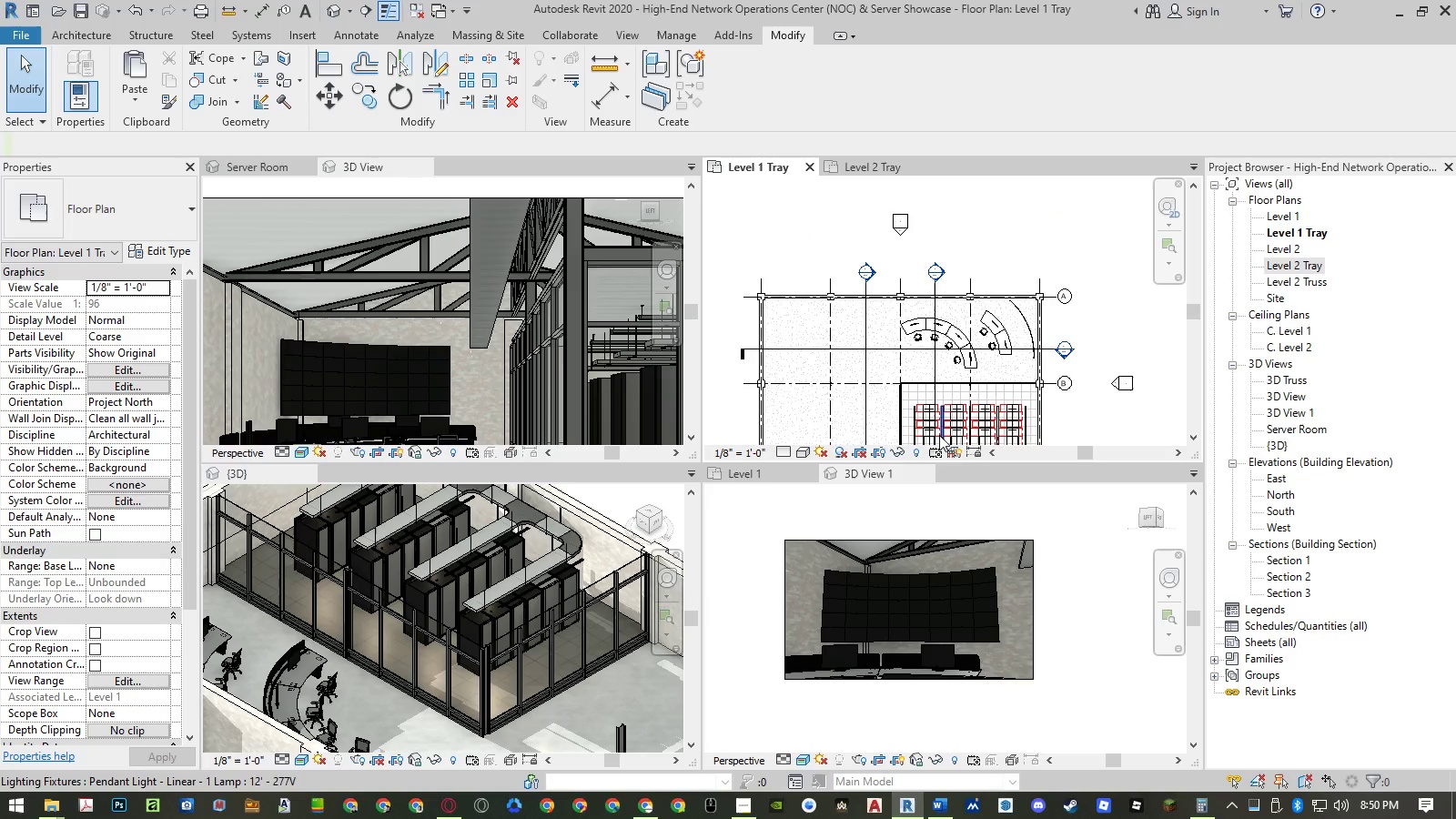 
scroll: coordinate [978, 379], scroll_direction: up, amount: 7.0
 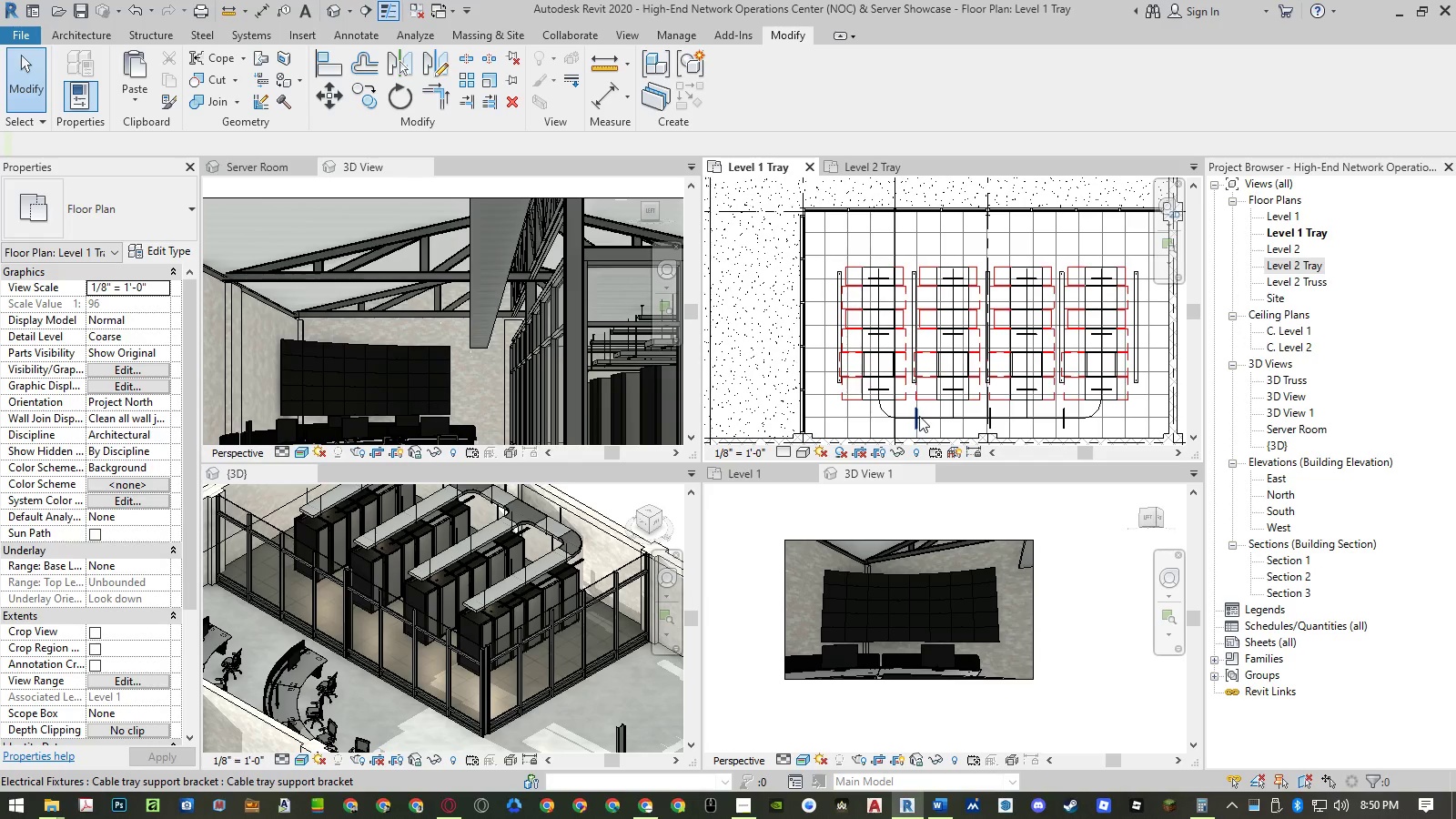 
left_click([919, 416])
 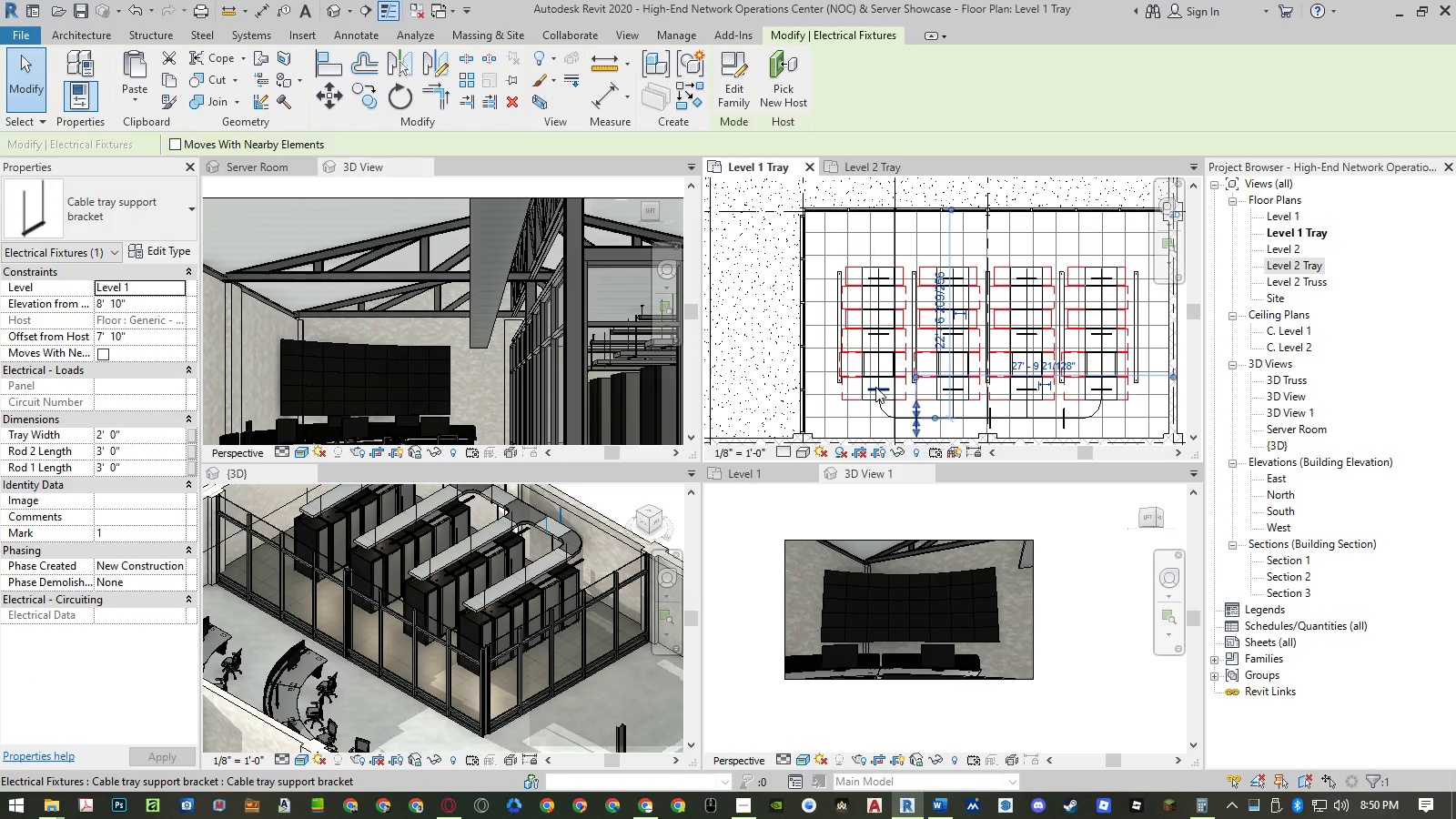 
type(co)
 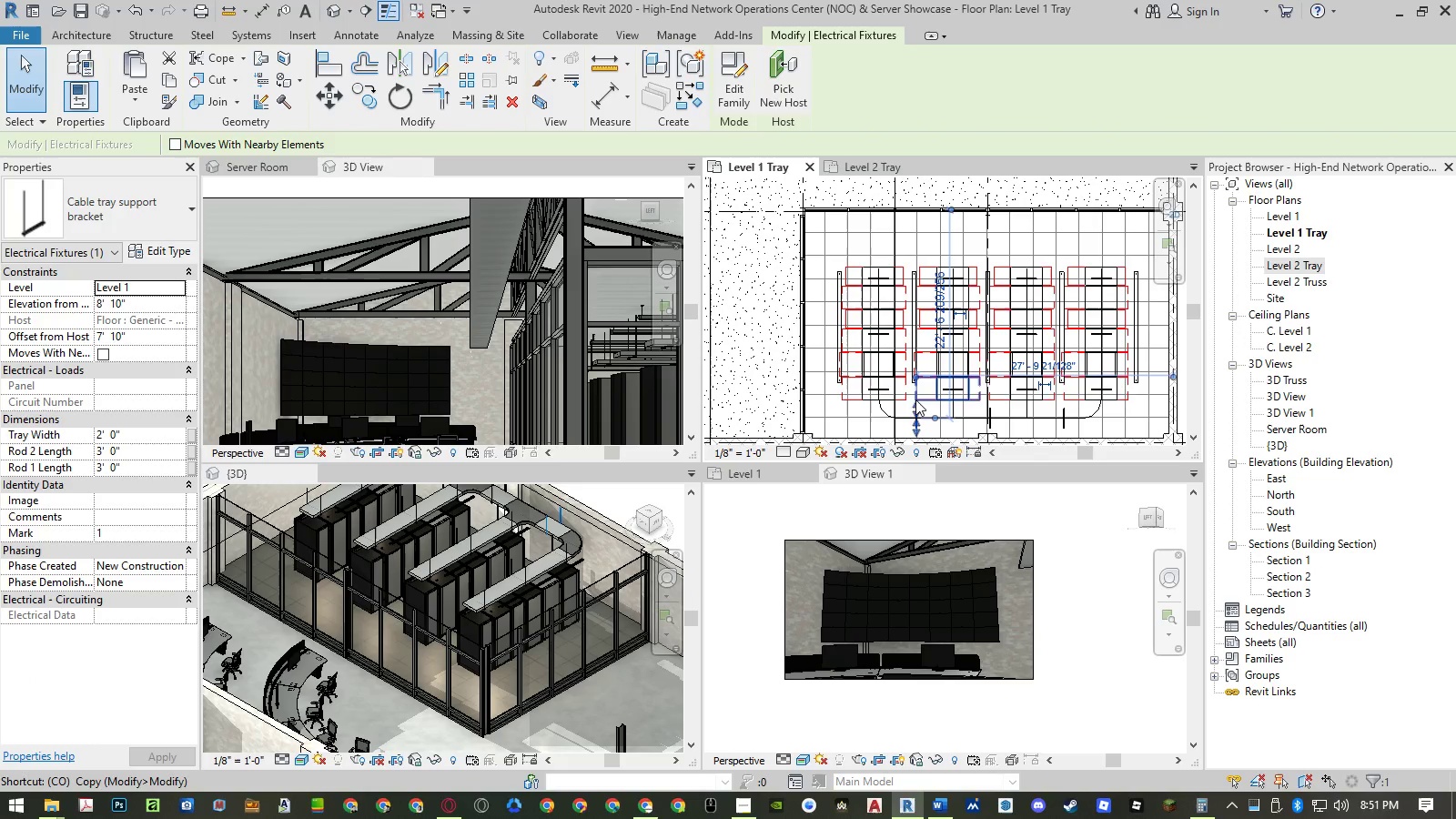 
scroll: coordinate [912, 405], scroll_direction: up, amount: 7.0
 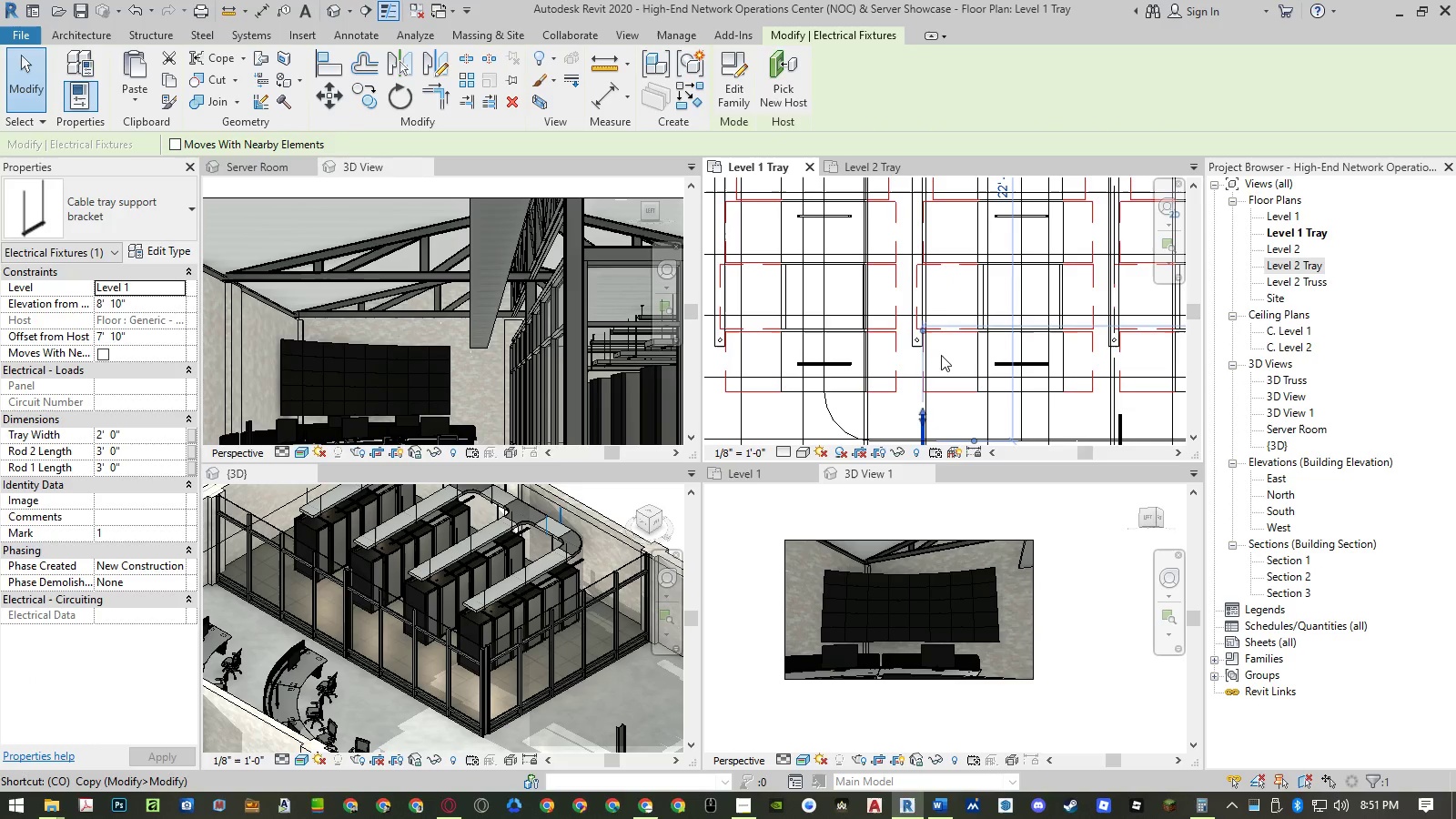 
key(Space)
 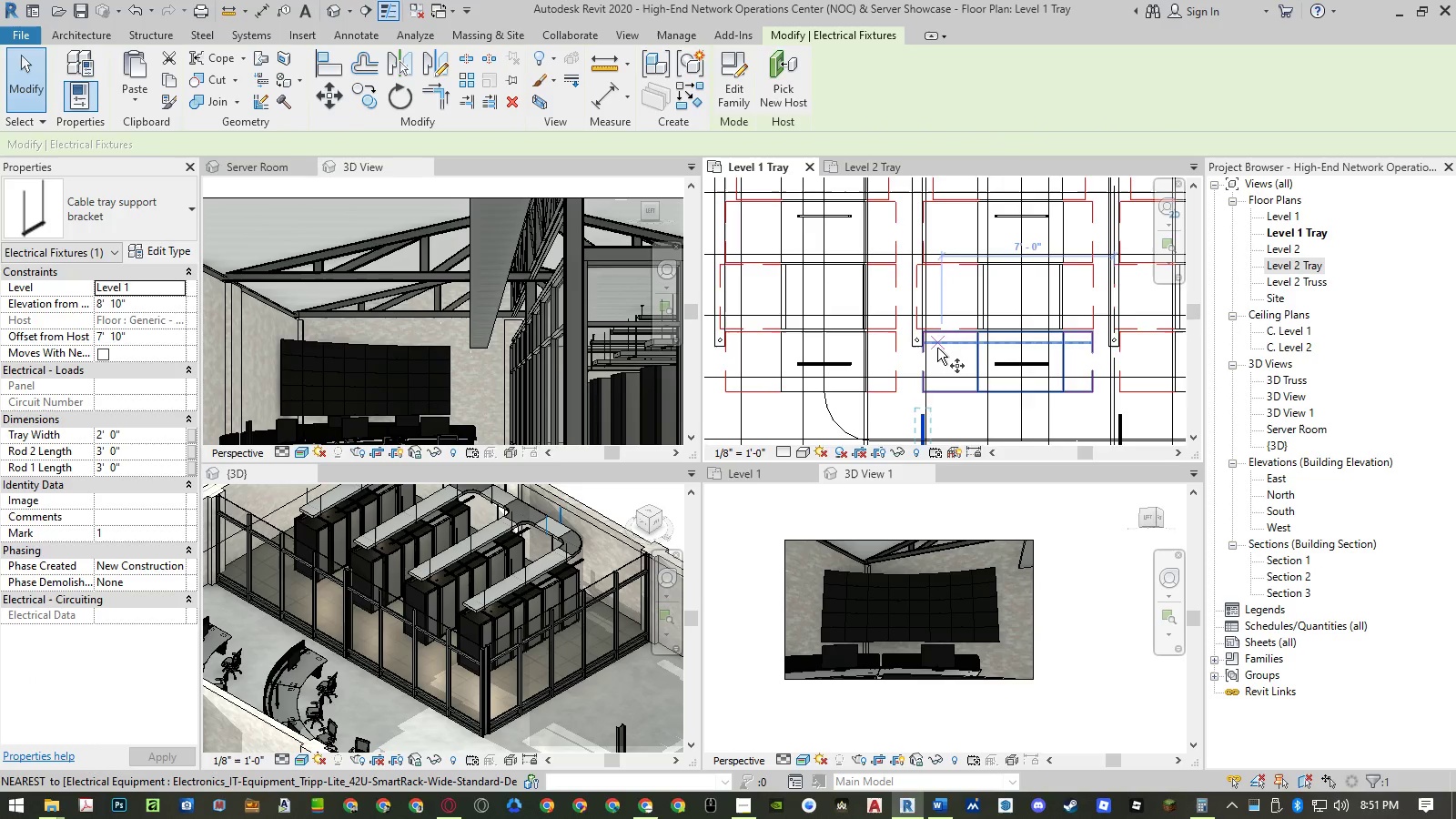 
scroll: coordinate [937, 348], scroll_direction: down, amount: 3.0
 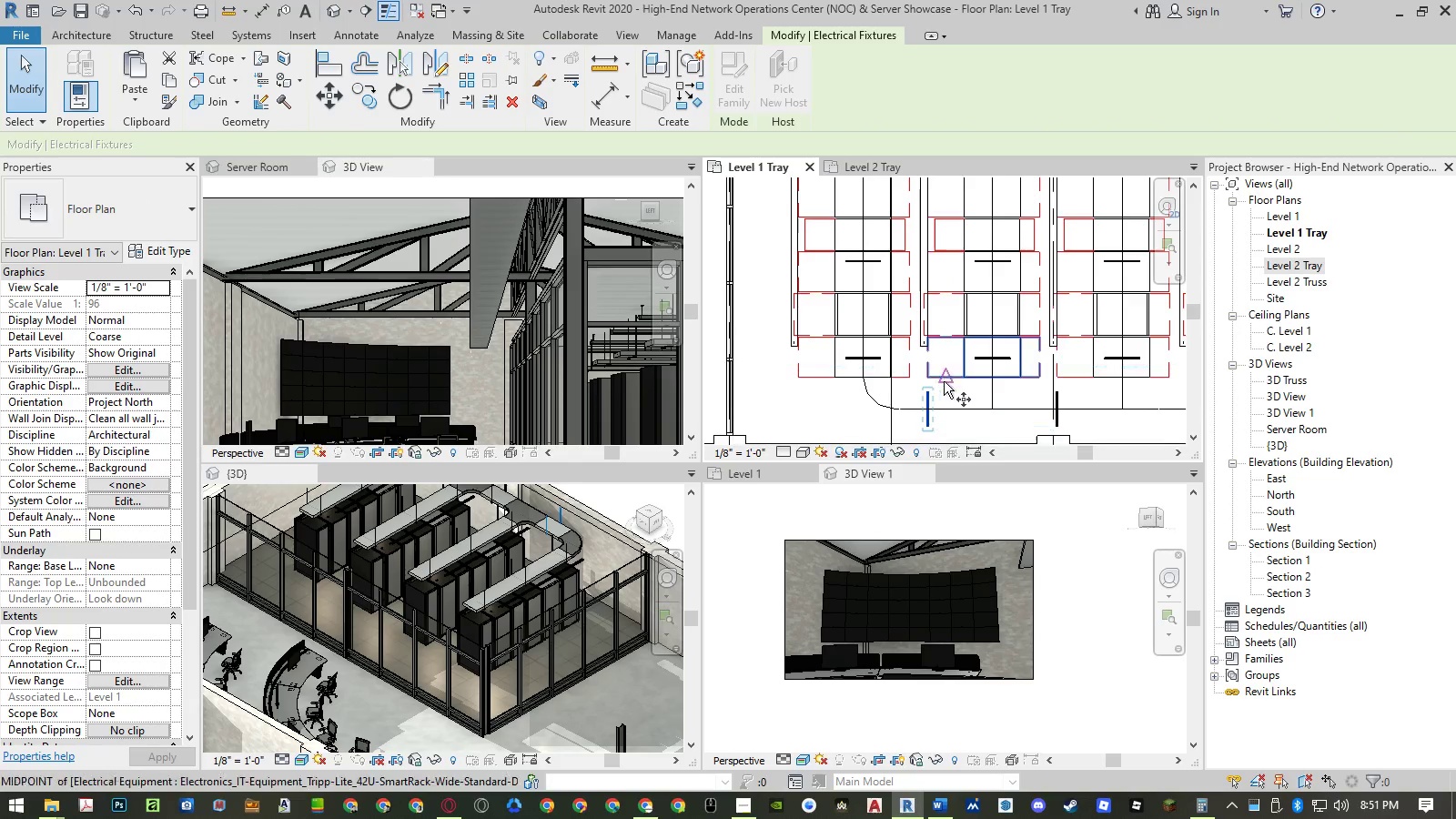 
scroll: coordinate [942, 406], scroll_direction: up, amount: 5.0
 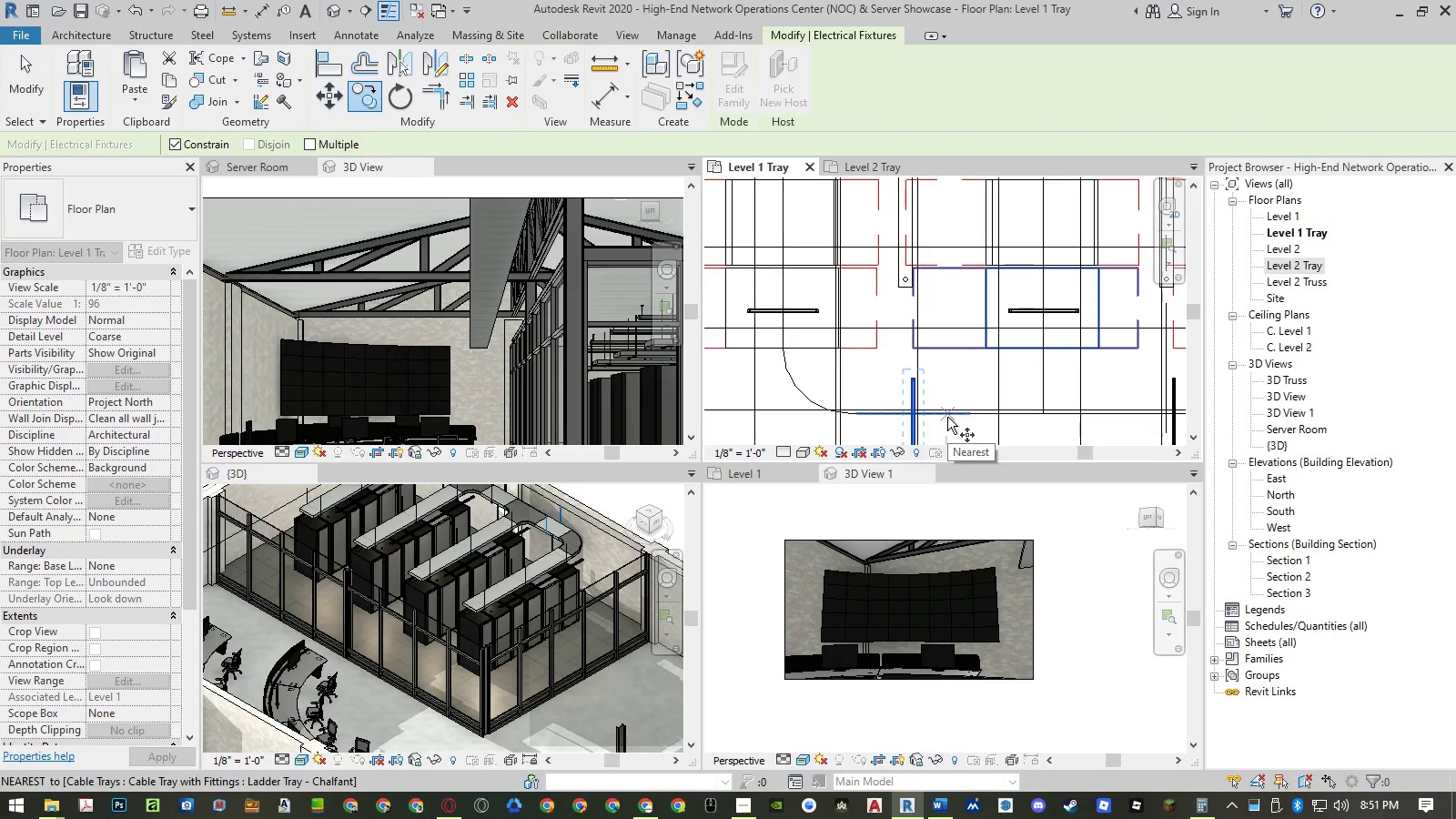 
left_click([947, 417])
 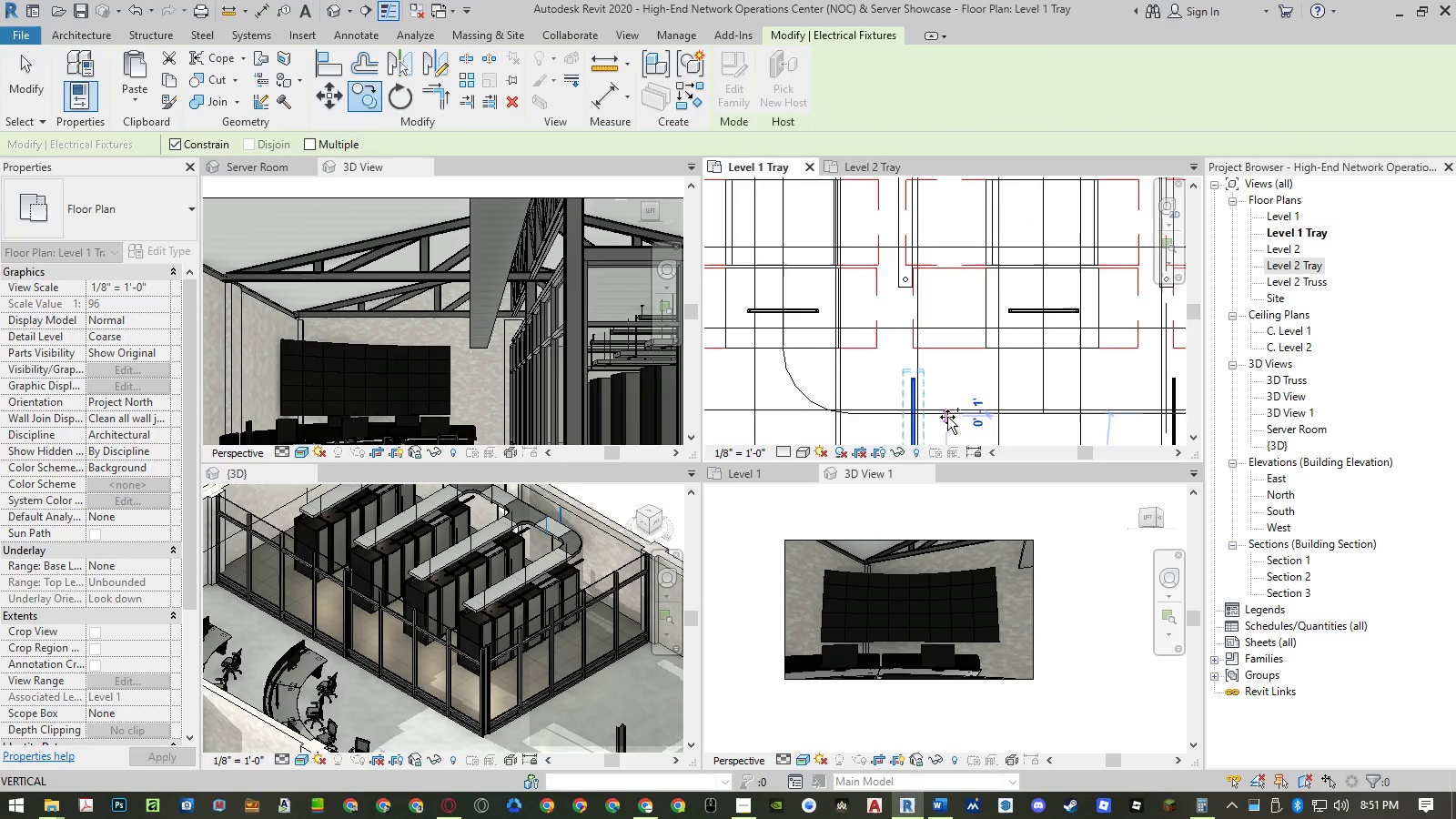 
scroll: coordinate [947, 417], scroll_direction: down, amount: 11.0
 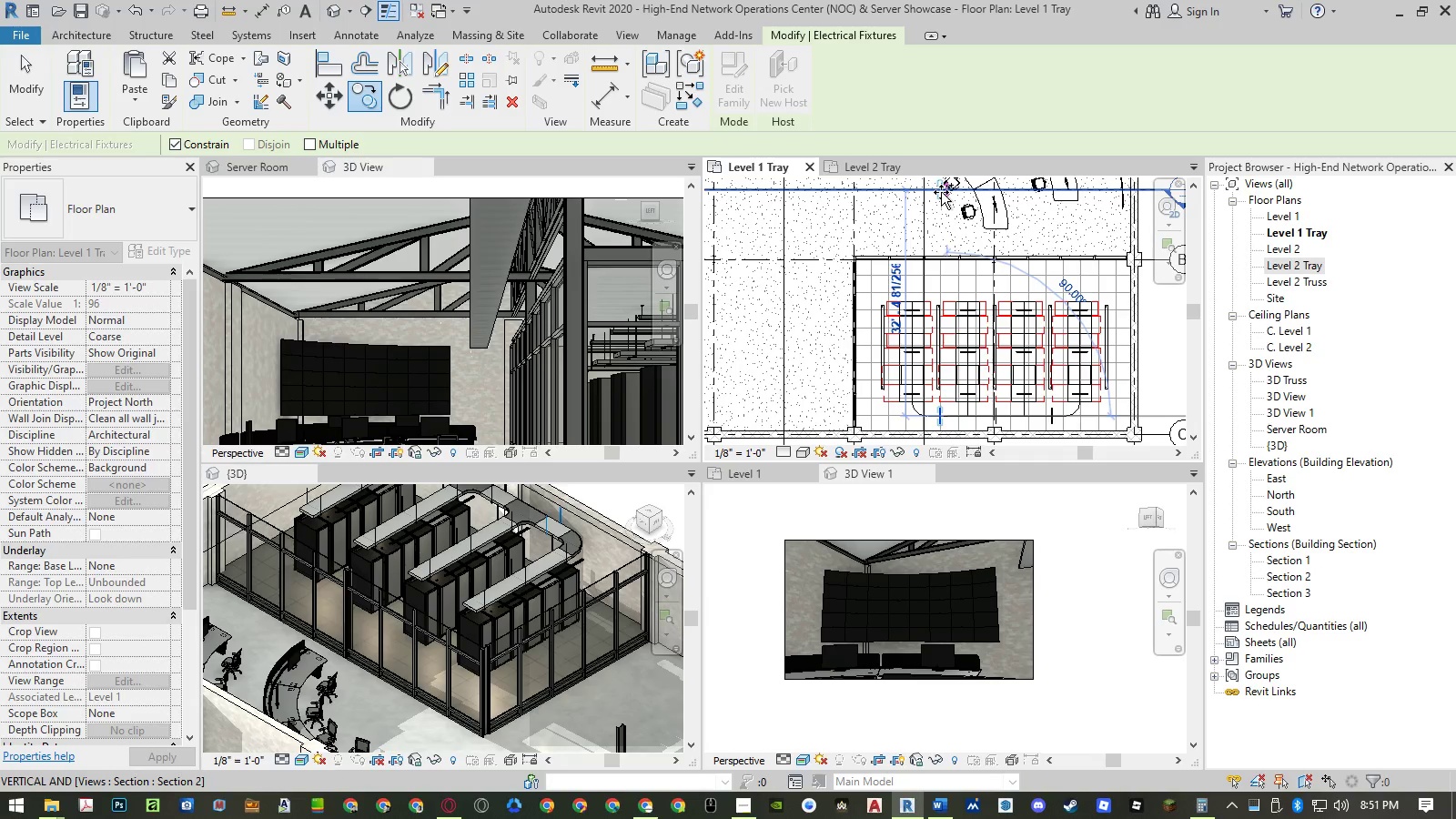 
left_click([941, 192])
 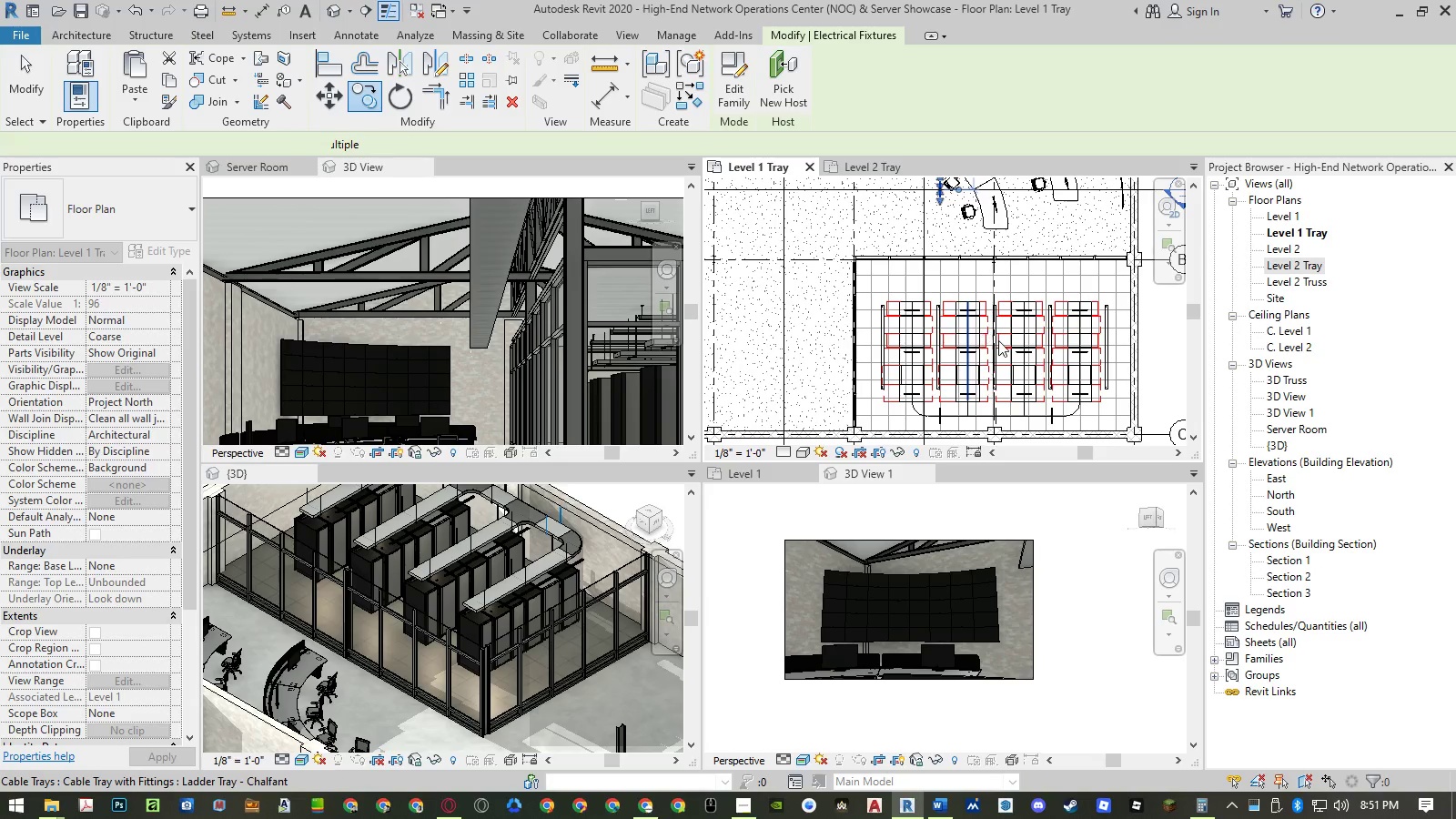 
scroll: coordinate [999, 340], scroll_direction: down, amount: 6.0
 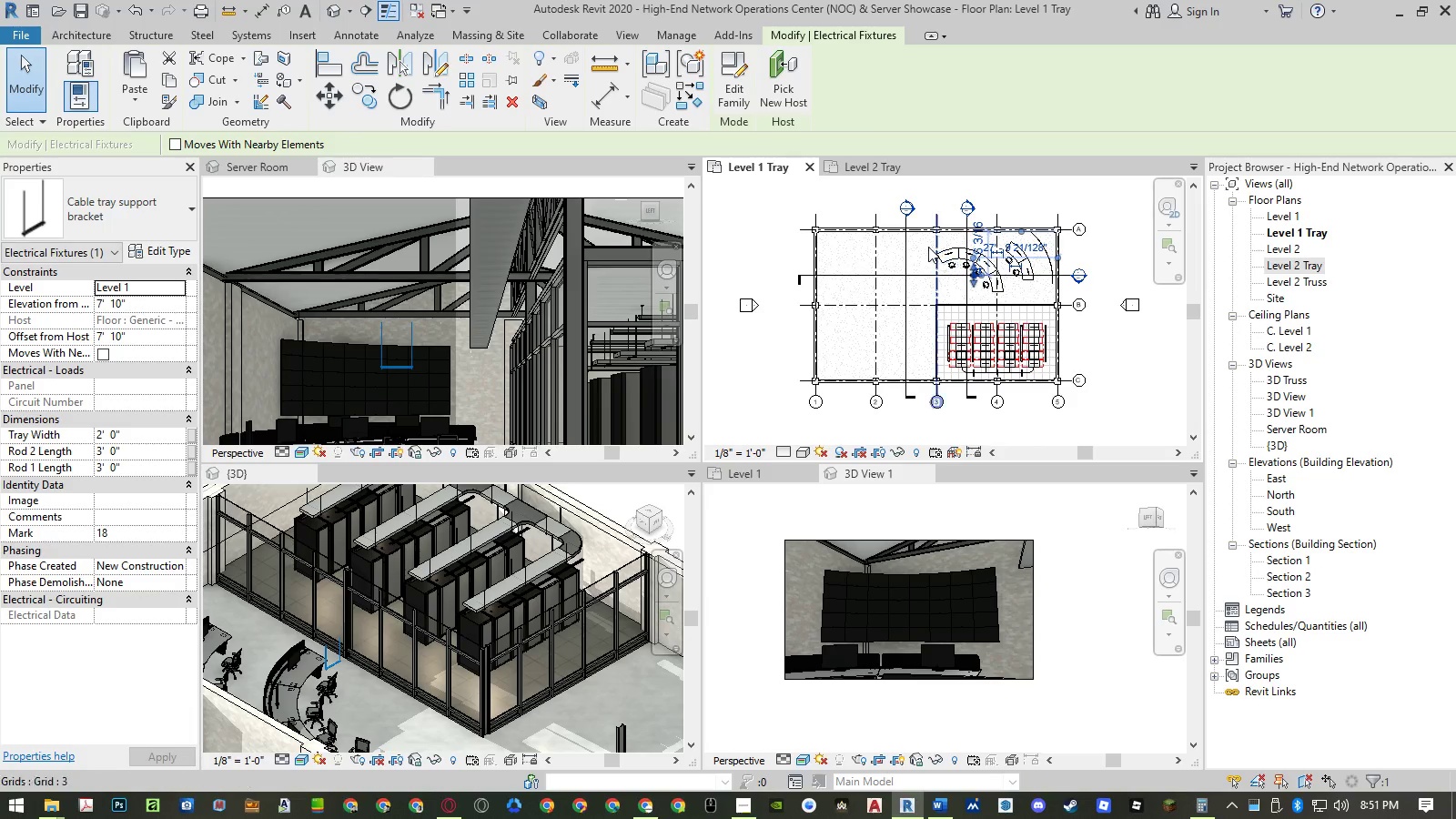 
scroll: coordinate [922, 269], scroll_direction: up, amount: 4.0
 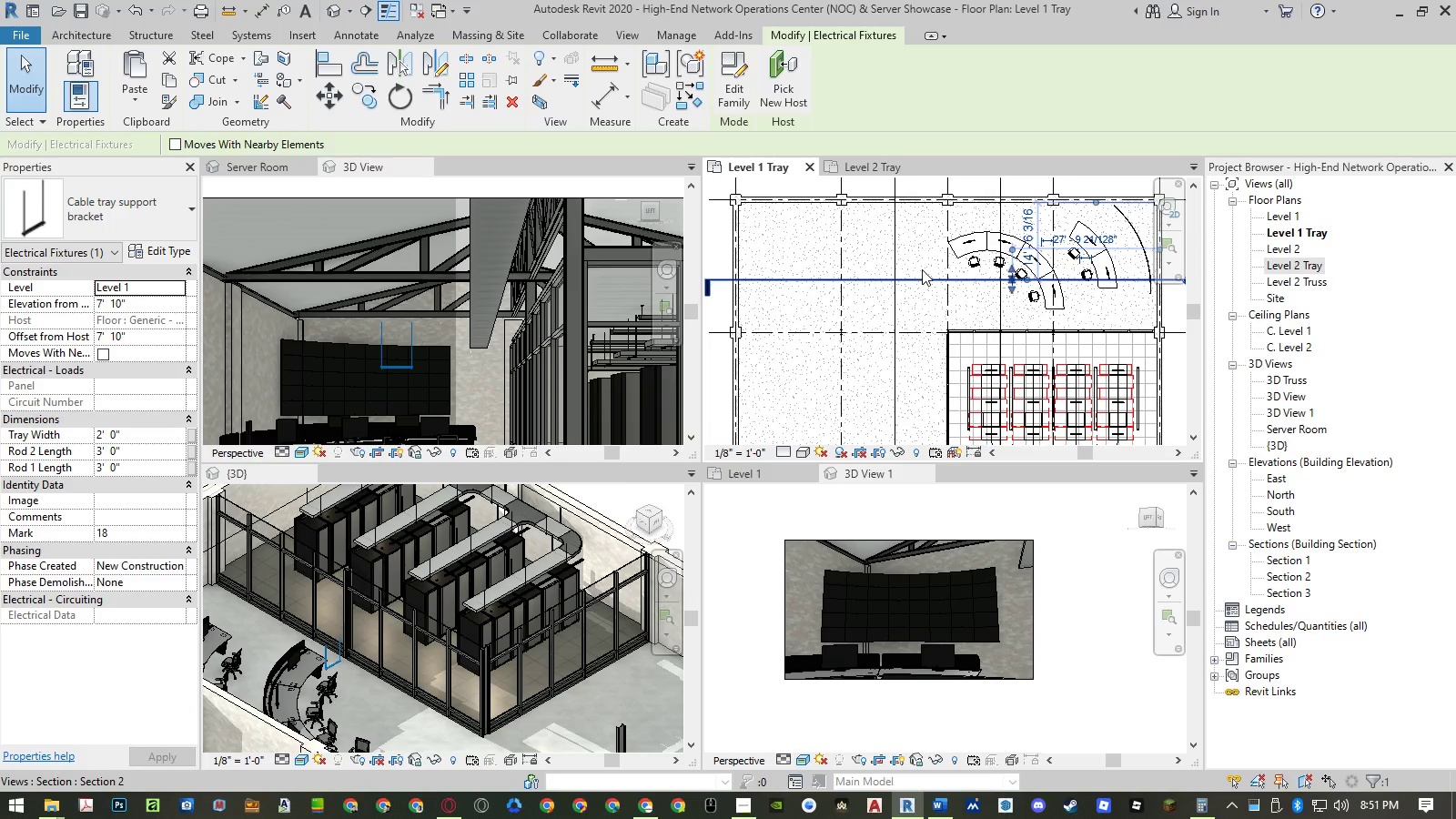 
type(mv)
 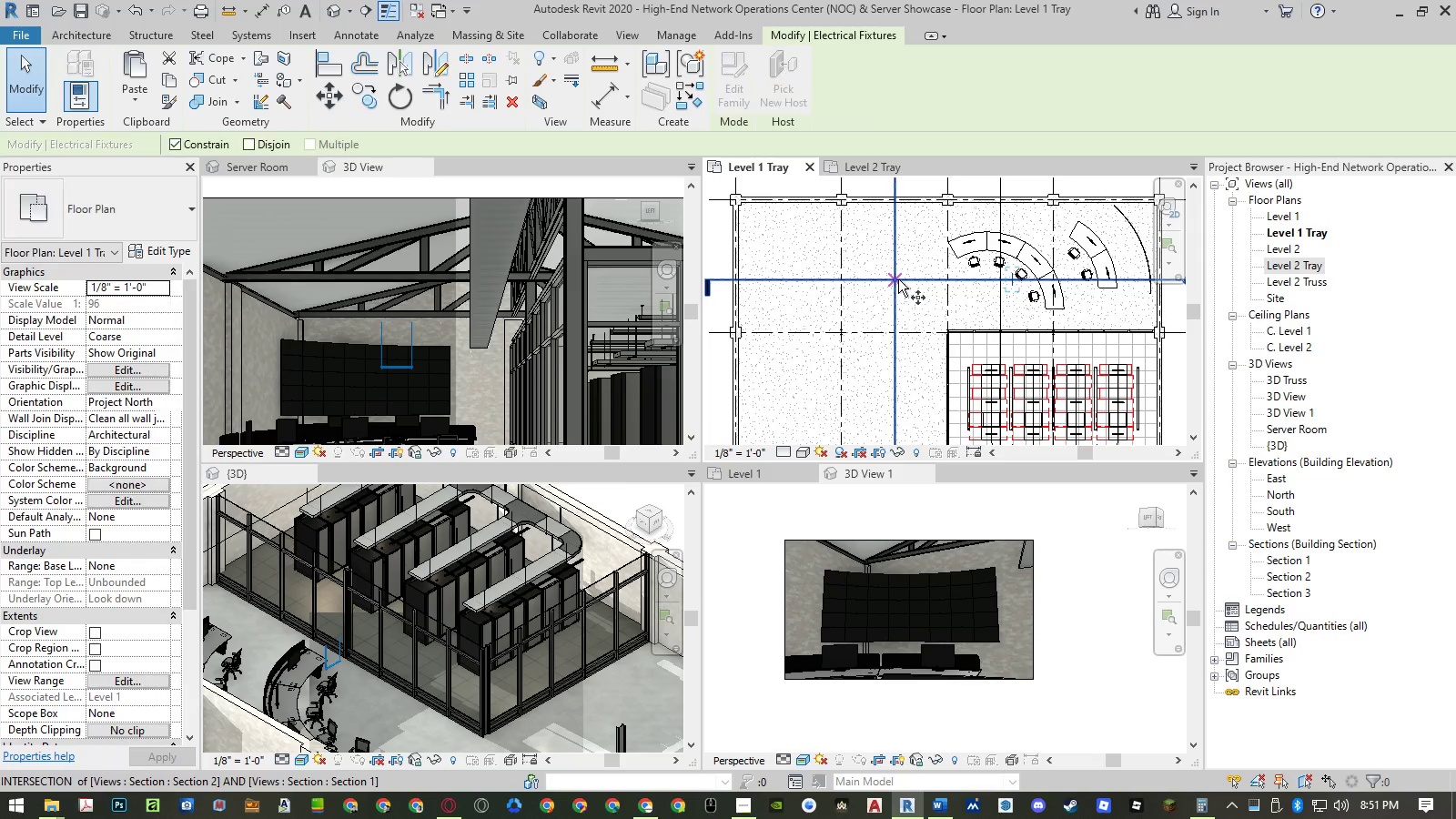 
left_click([882, 279])
 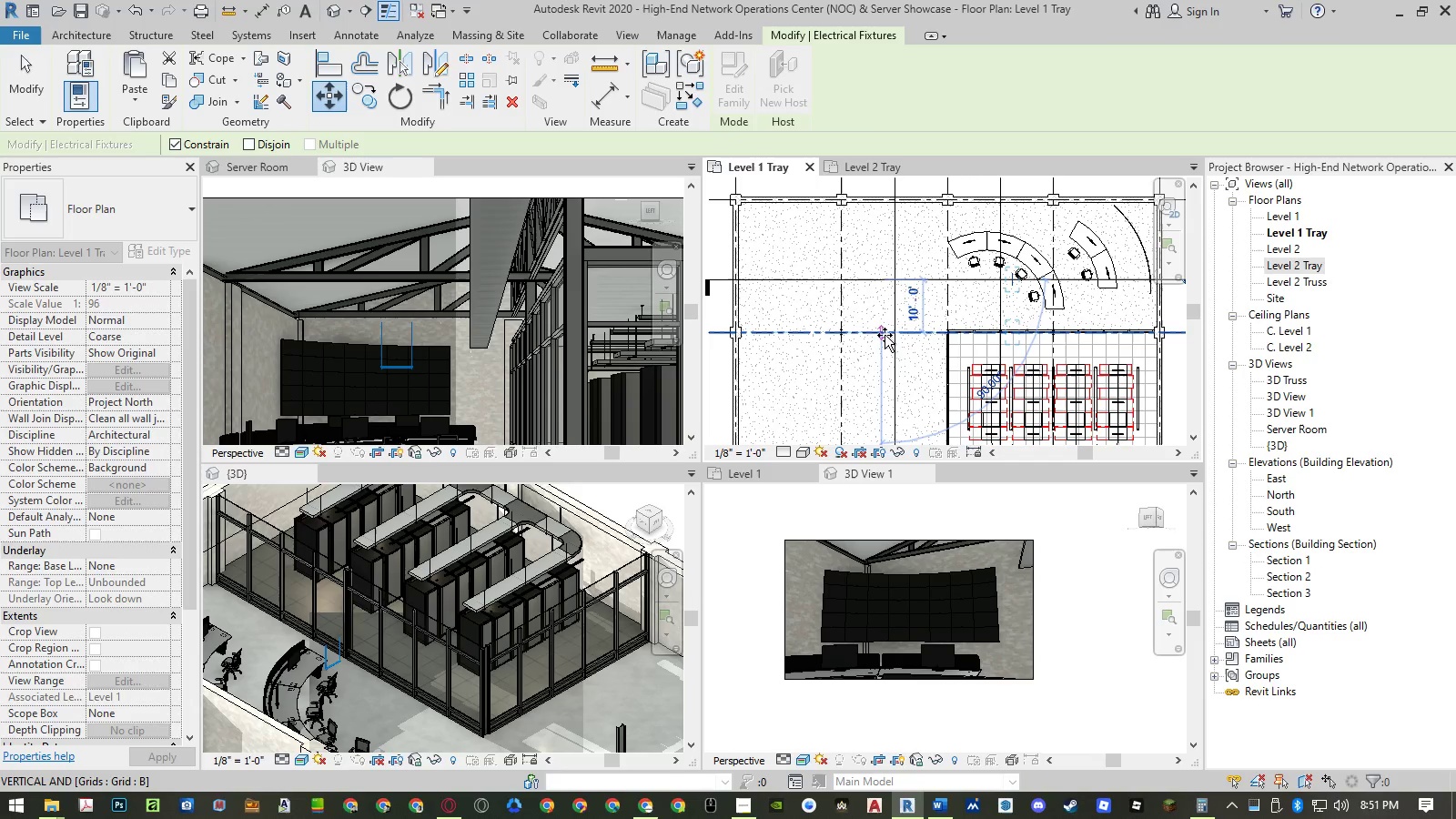 
key(Numpad6)
 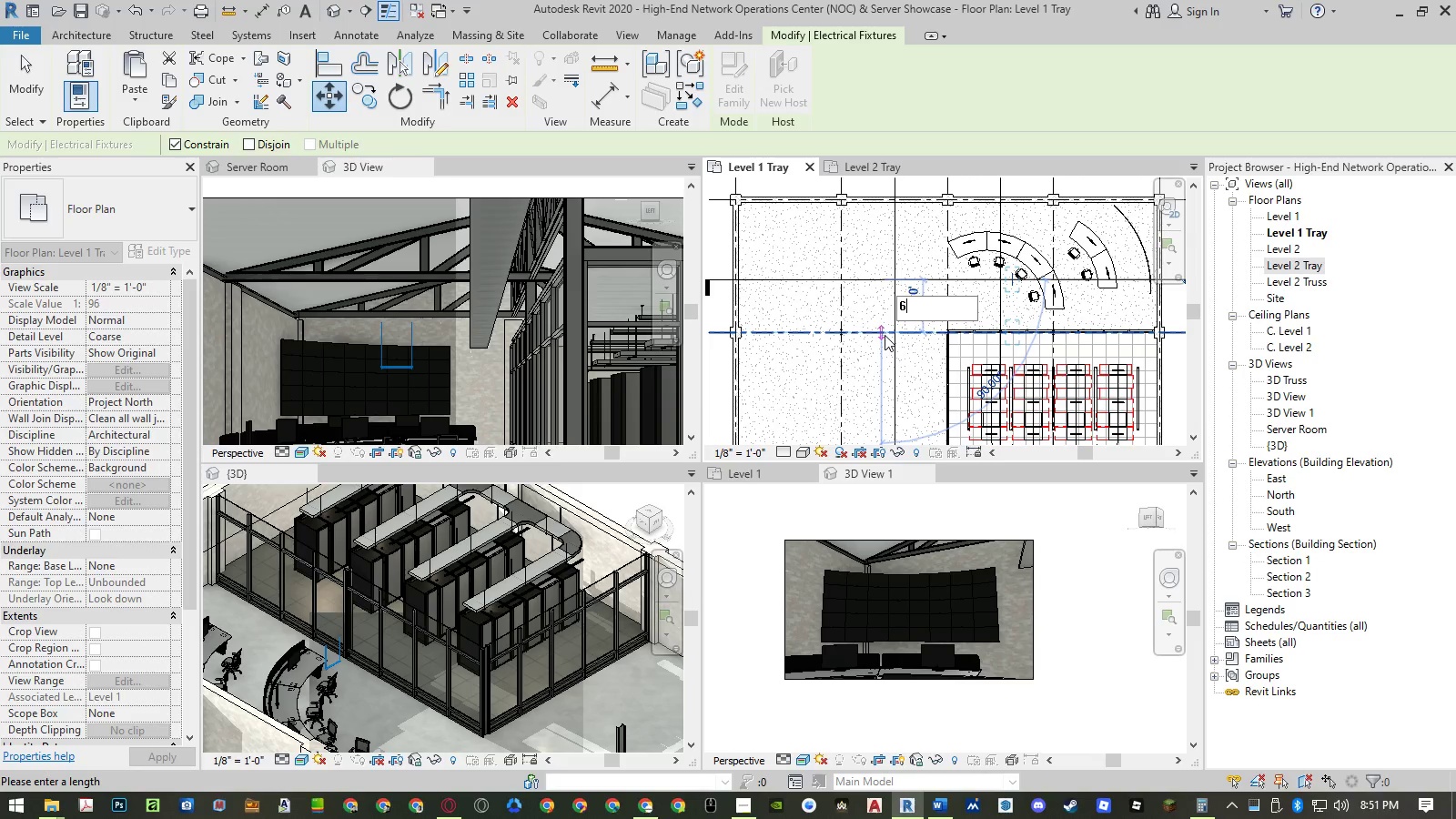 
key(NumpadEnter)
 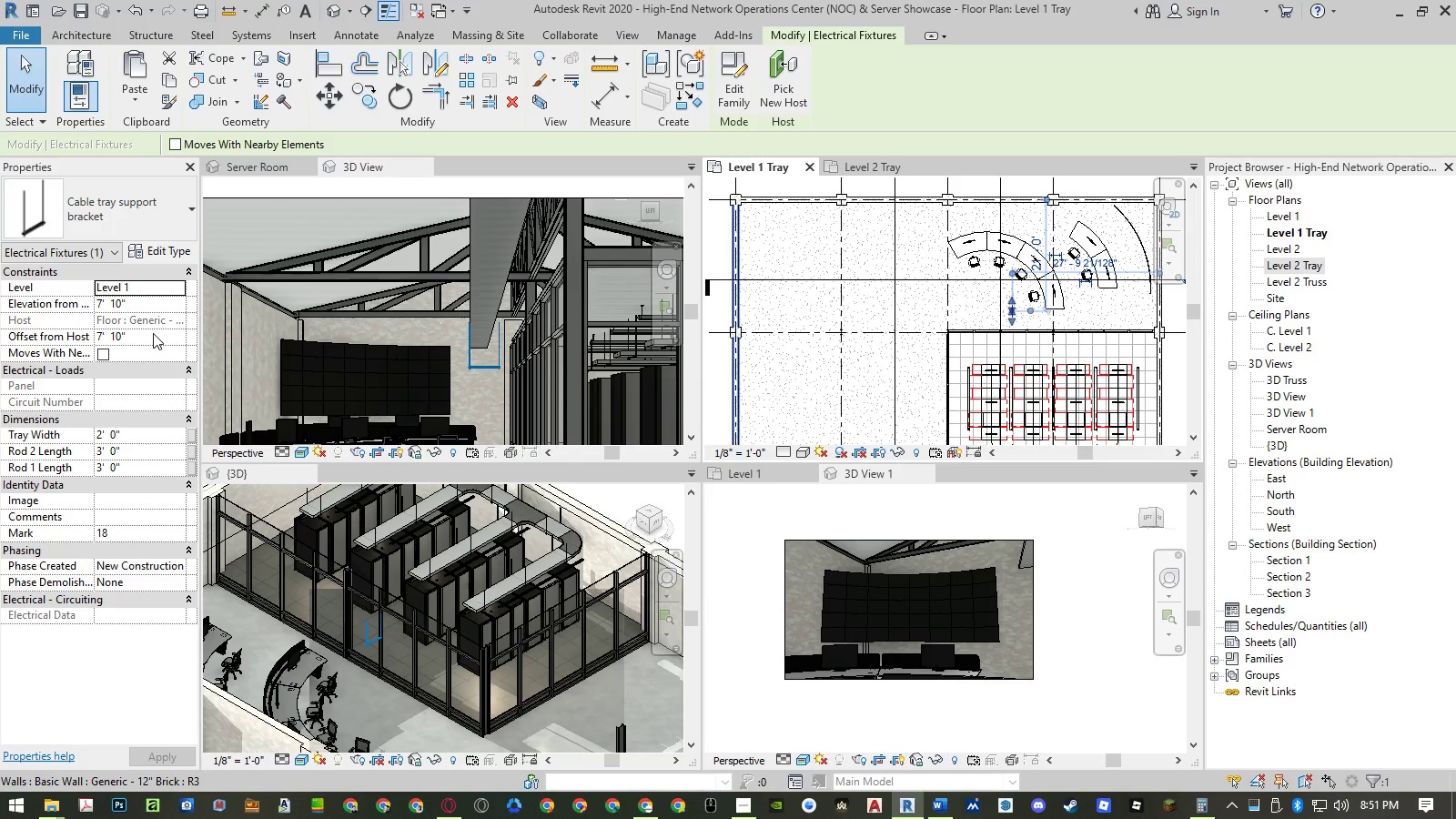 
wait(7.92)
 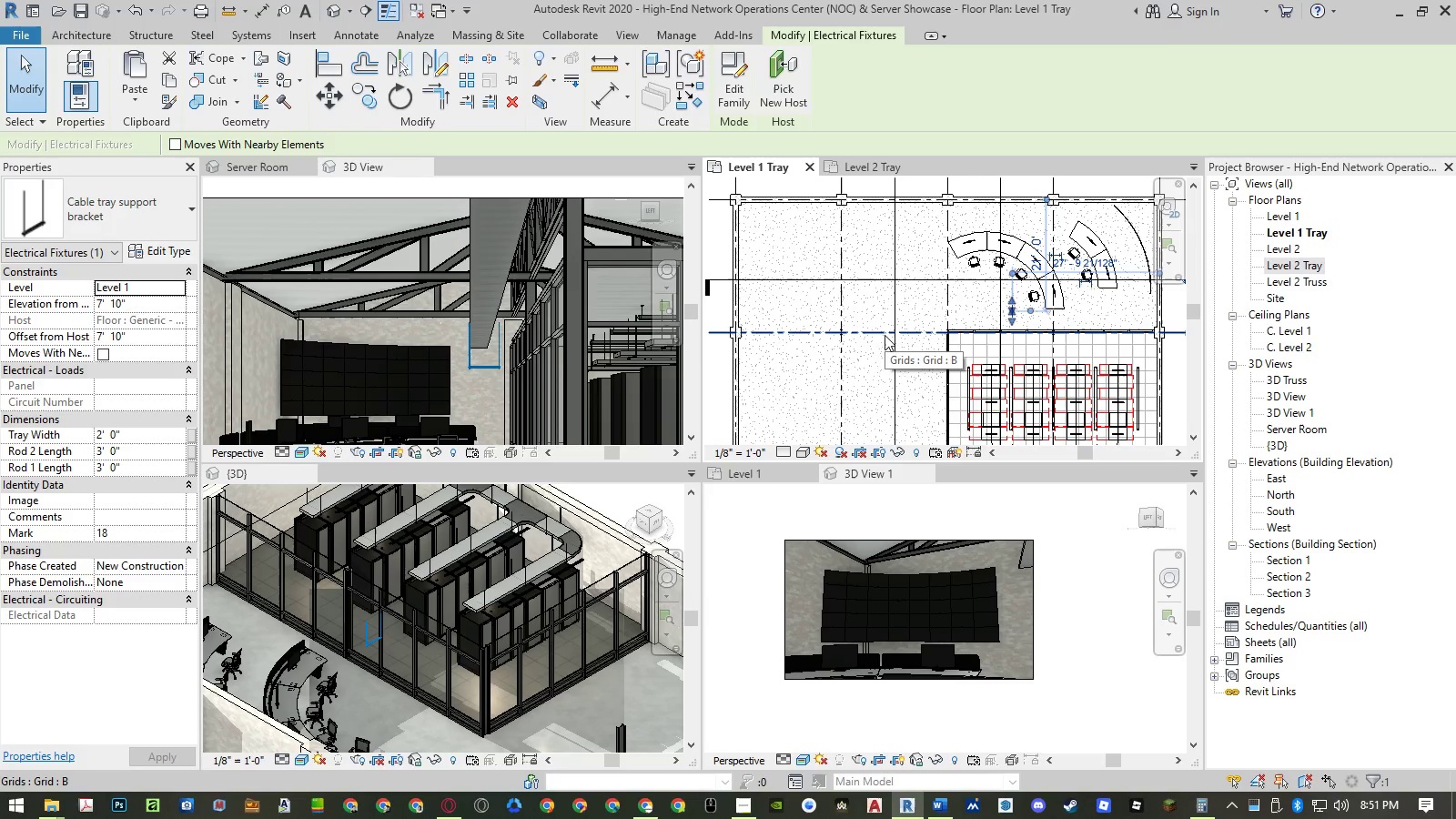 
left_click([145, 303])
 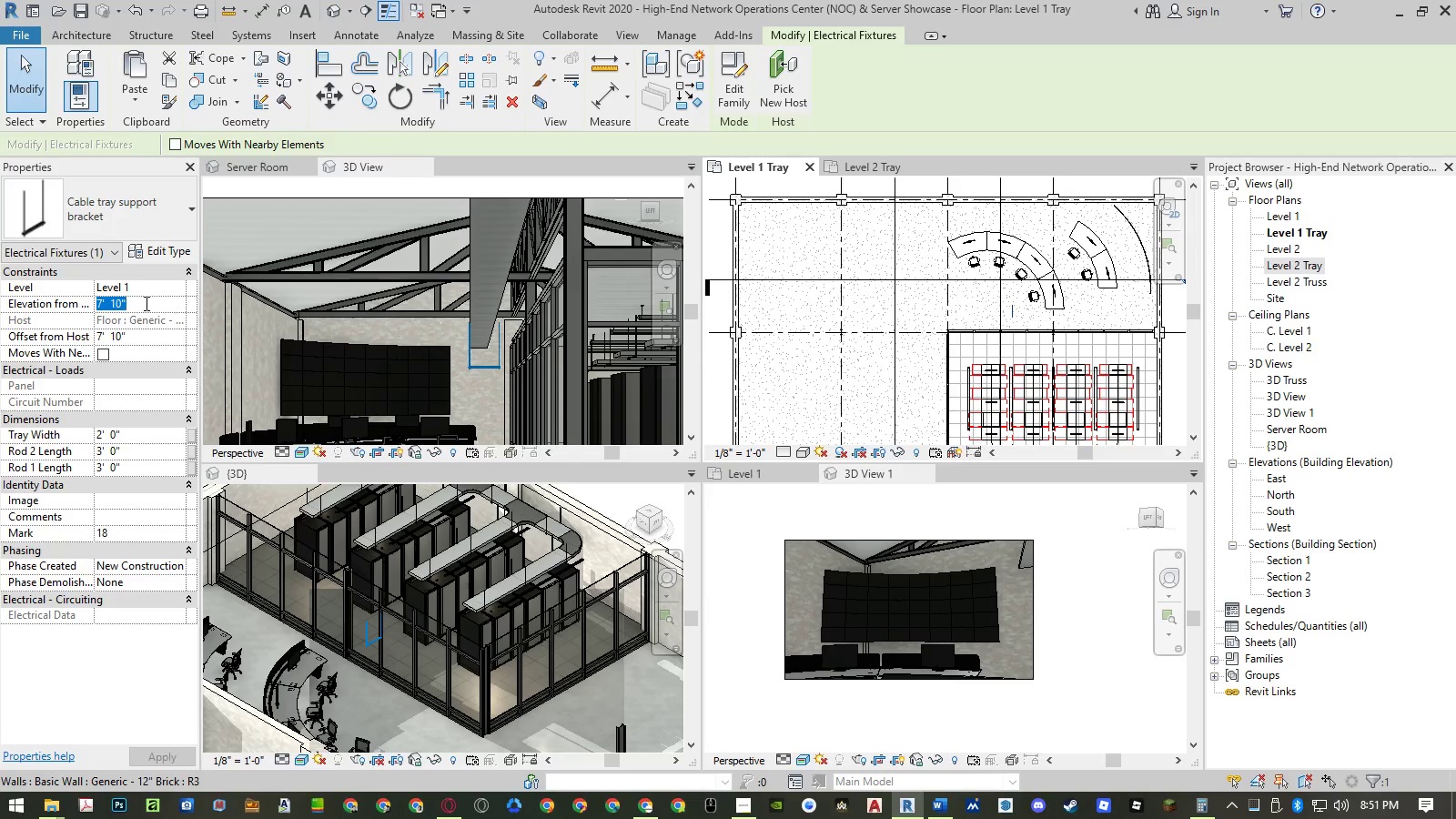 
key(Numpad1)
 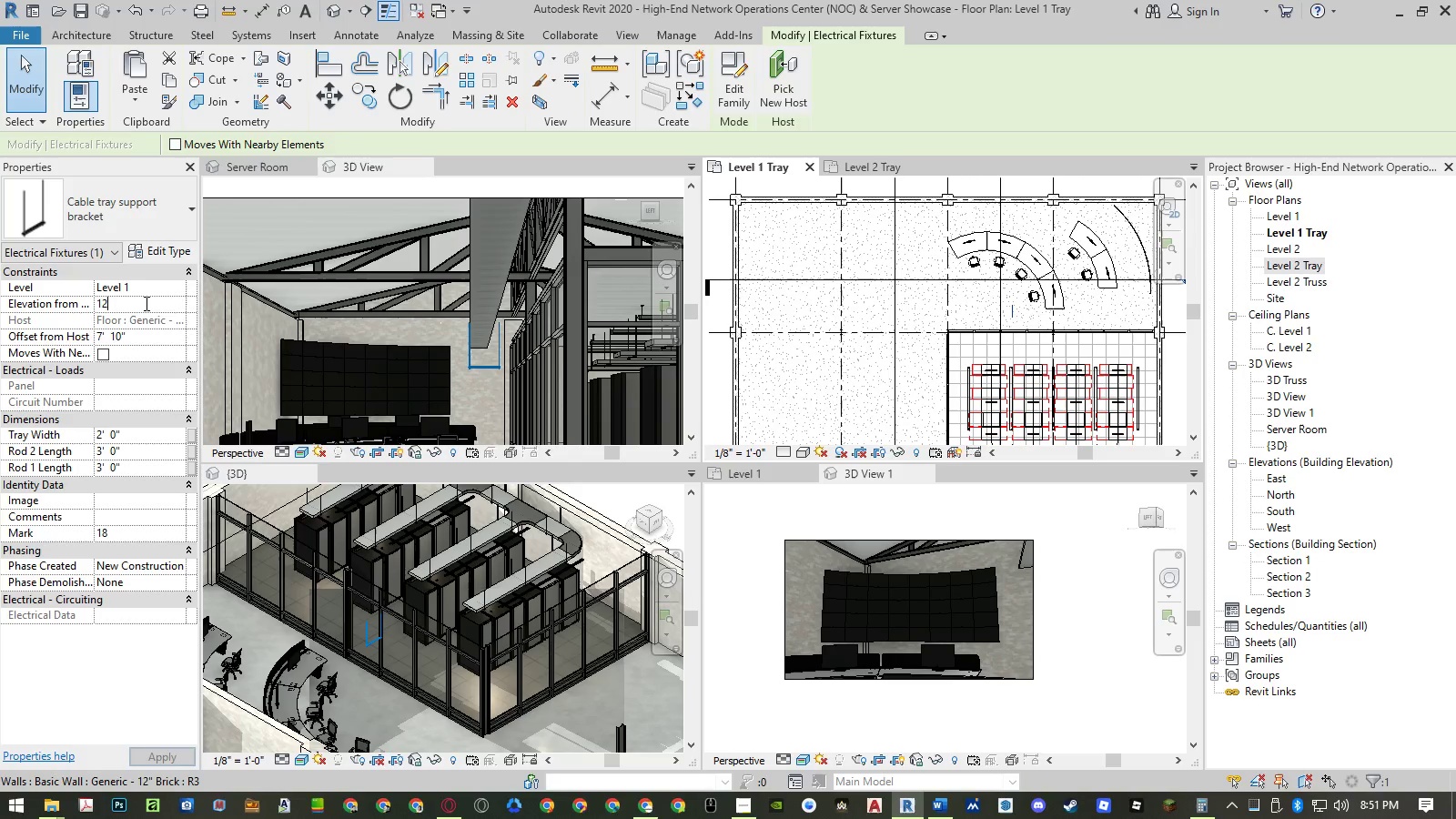 
key(Numpad2)
 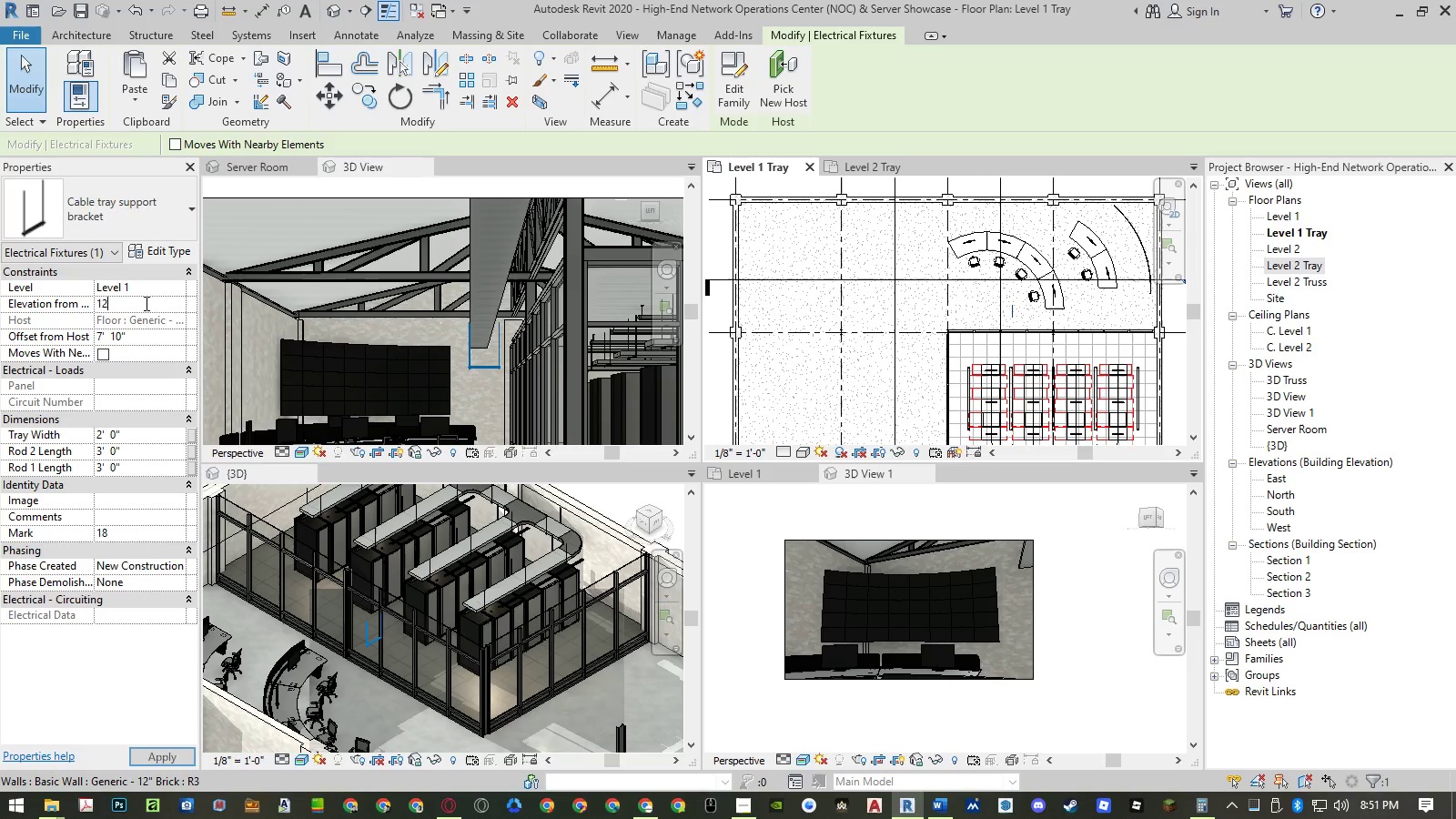 
key(NumpadEnter)
 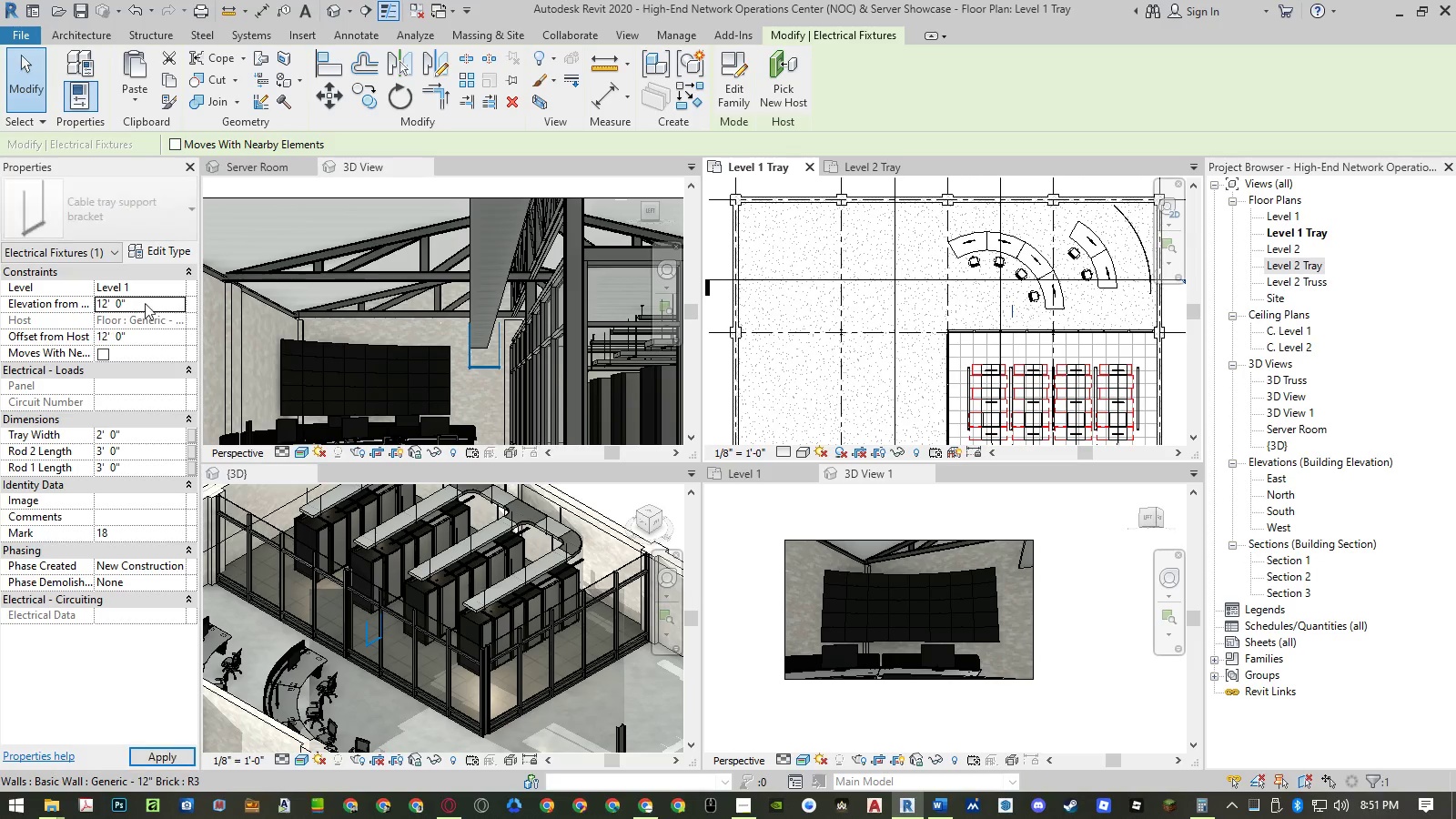 
key(NumpadEnter)
 